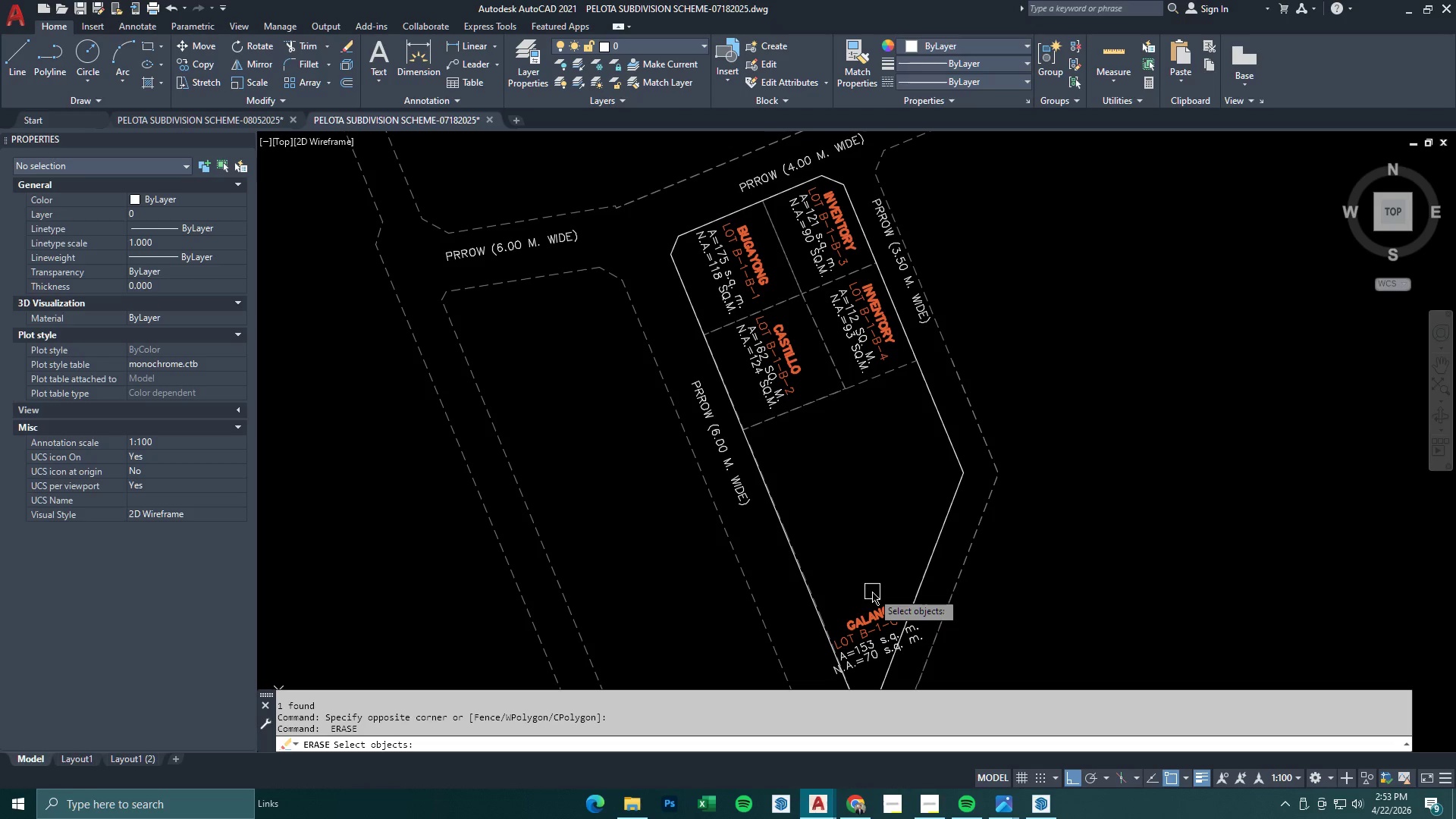 
wait(15.97)
 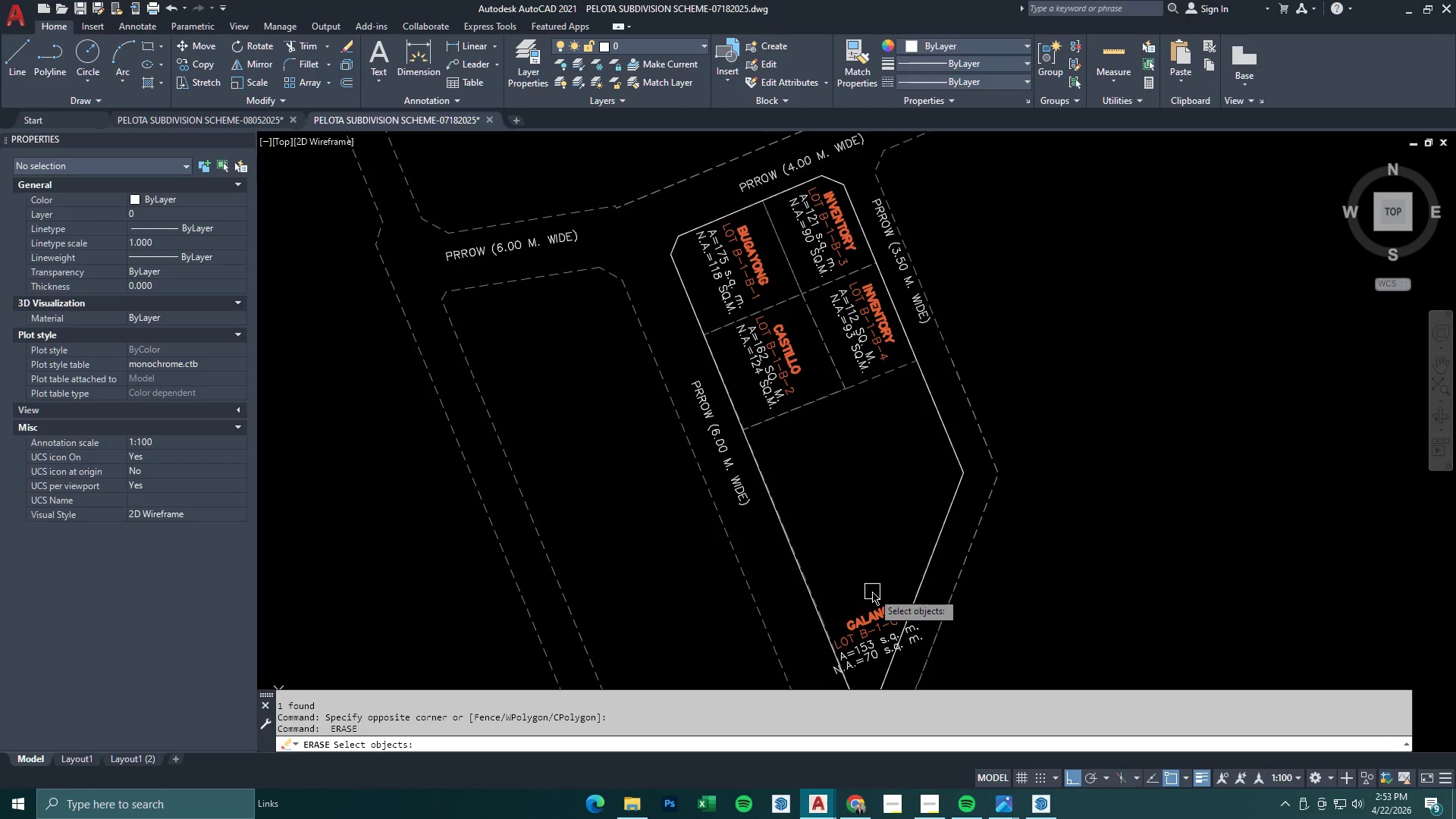 
key(Escape)
 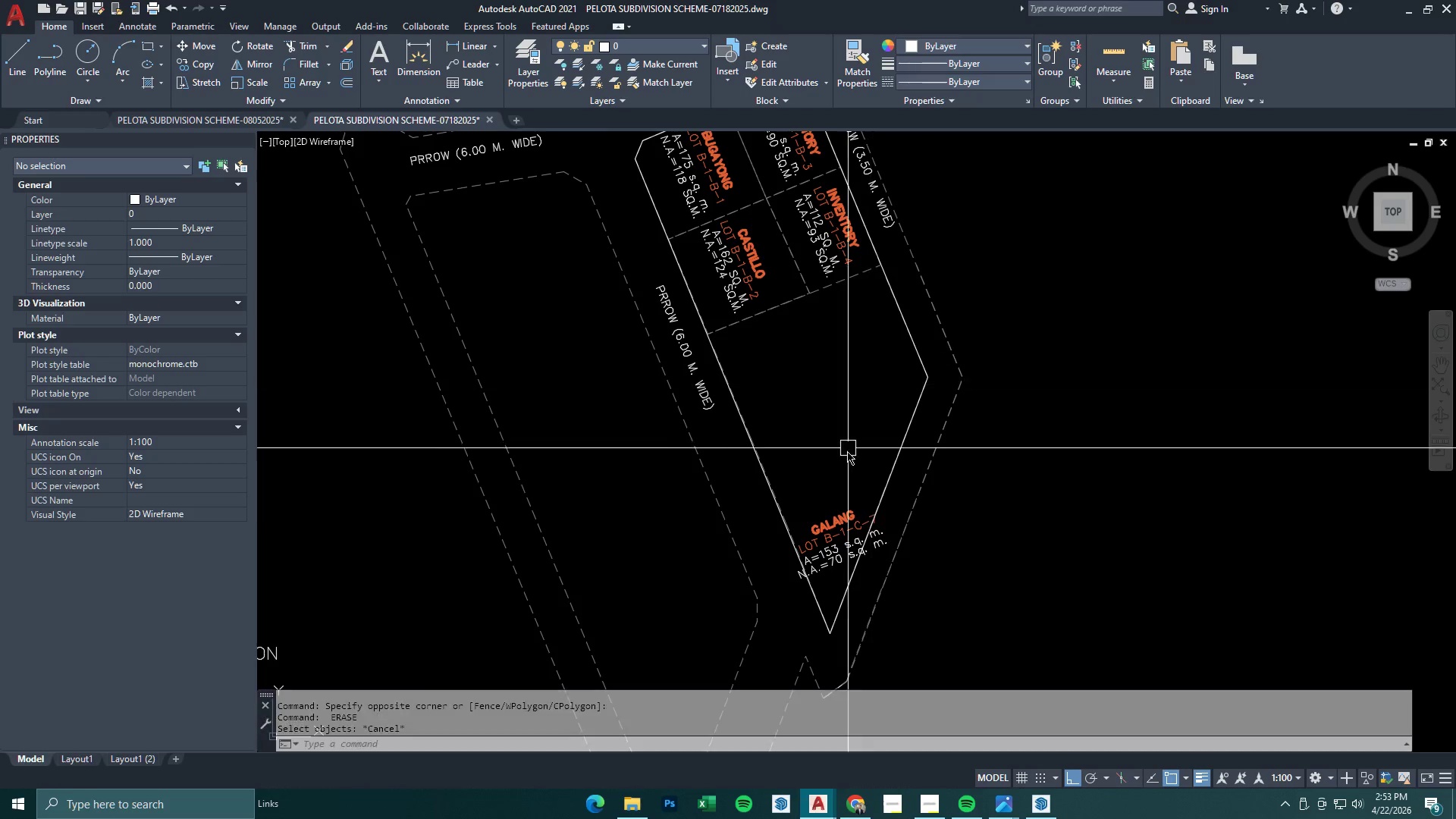 
key(Escape)
 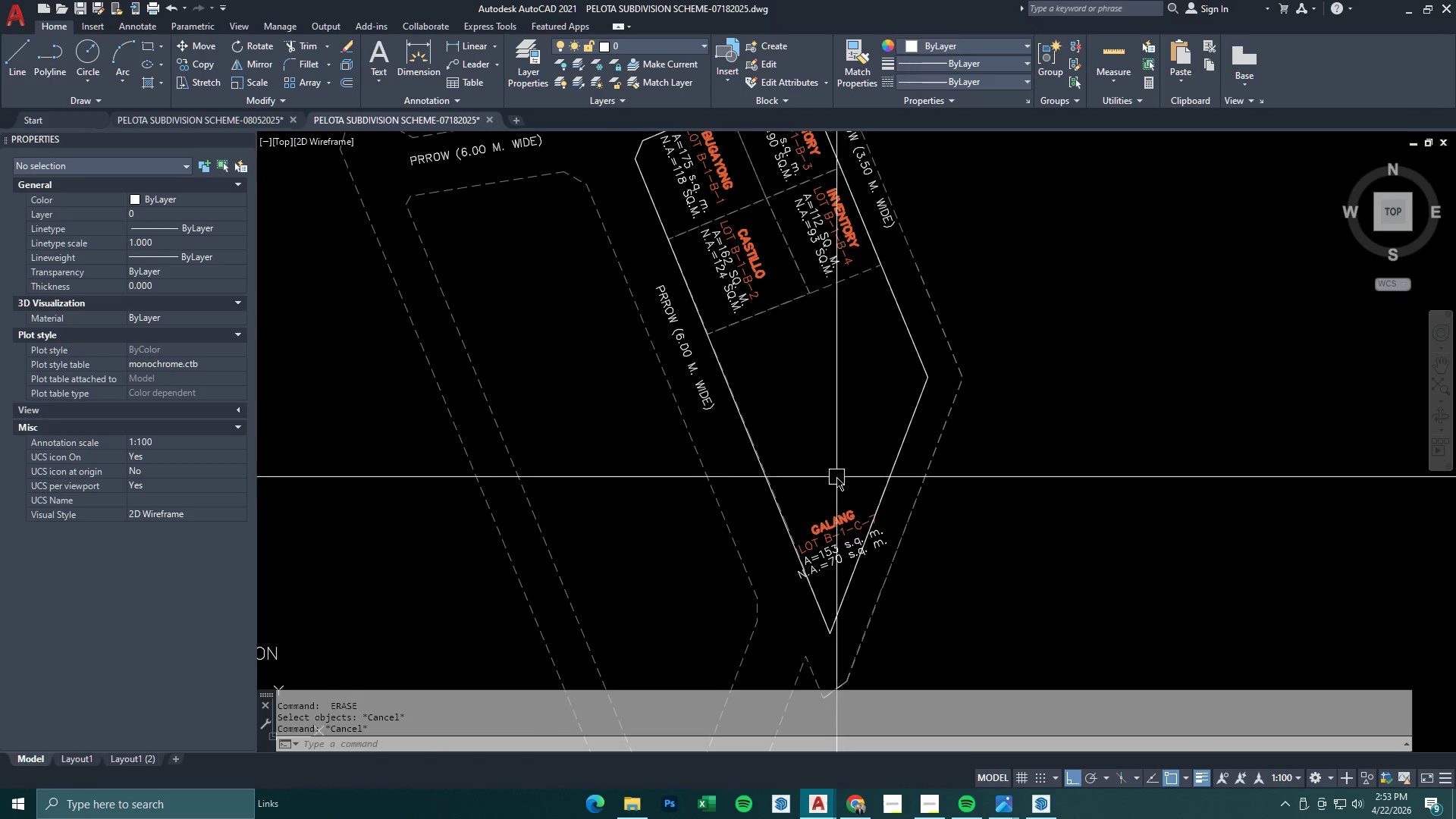 
left_click_drag(start_coordinate=[836, 478], to_coordinate=[835, 500])
 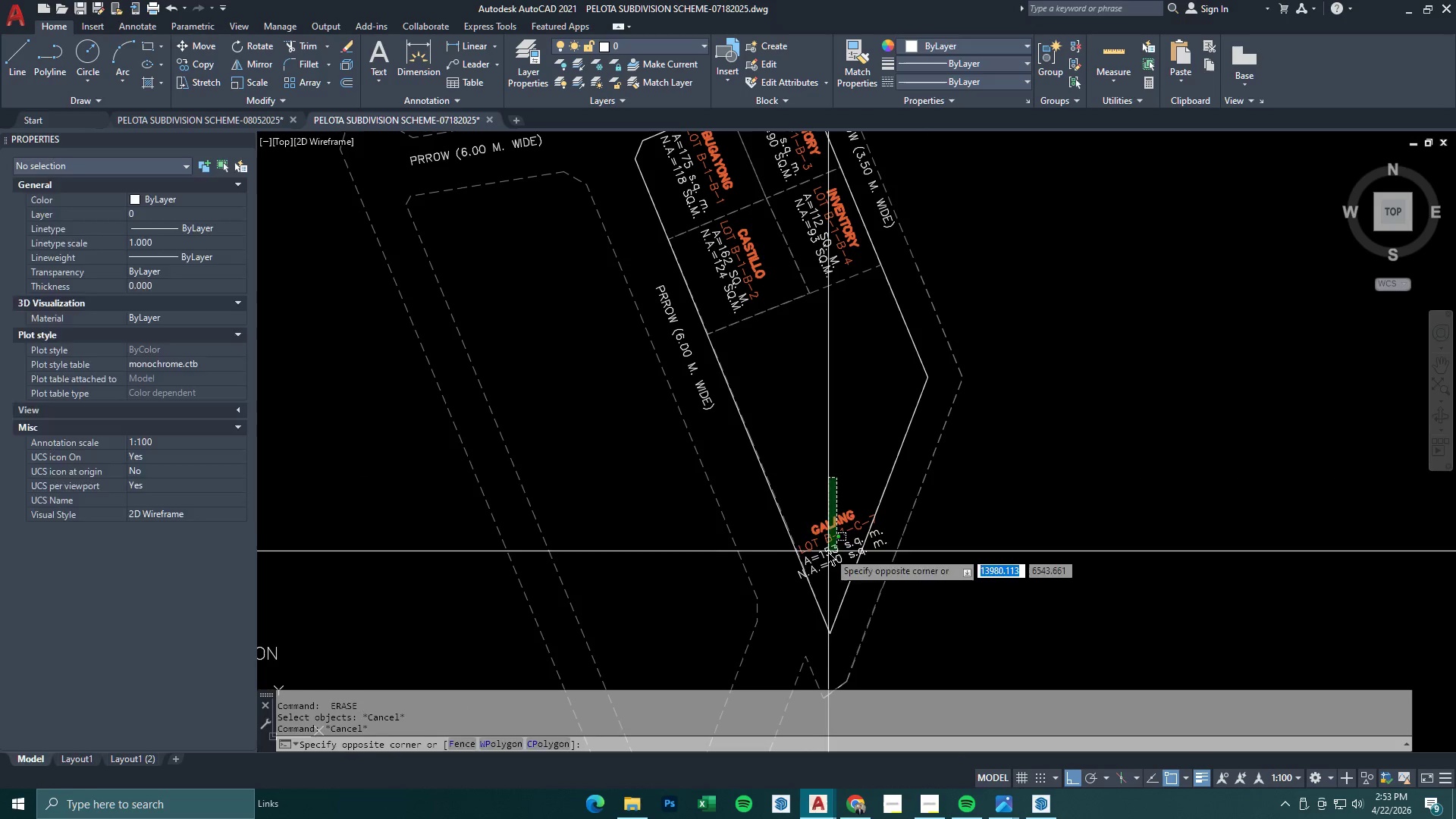 
key(E)
 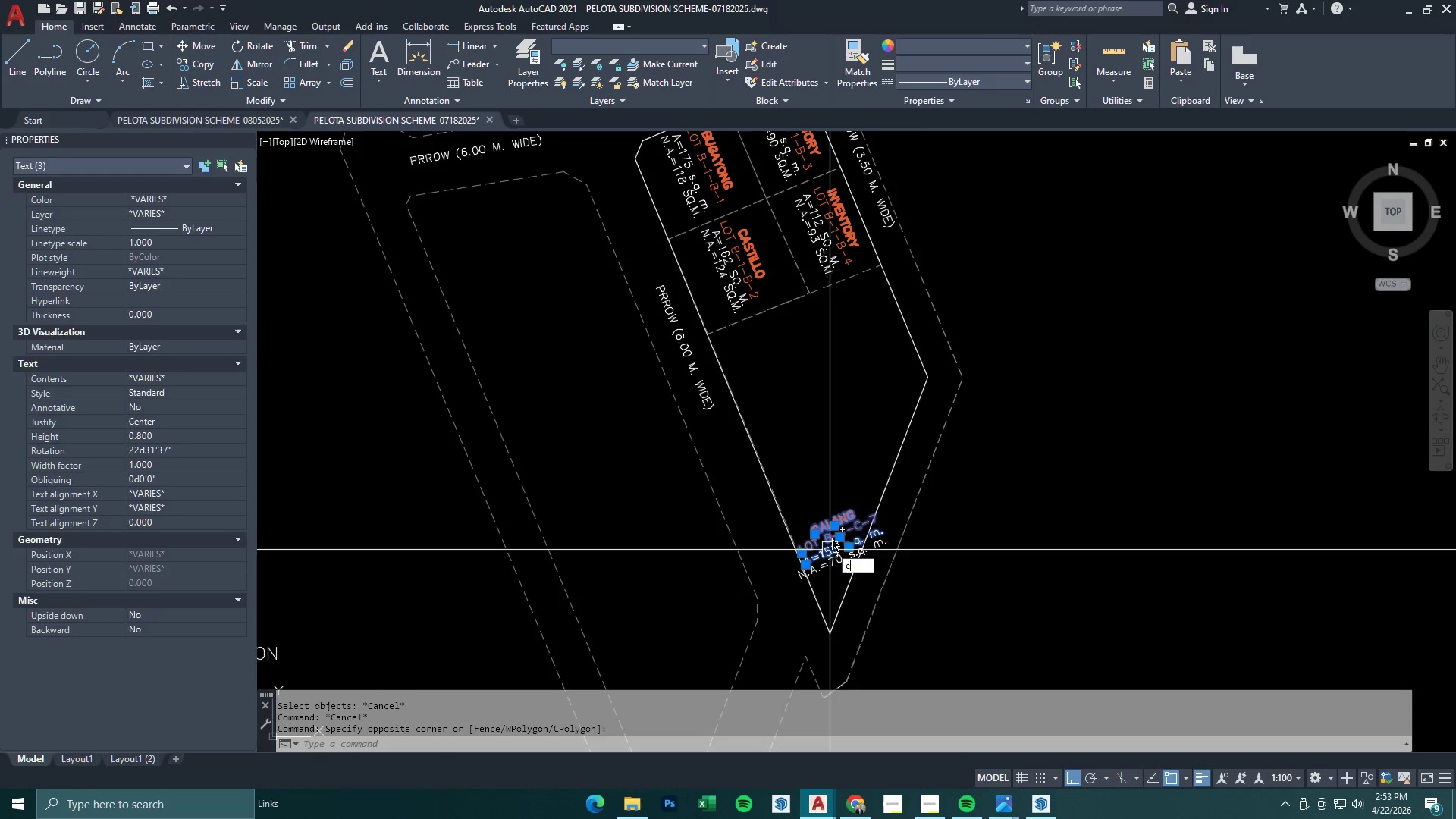 
key(Space)
 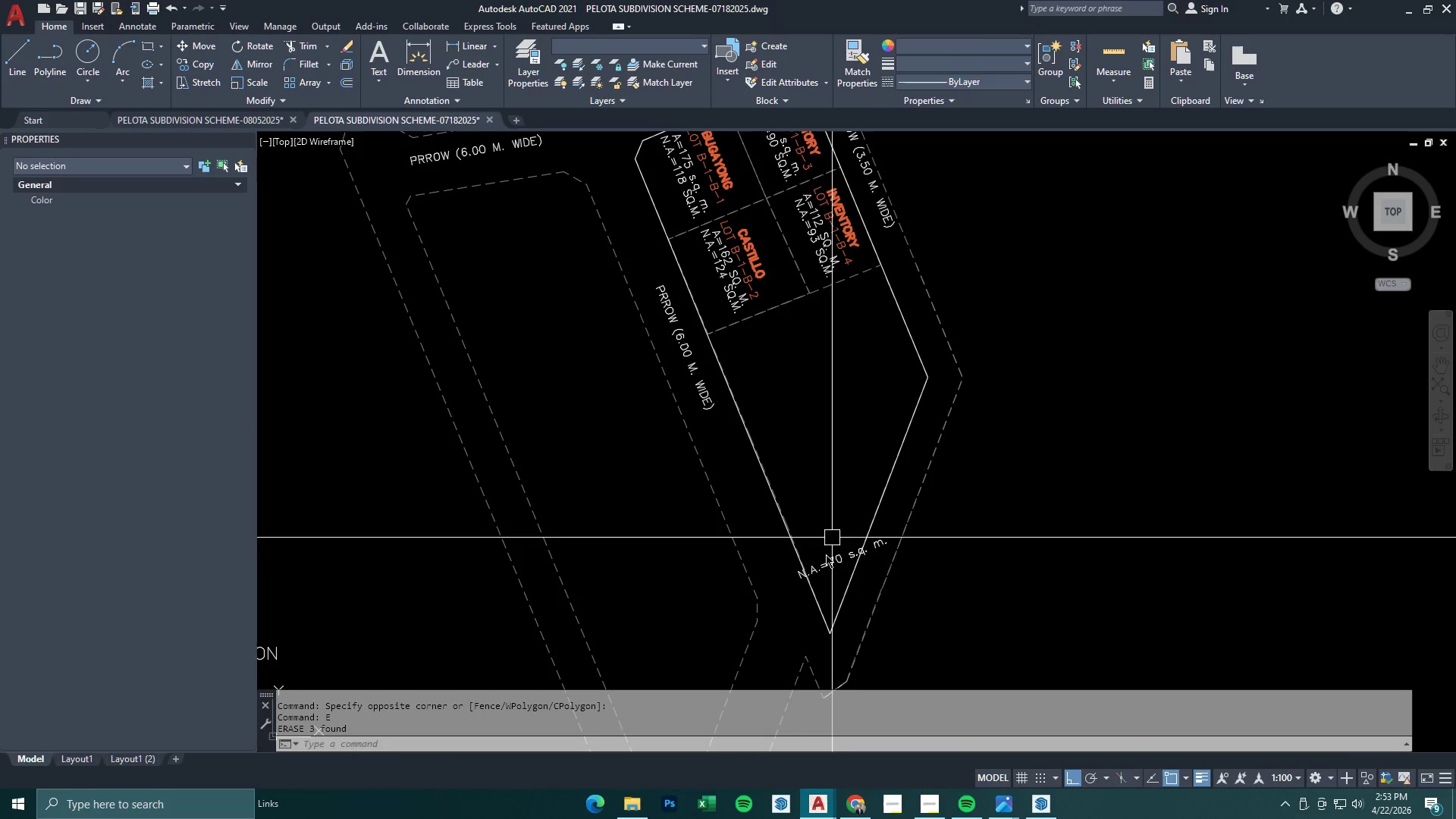 
triple_click([825, 556])
 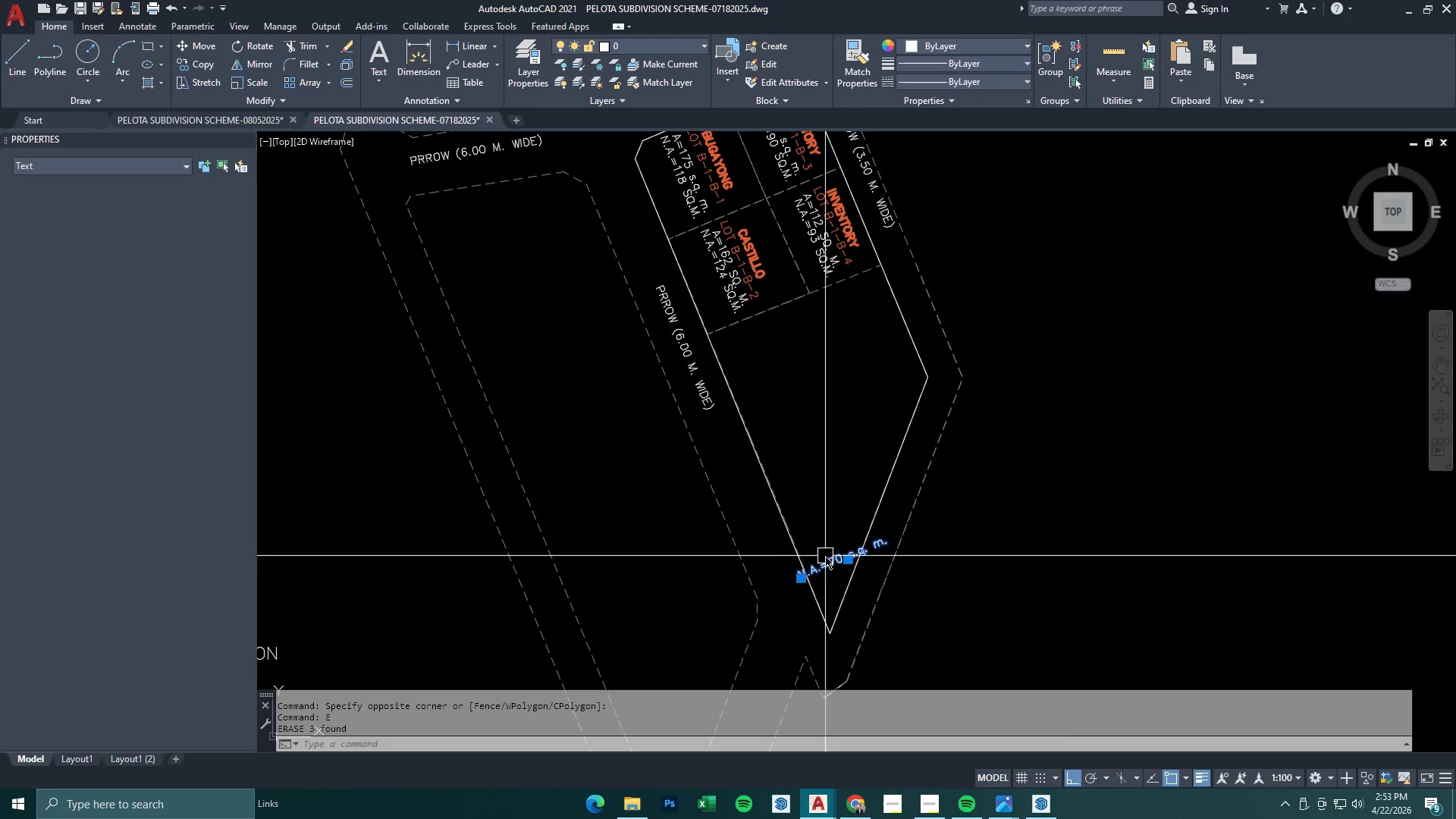 
key(E)
 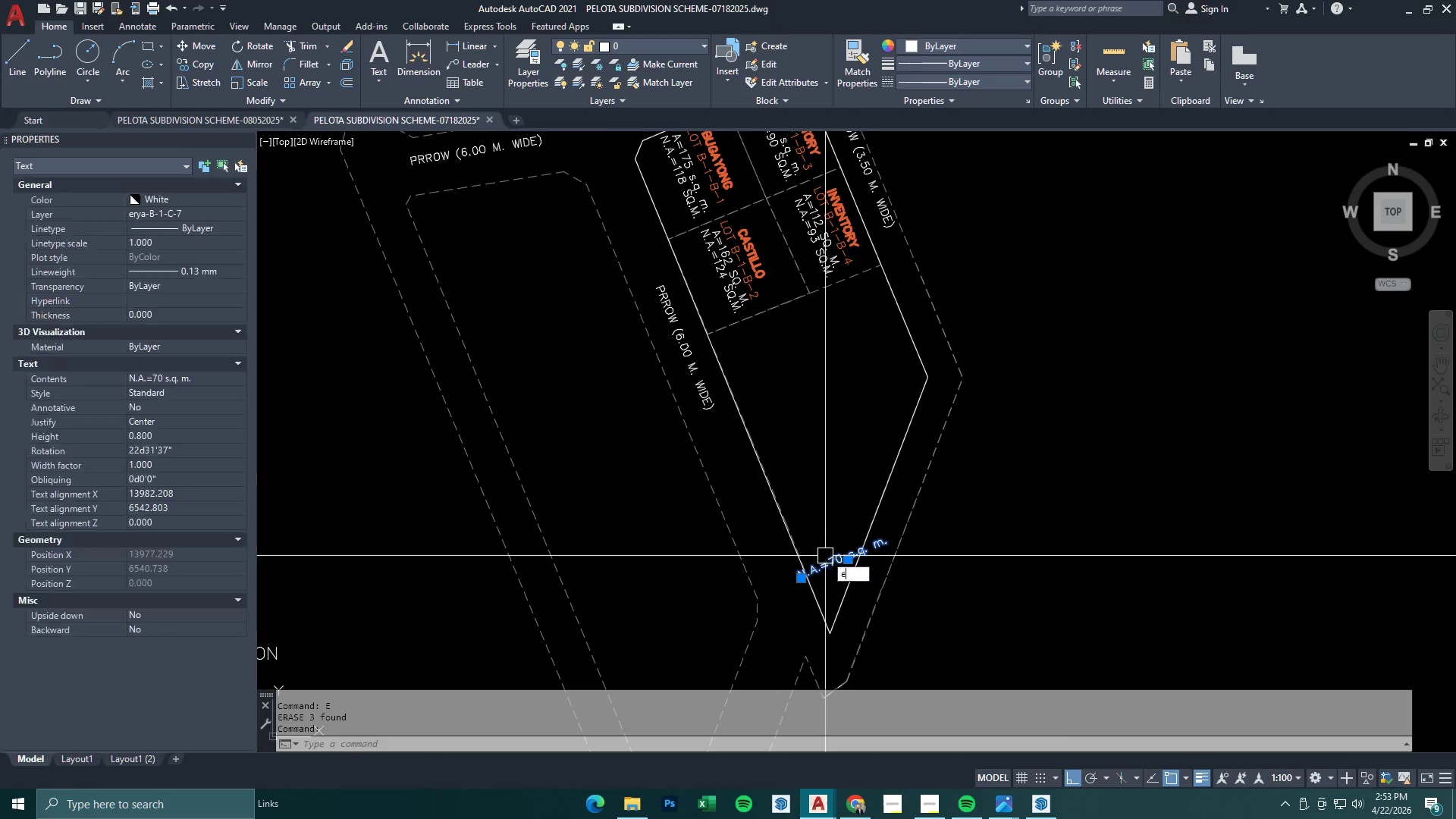 
key(Space)
 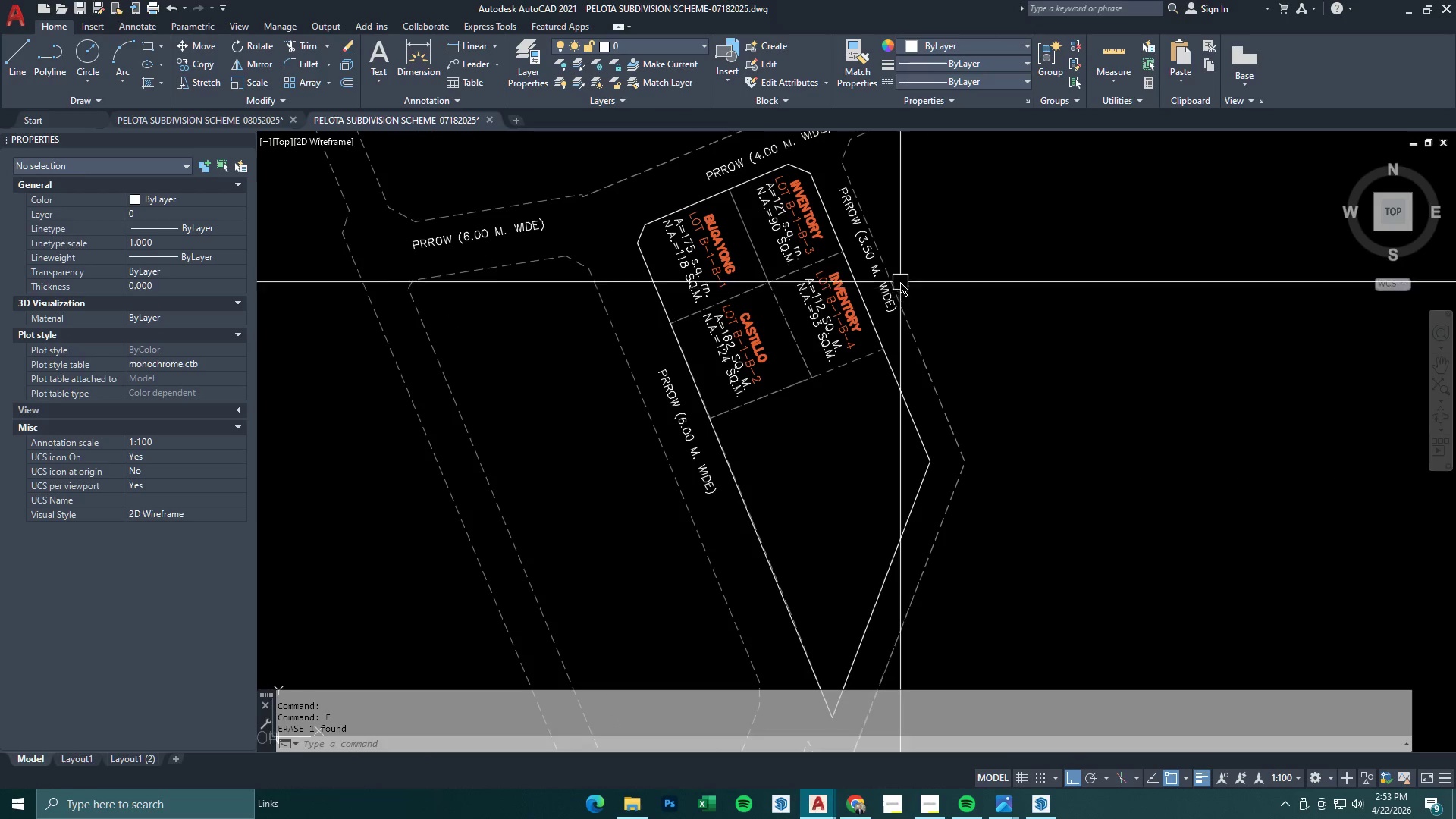 
left_click([859, 269])
 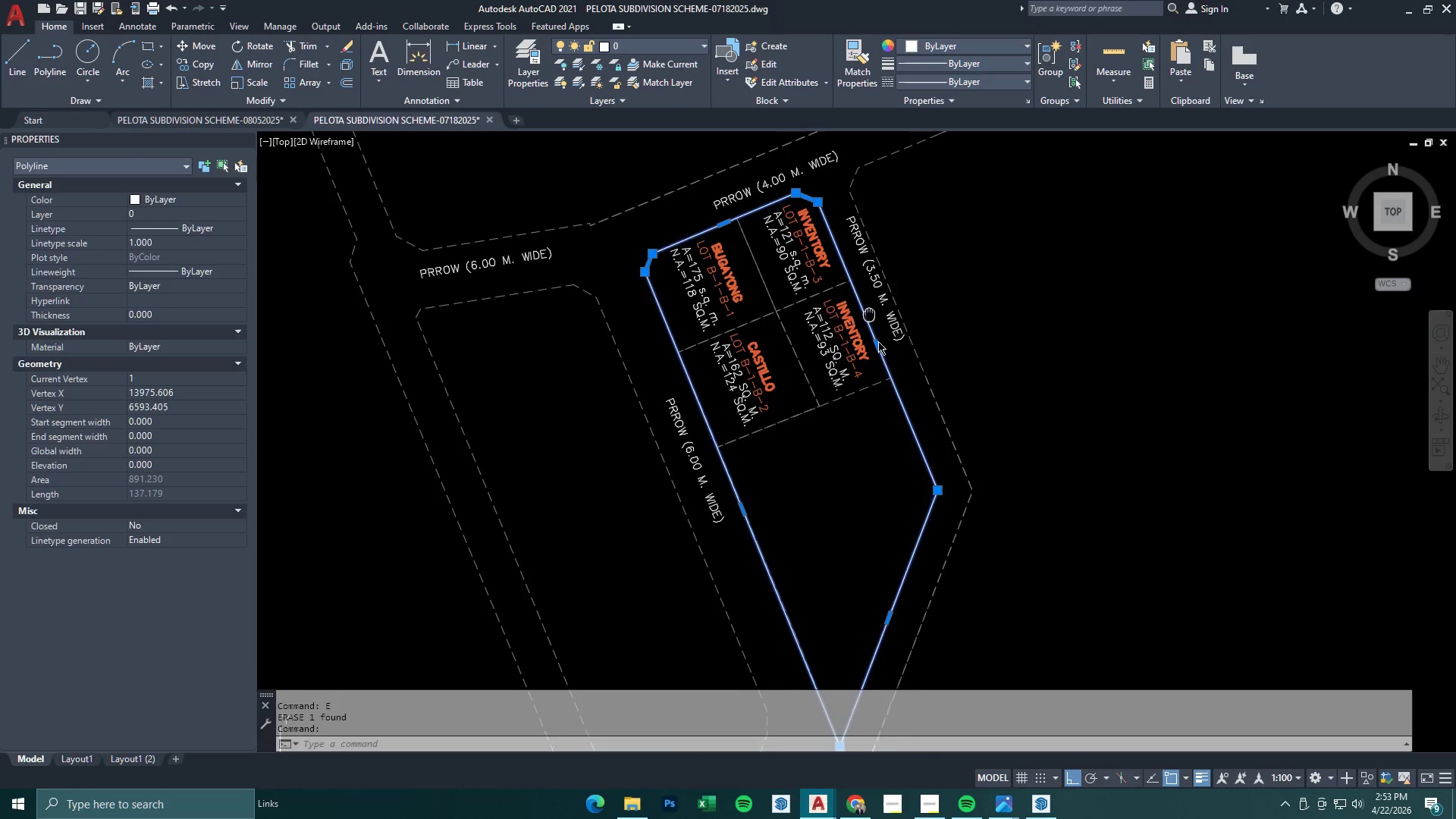 
key(Escape)
 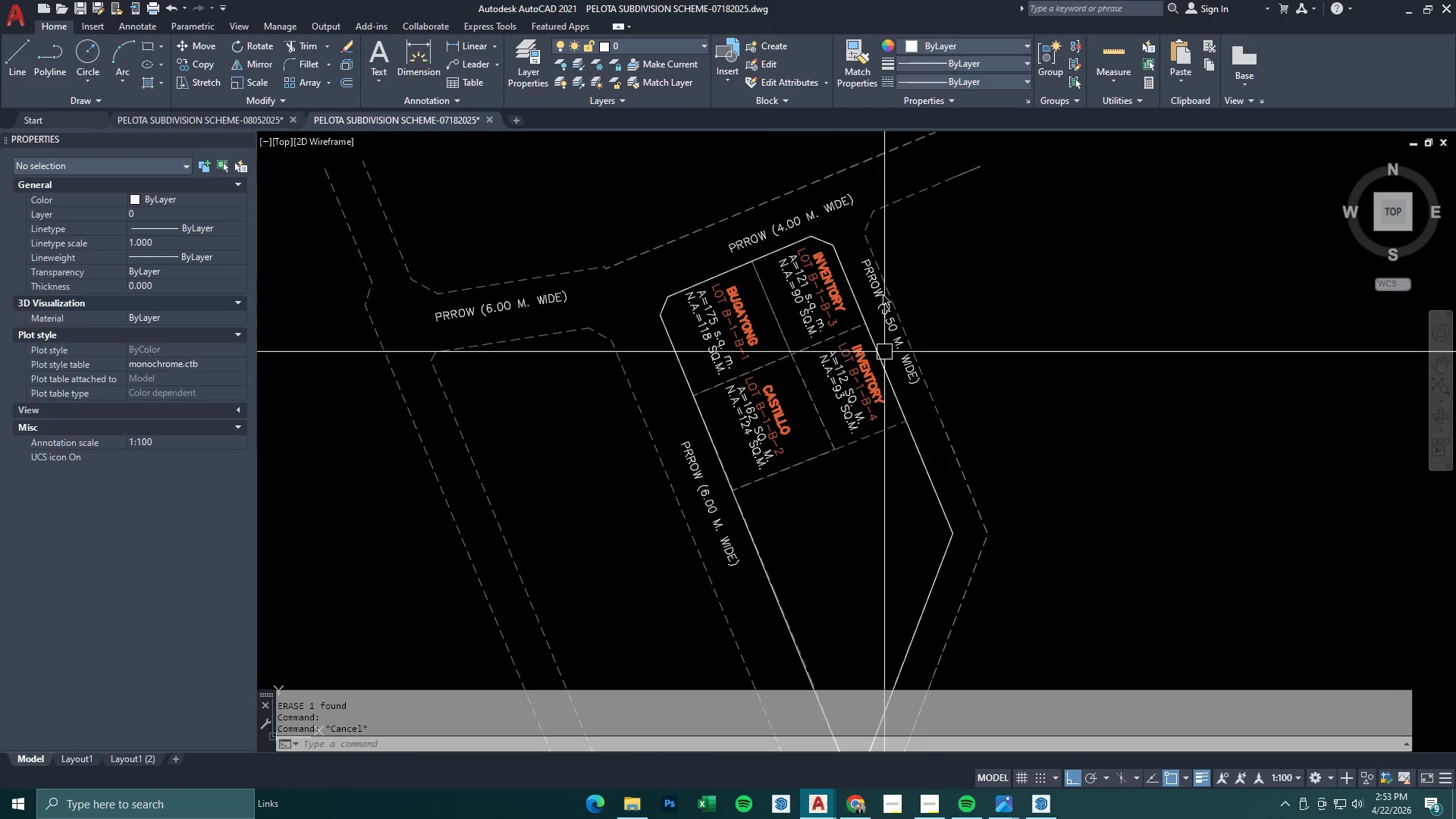 
key(Escape)
 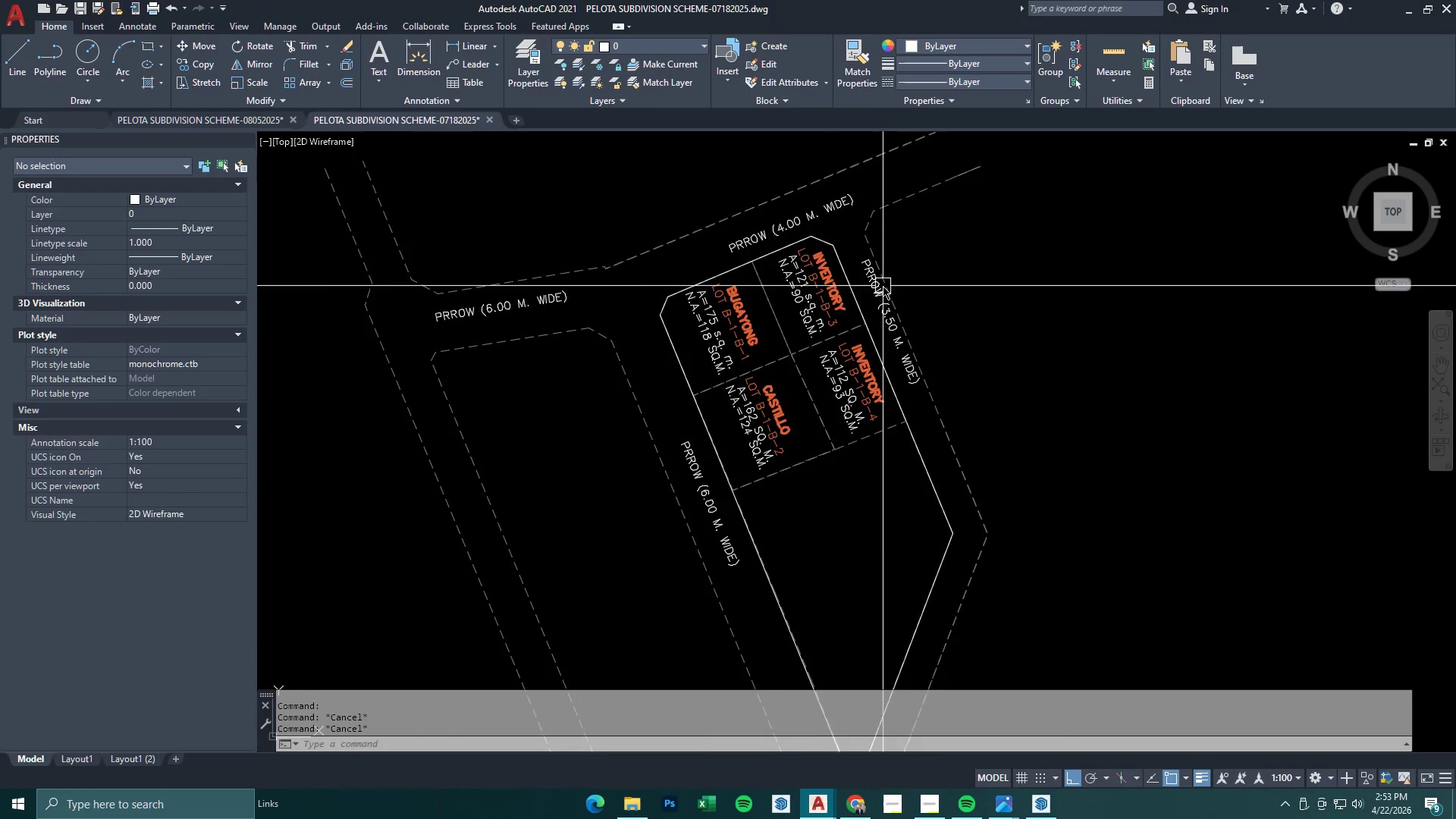 
key(Escape)
 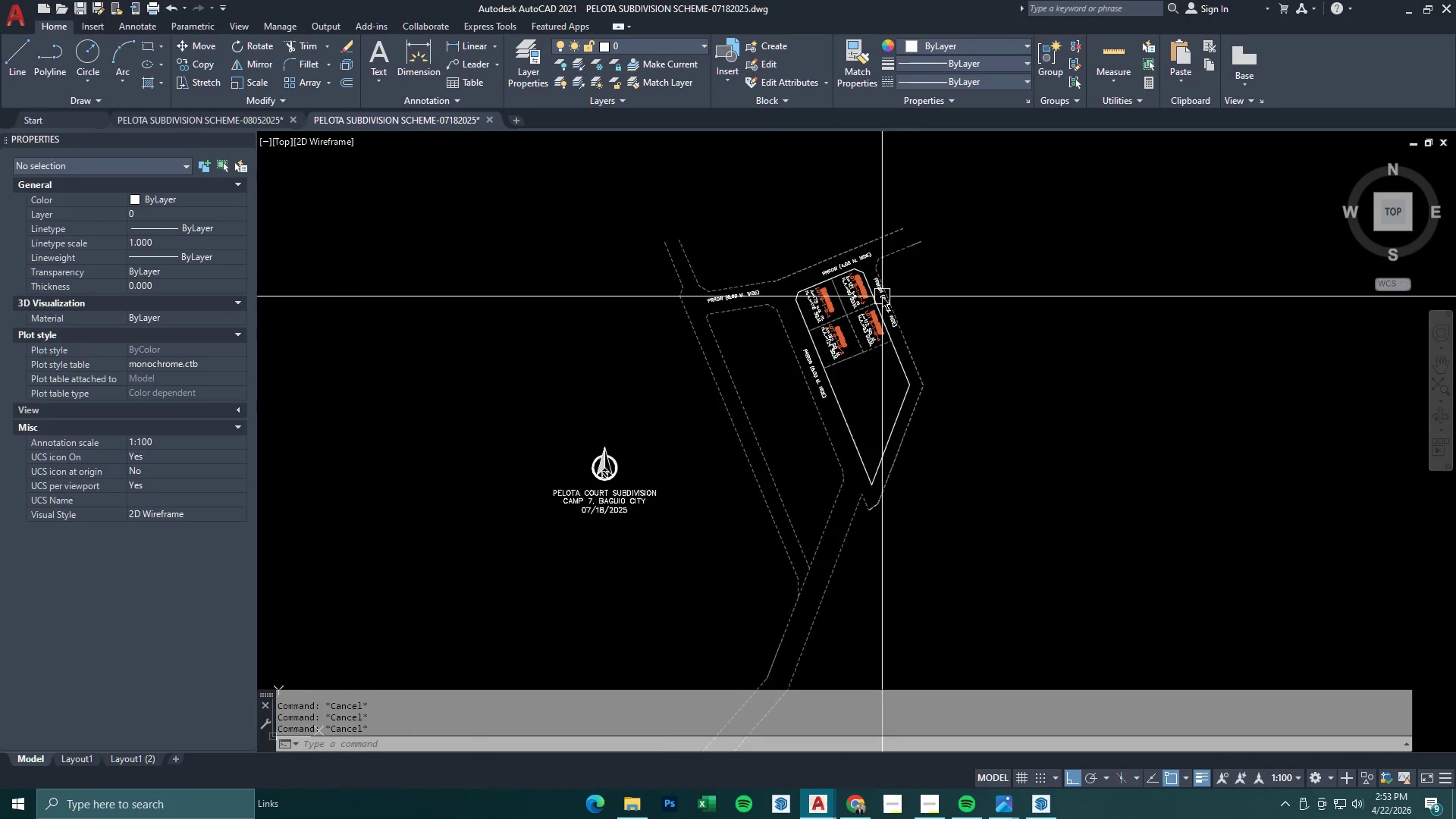 
key(Escape)
 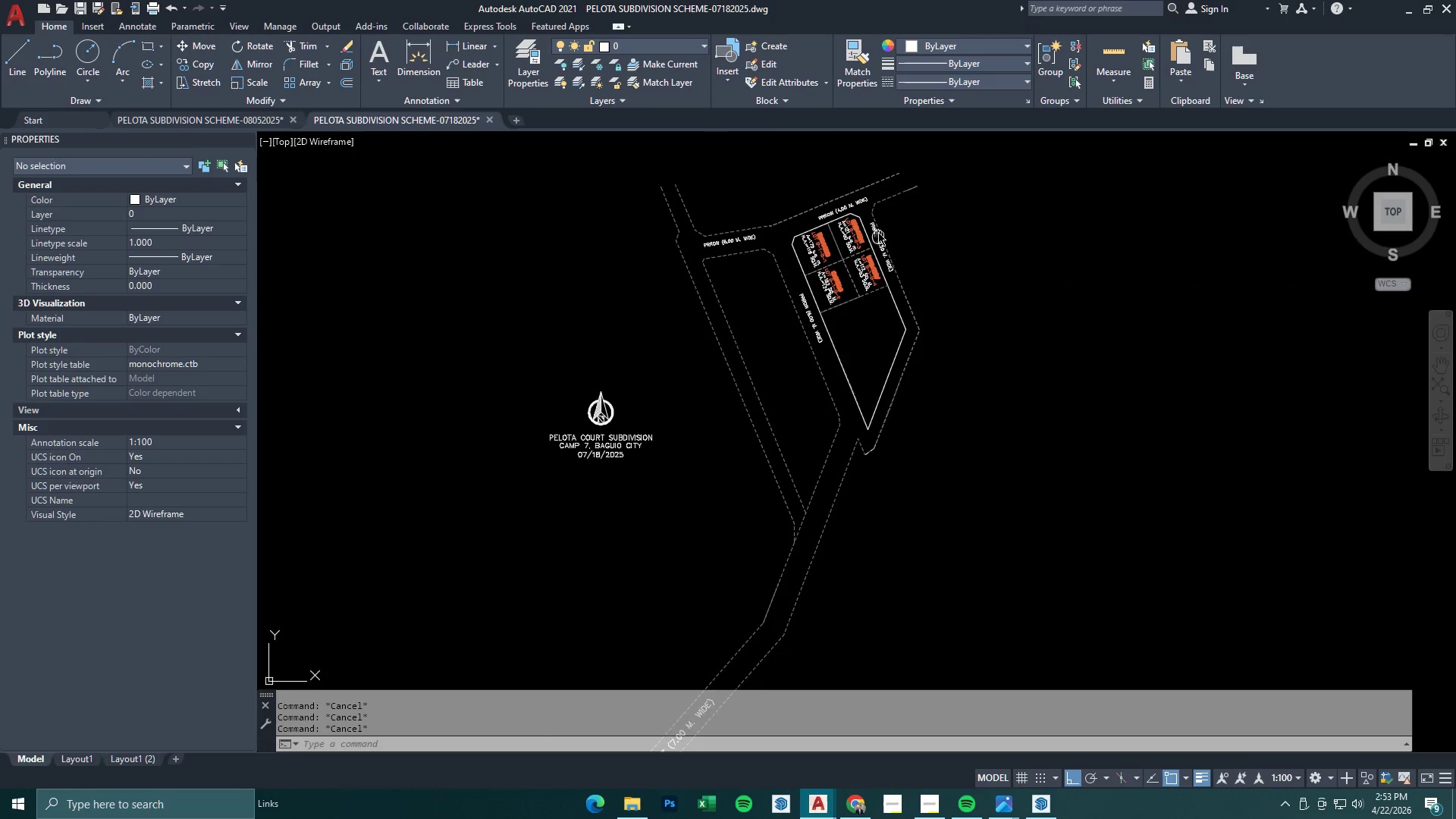 
key(Escape)
 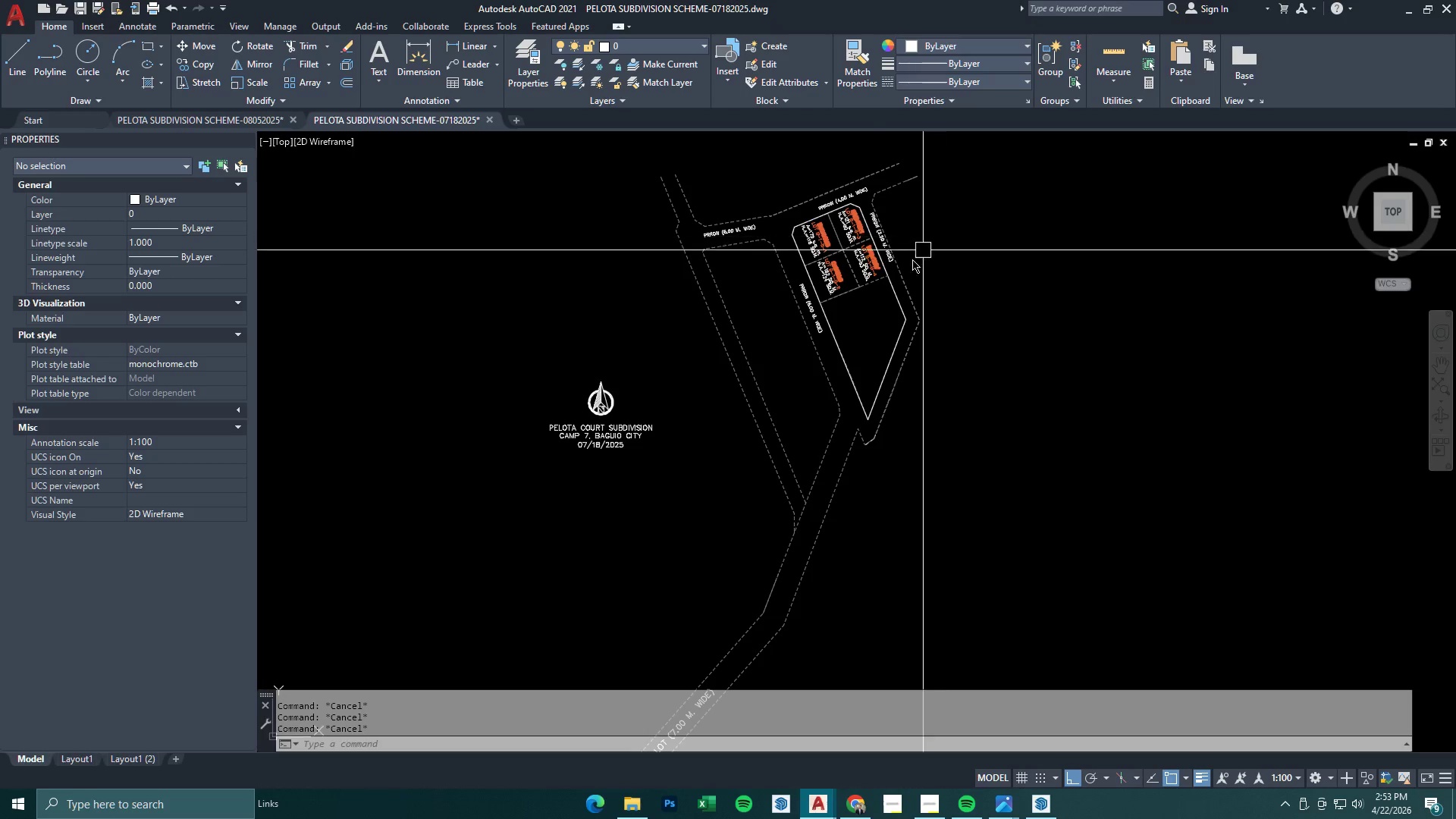 
scroll: coordinate [882, 291], scroll_direction: down, amount: 2.0
 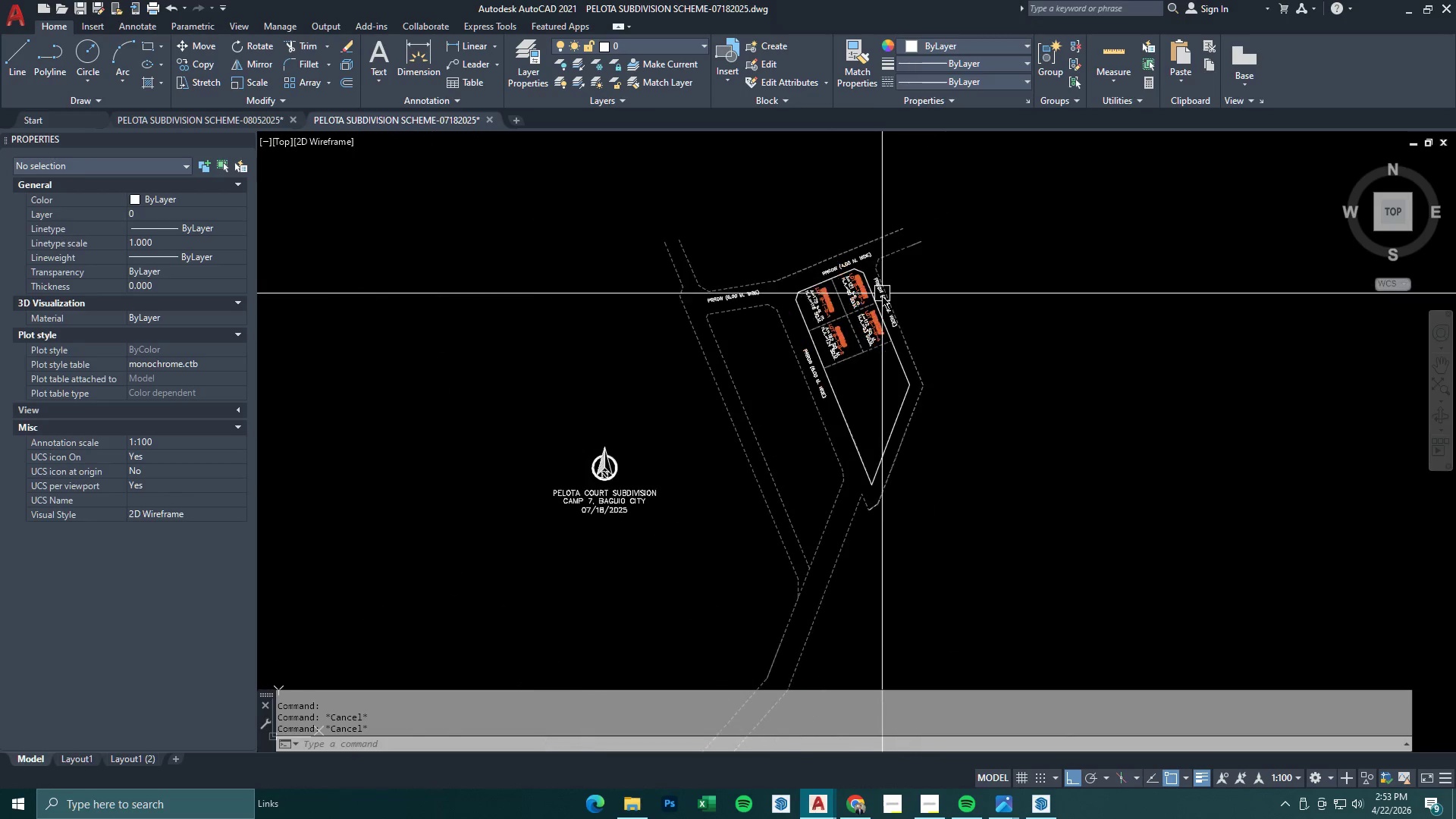 
type(ma)
 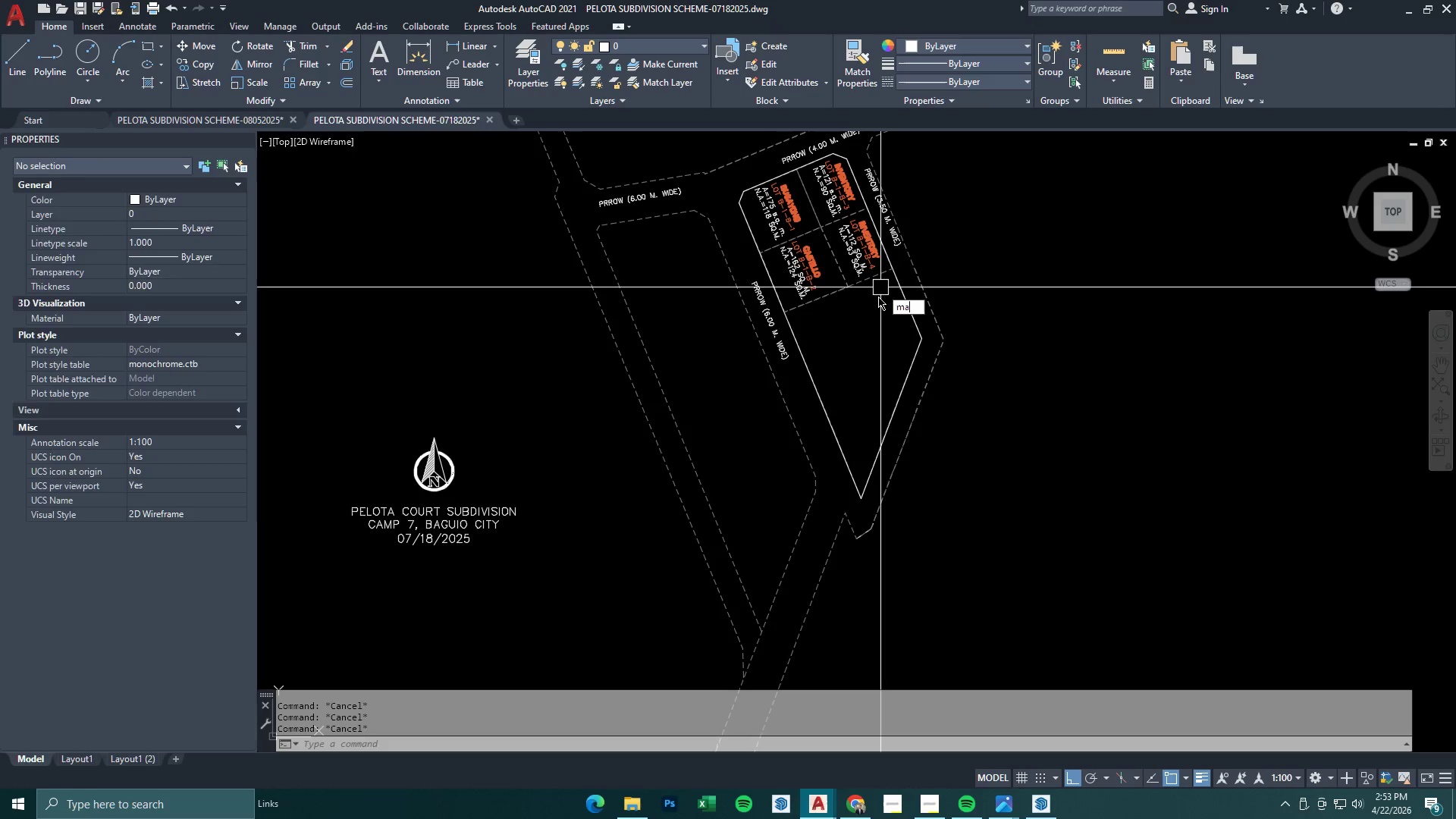 
scroll: coordinate [880, 287], scroll_direction: up, amount: 1.0
 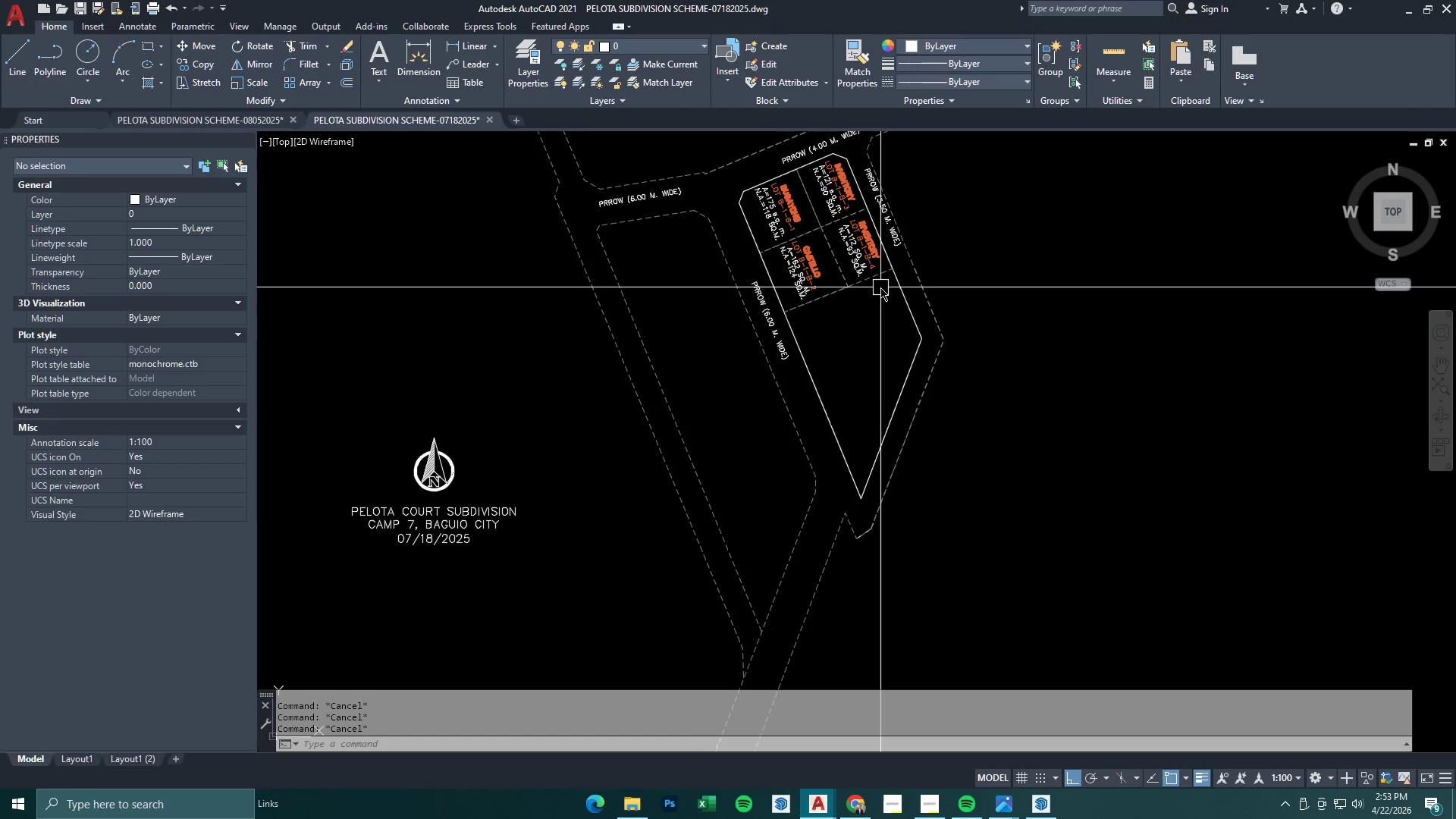 
key(Space)
 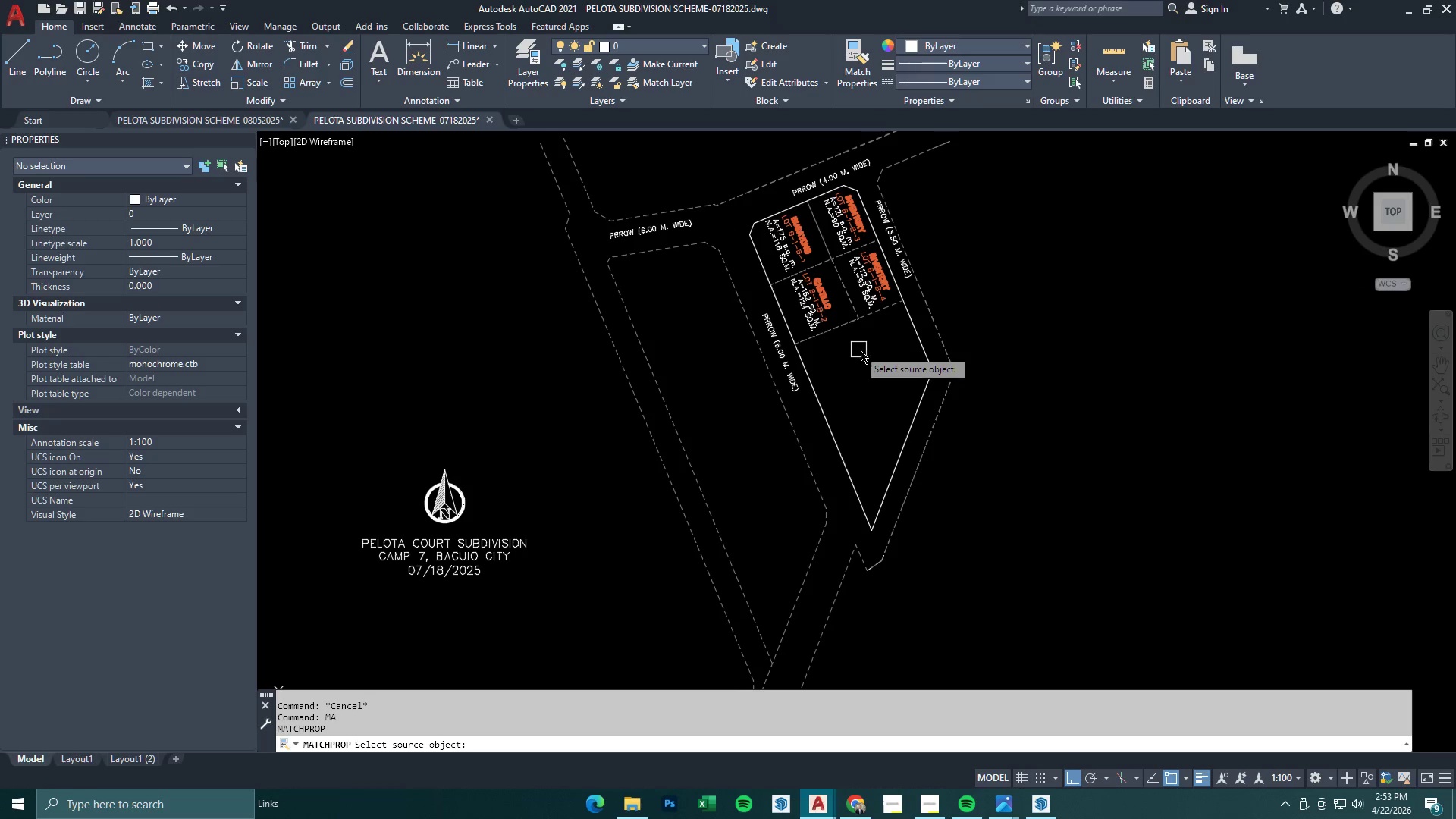 
key(Escape)
 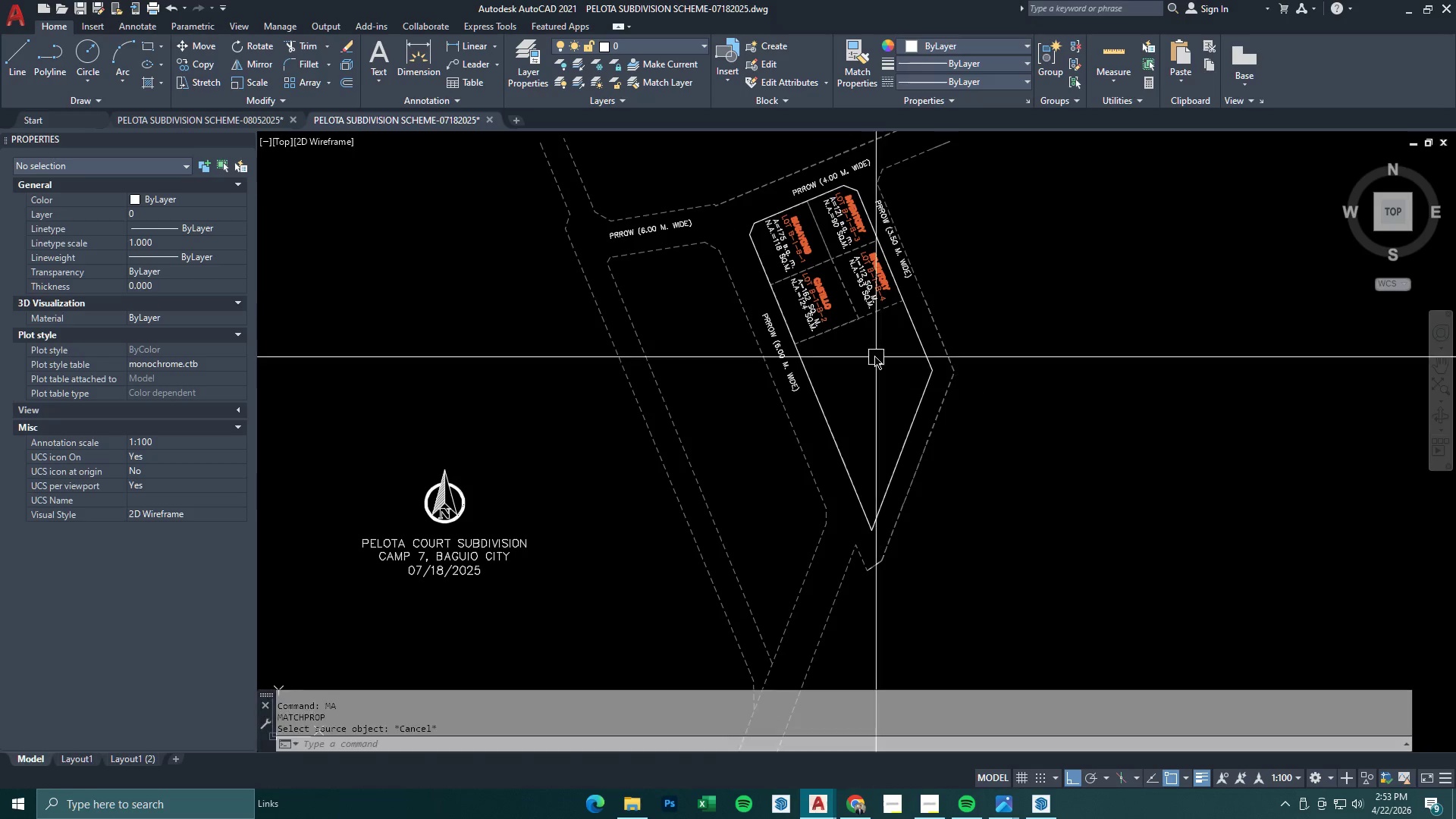 
key(Escape)
 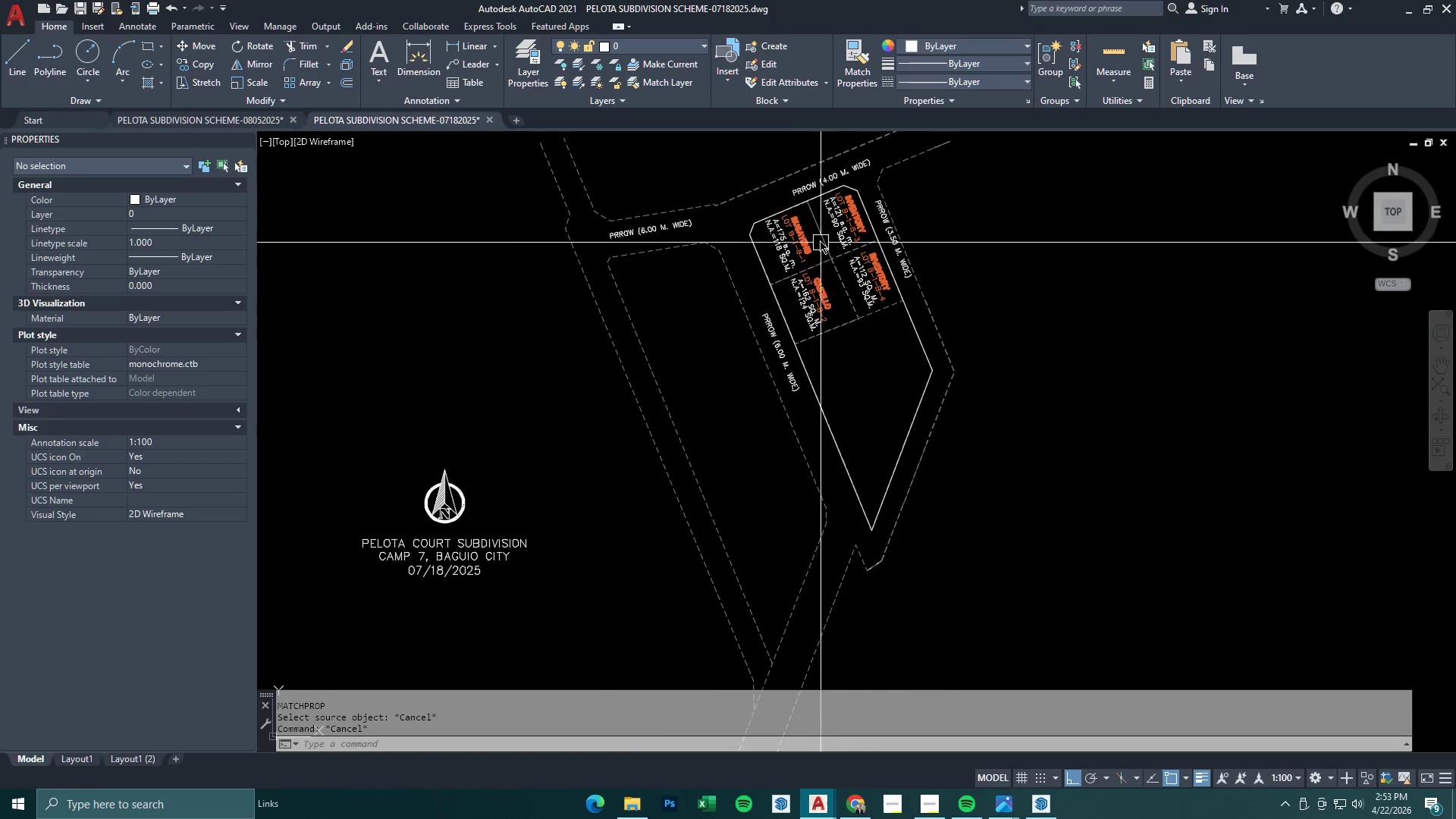 
scroll: coordinate [817, 231], scroll_direction: up, amount: 2.0
 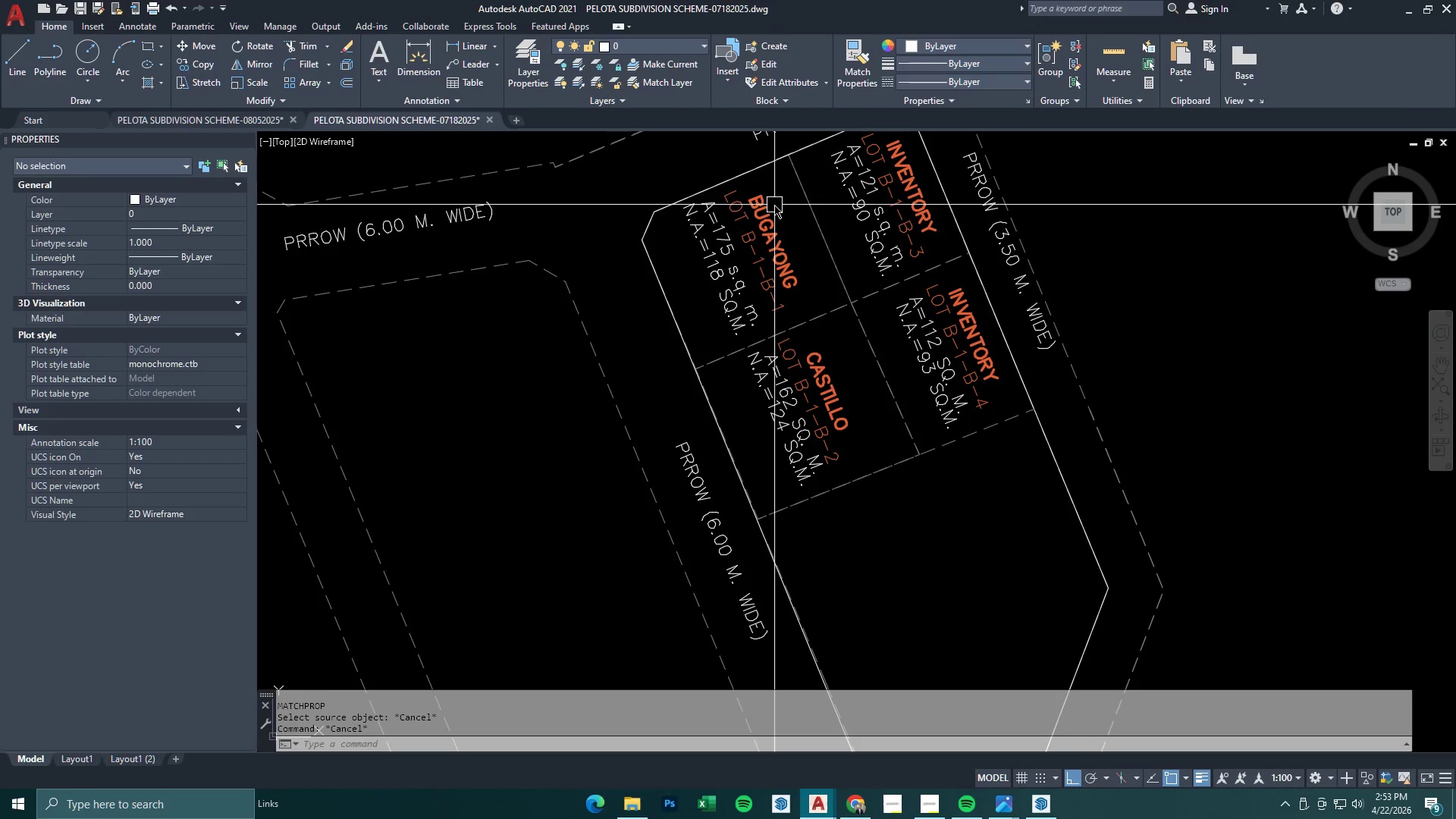 
wait(15.62)
 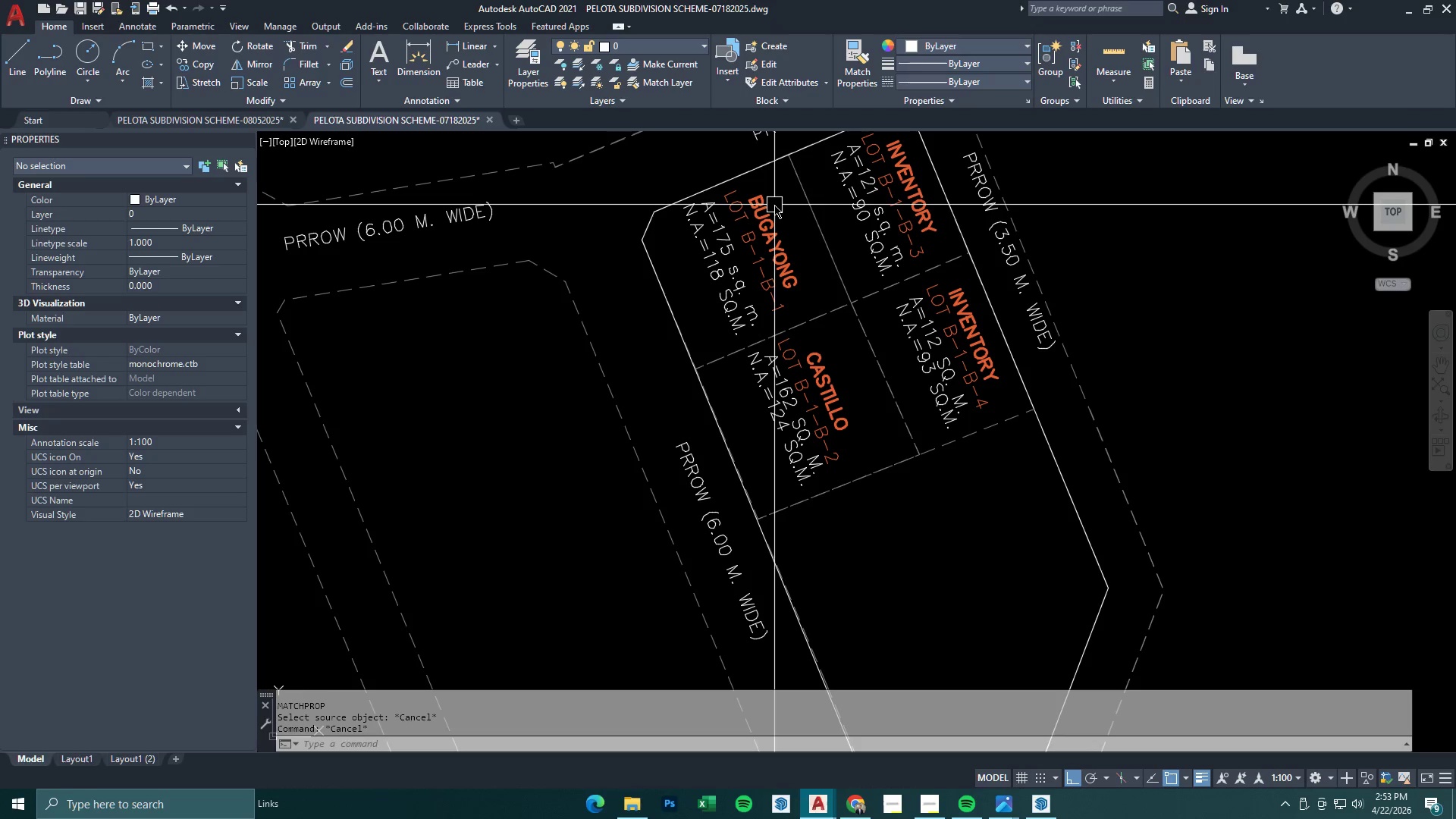 
left_click([214, 123])
 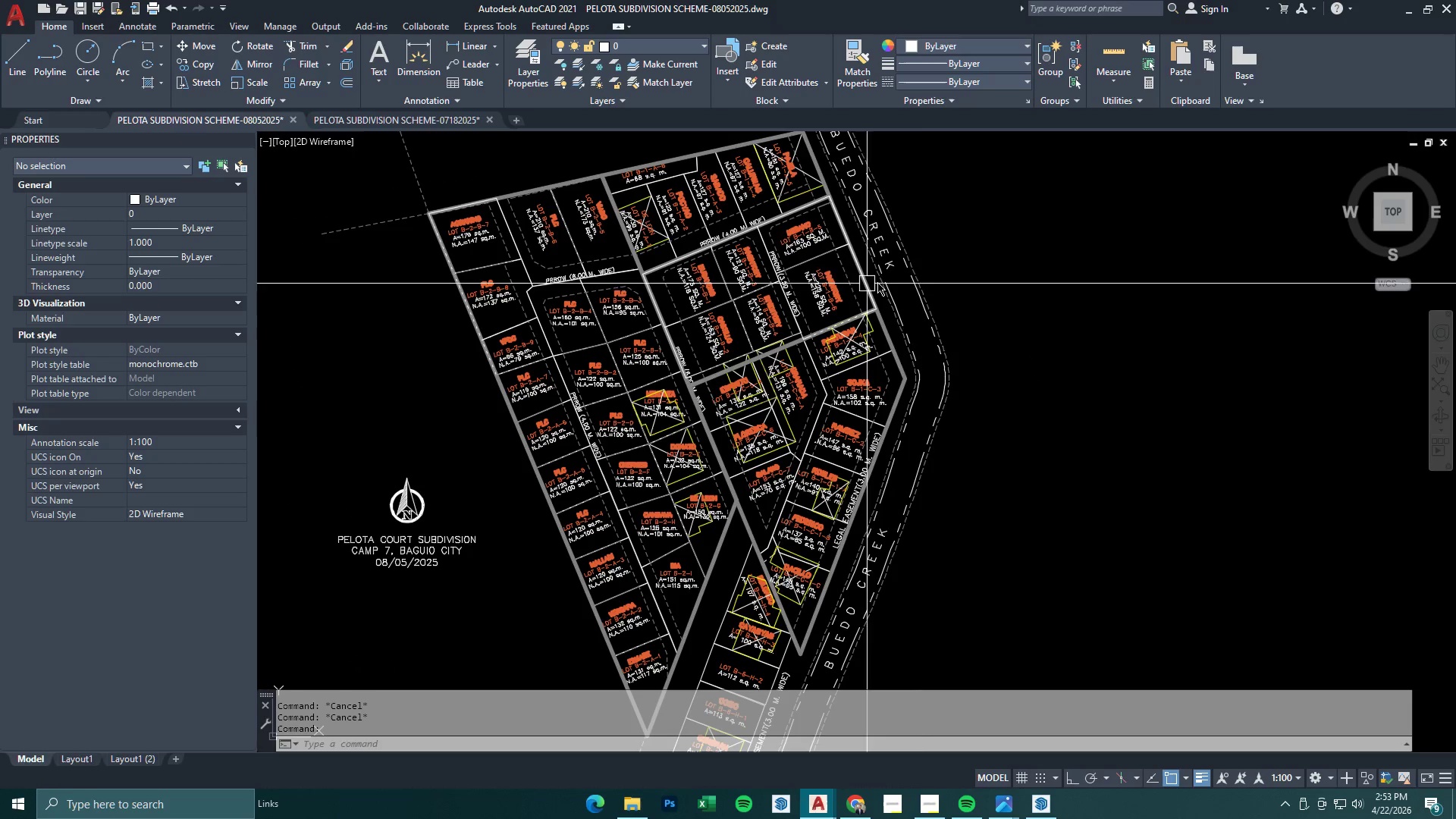 
scroll: coordinate [853, 216], scroll_direction: up, amount: 2.0
 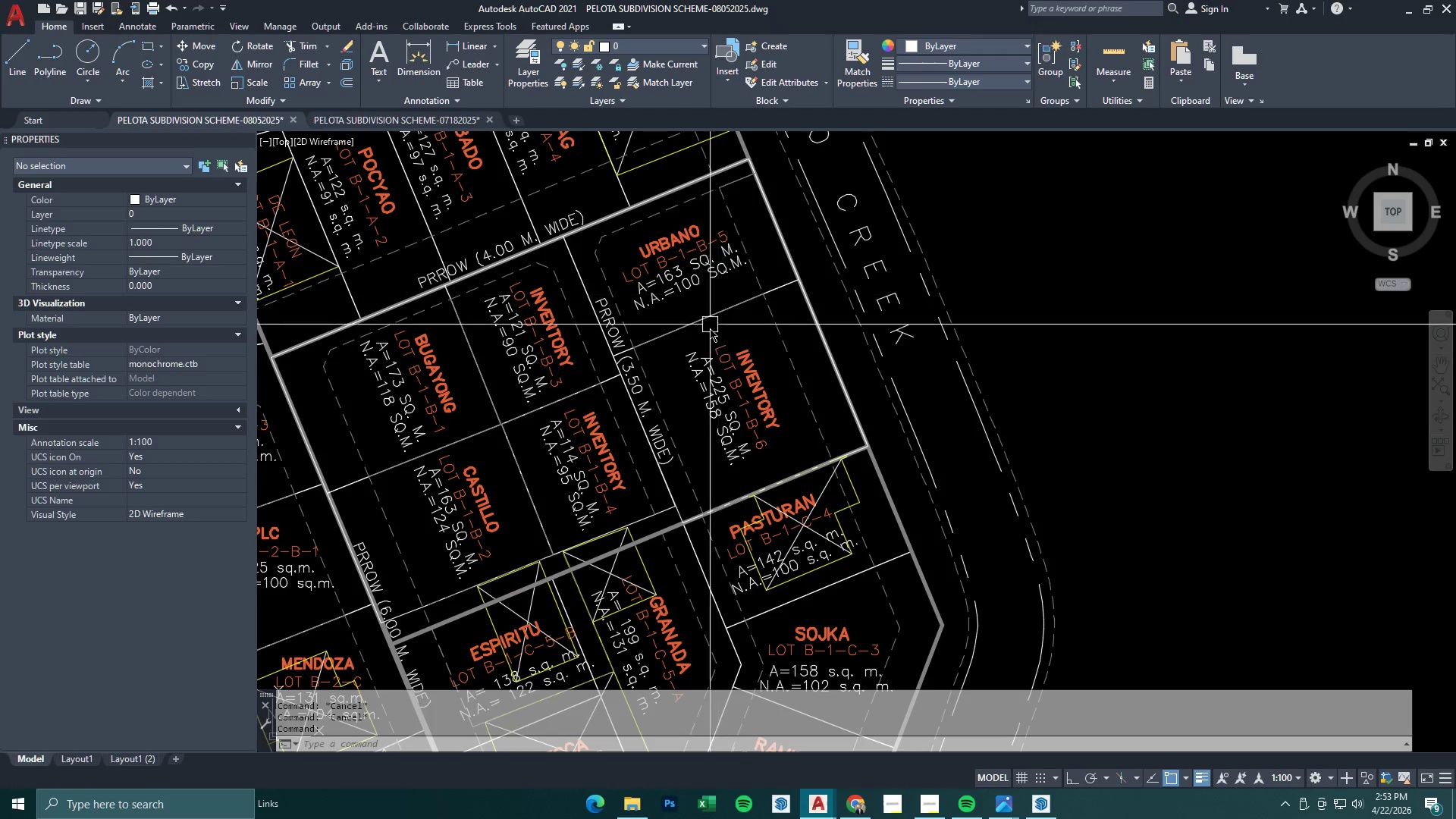 
key(Escape)
 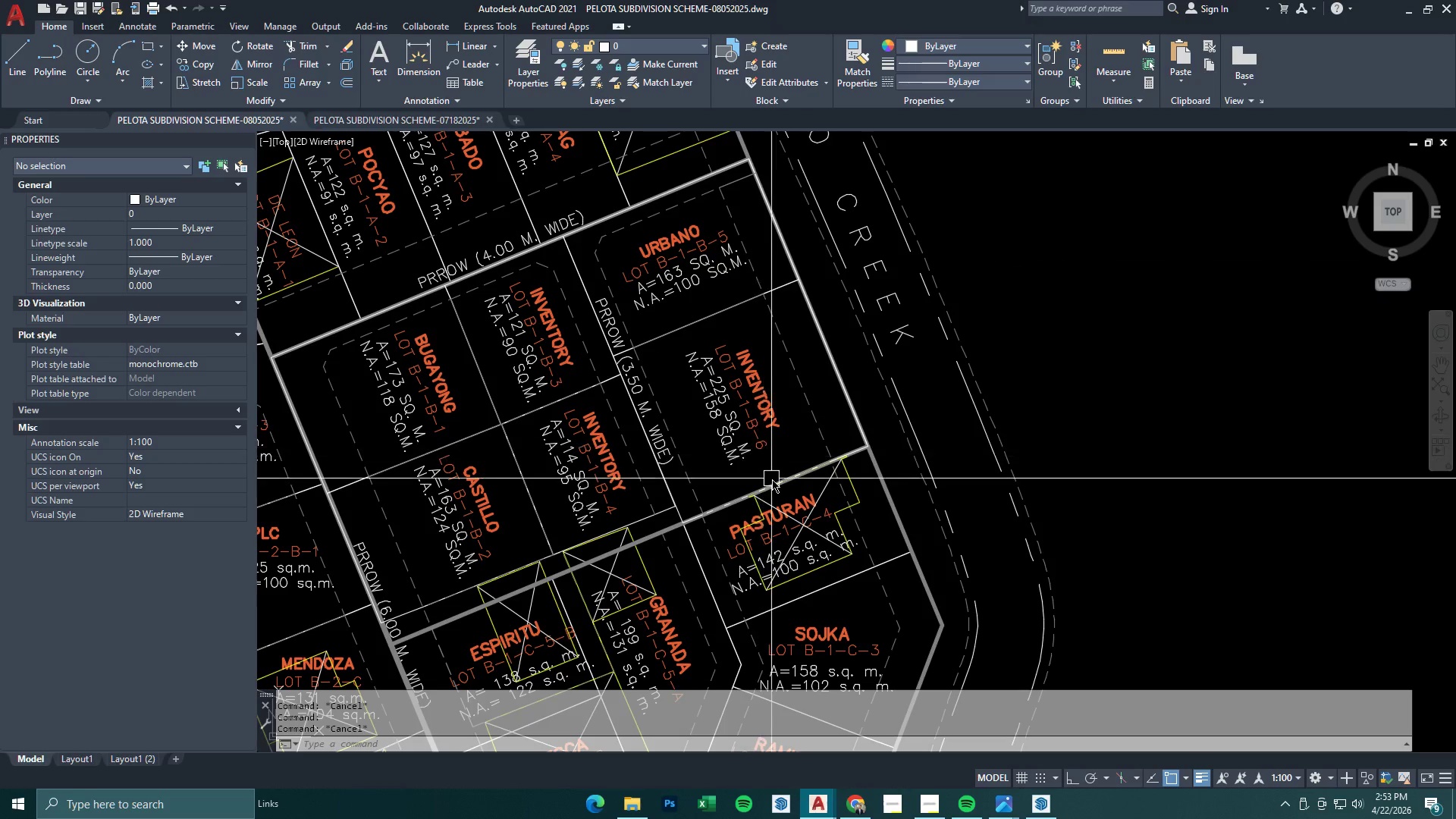 
left_click([774, 479])
 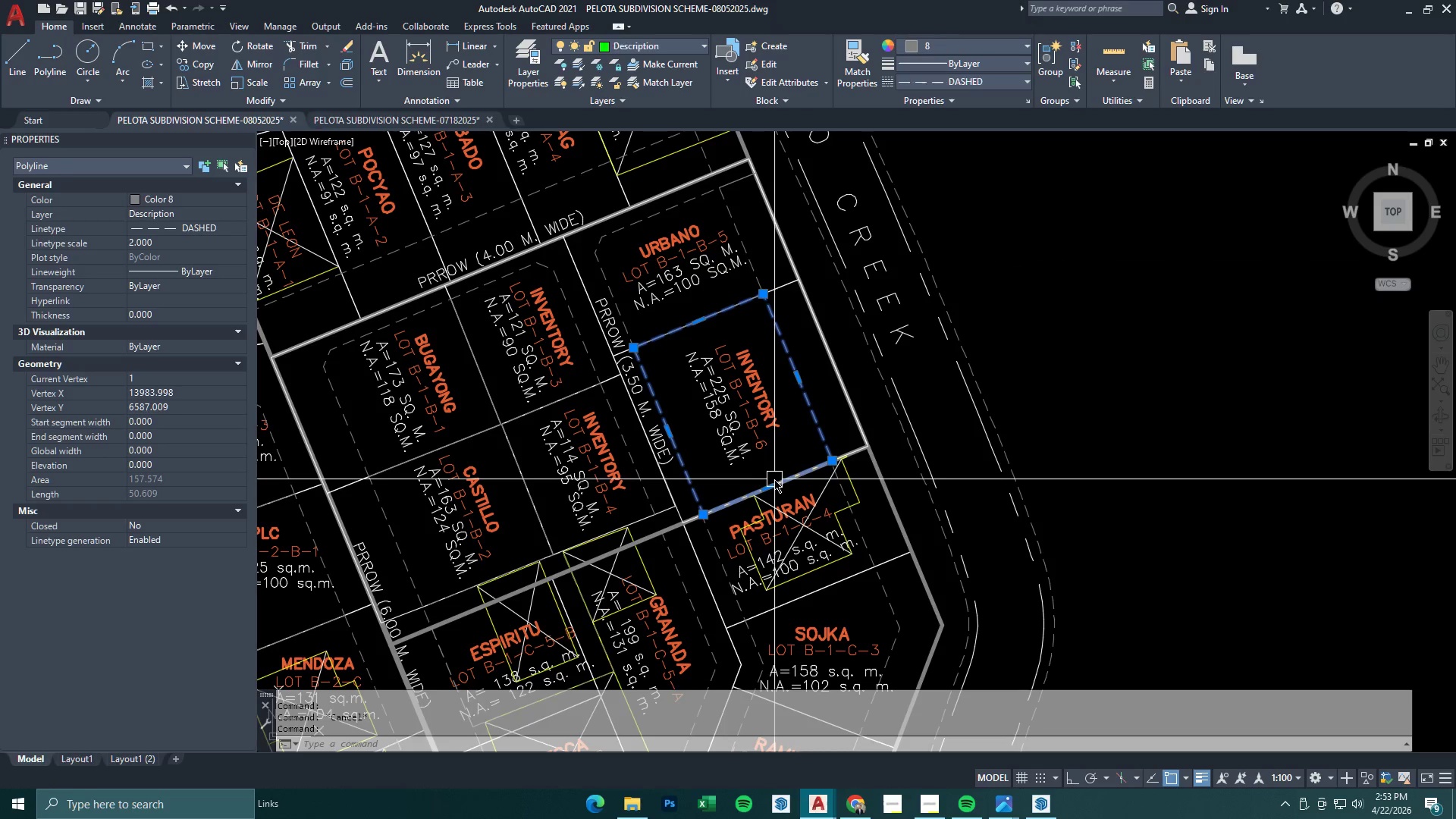 
key(Escape)
 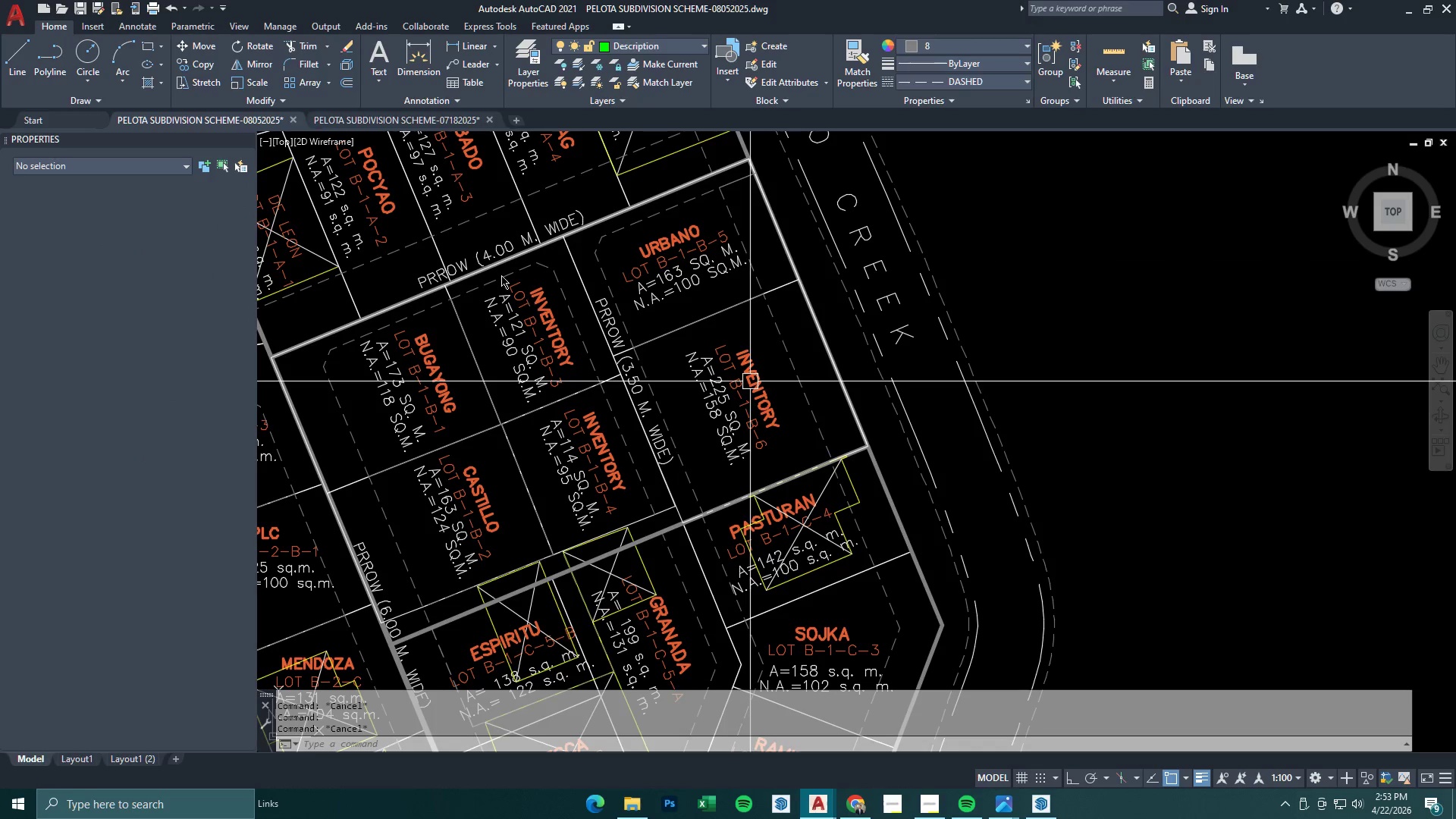 
key(Escape)
 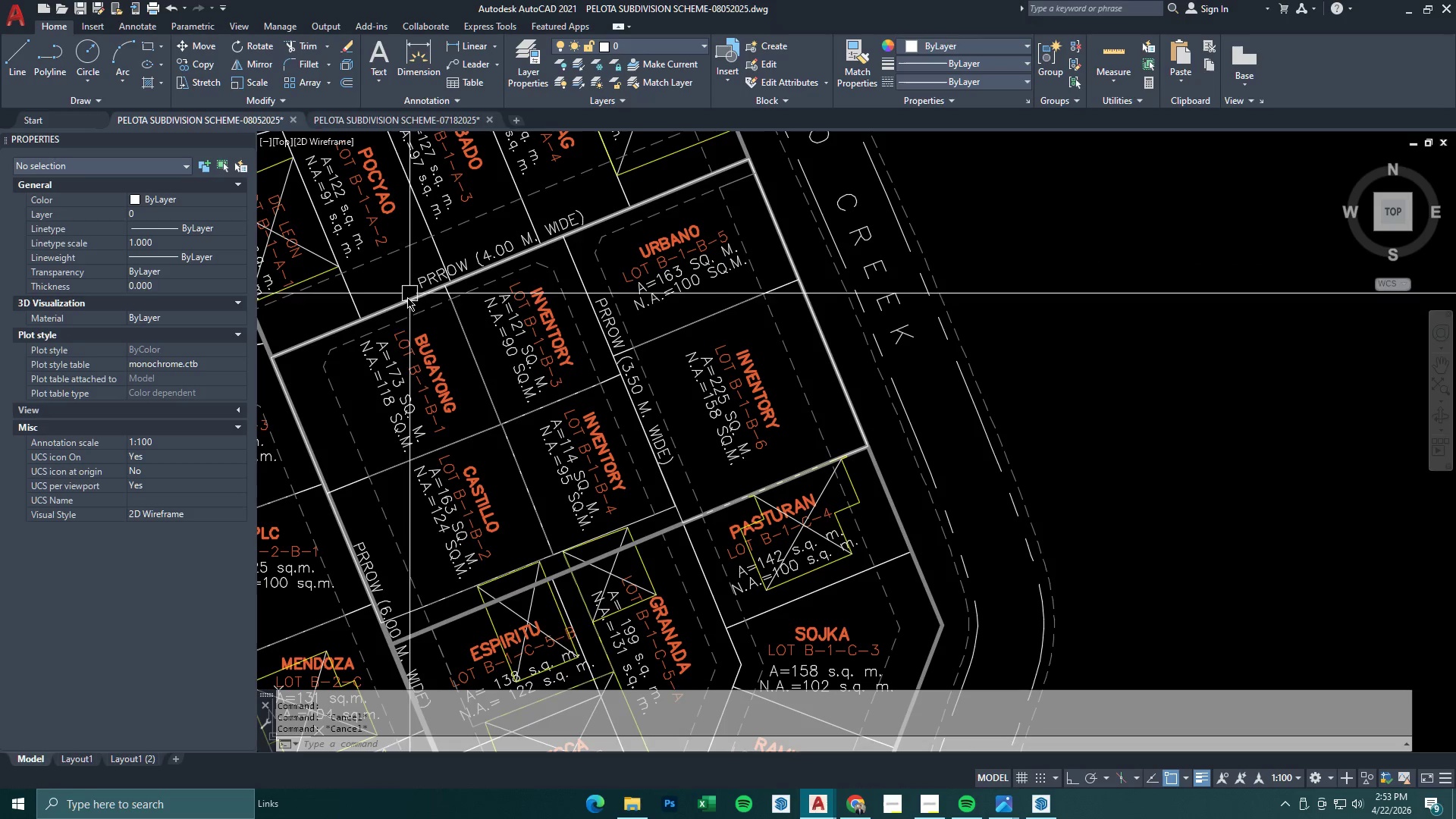 
left_click([392, 312])
 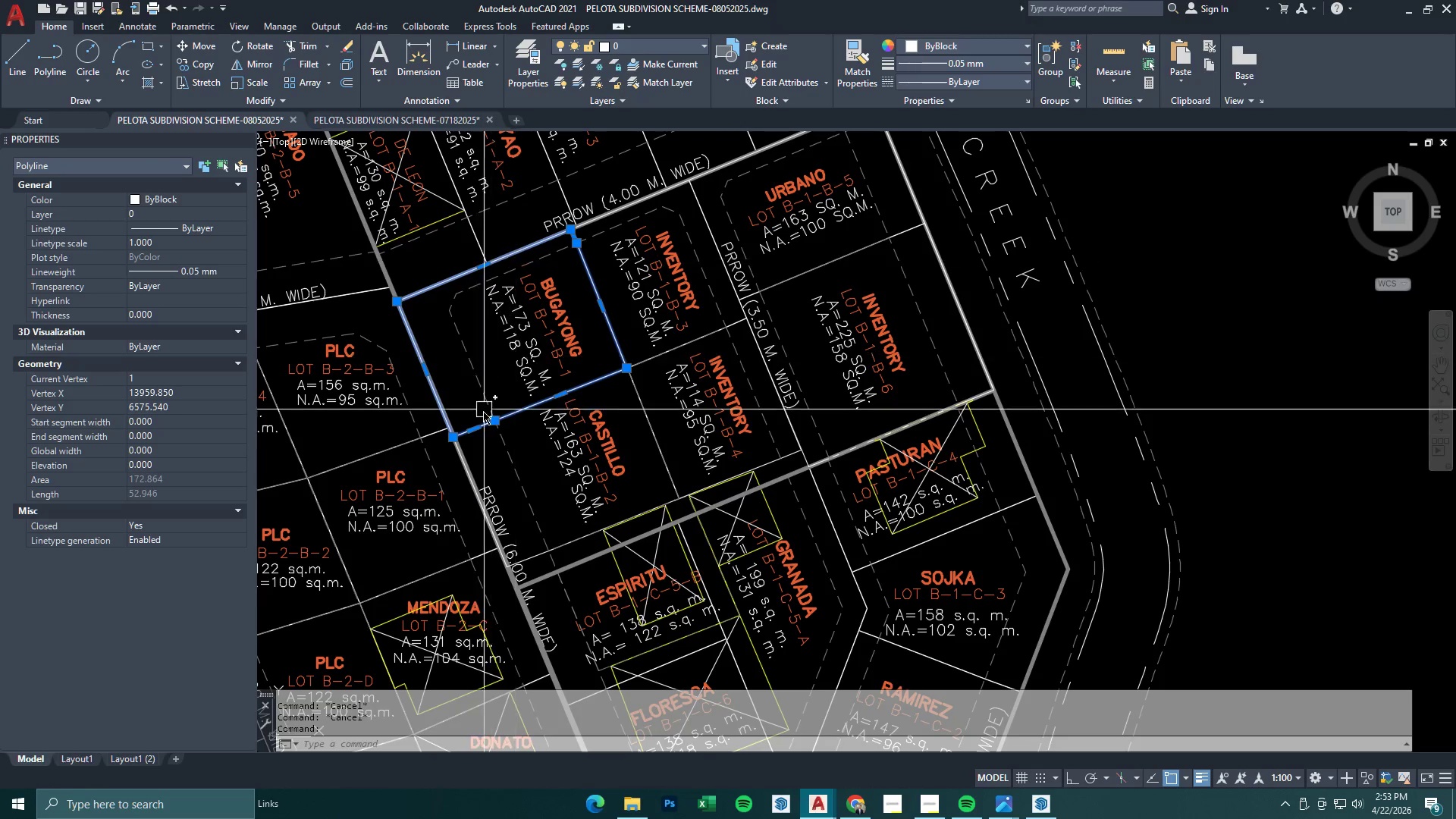 
left_click([467, 460])
 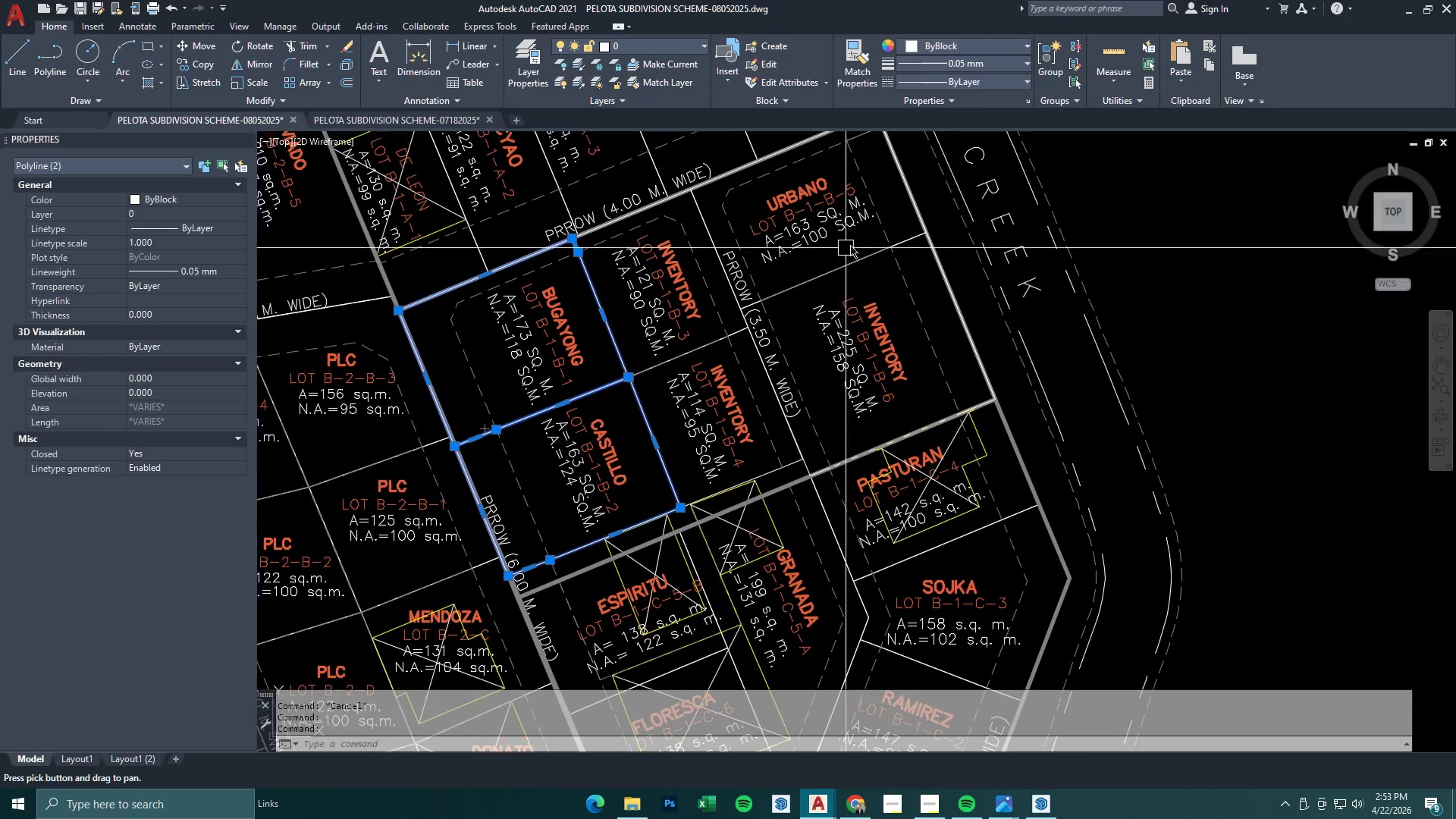 
left_click([913, 201])
 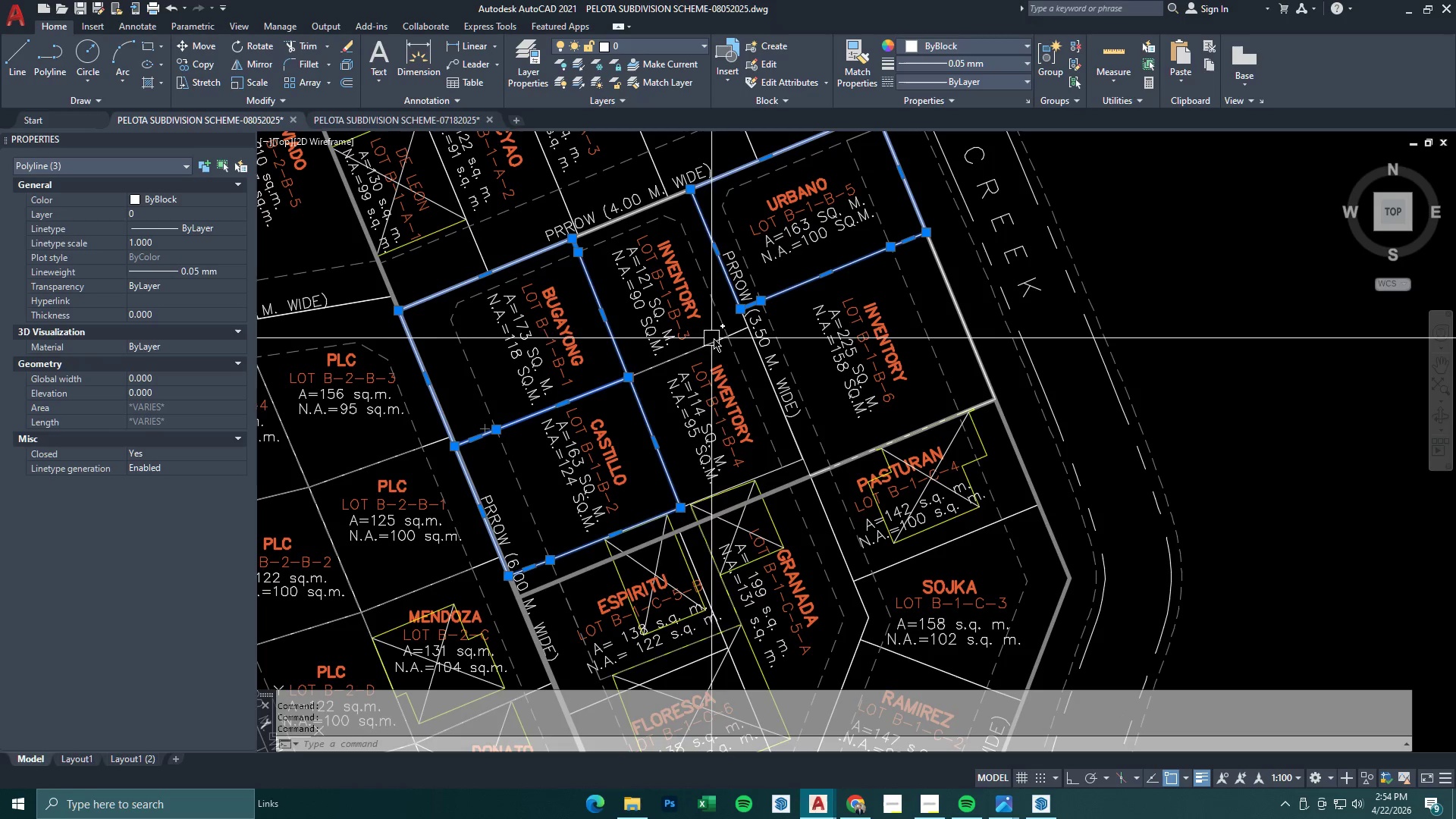 
left_click([750, 346])
 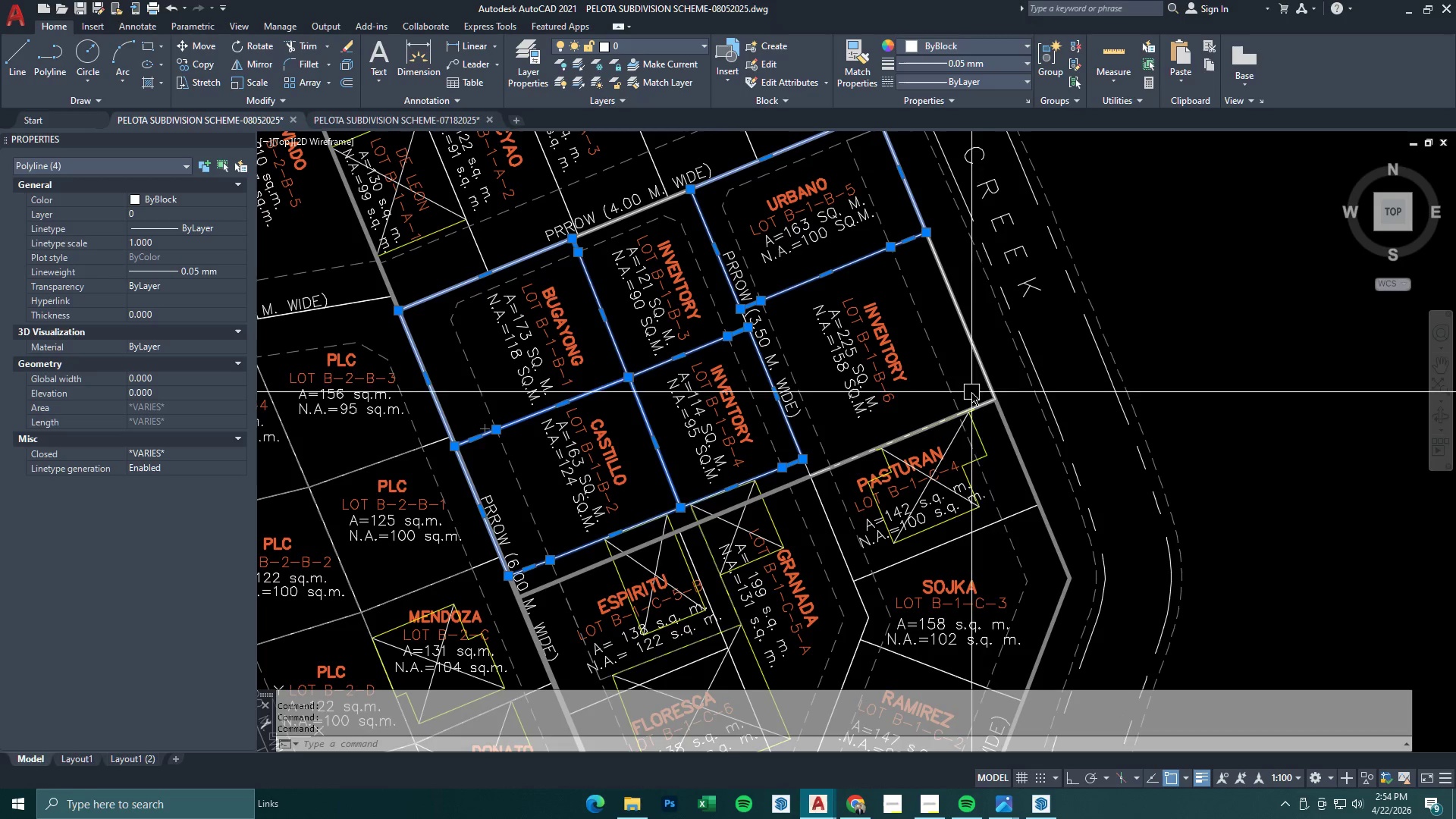 
left_click([980, 372])
 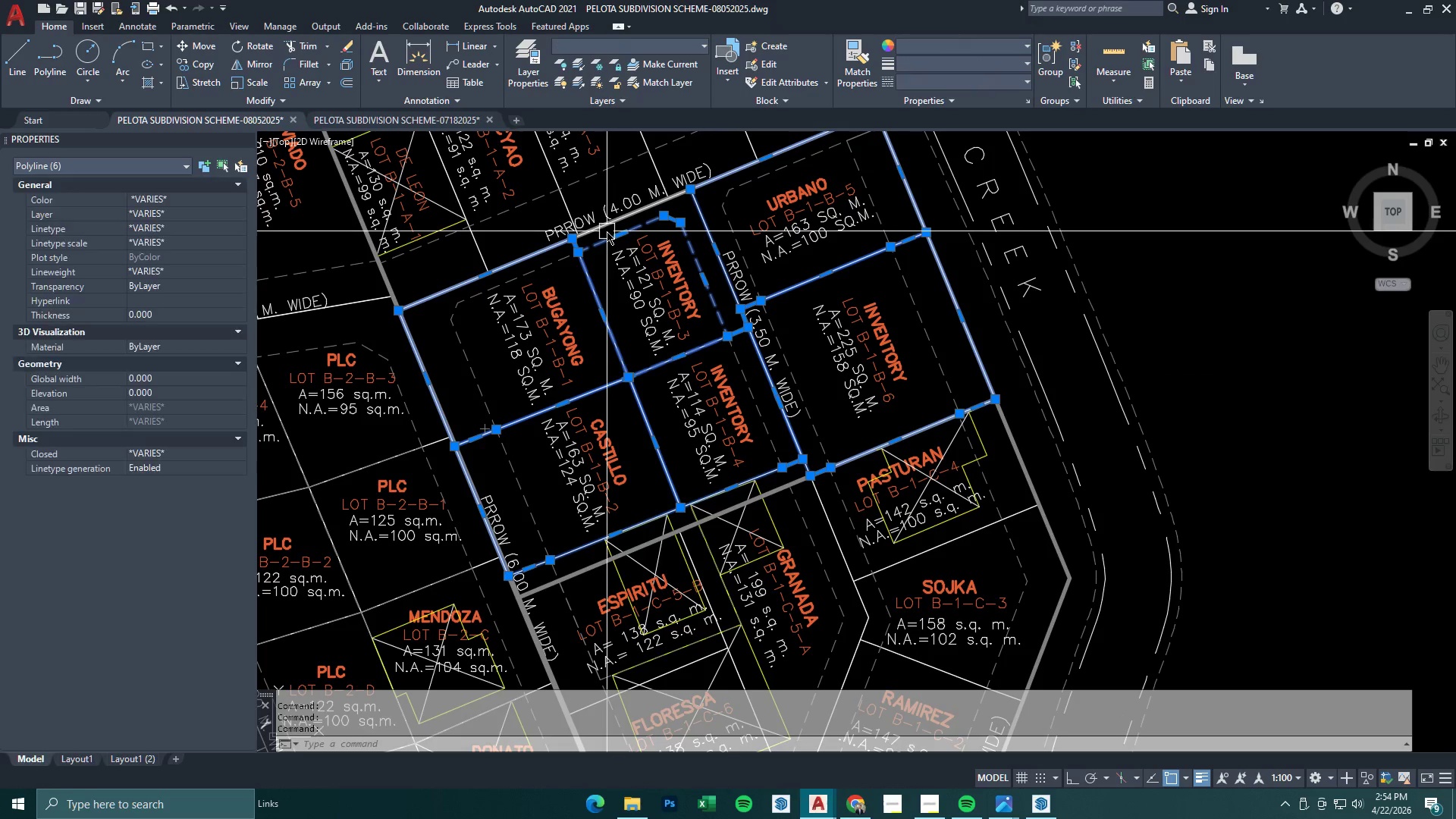 
left_click([599, 228])
 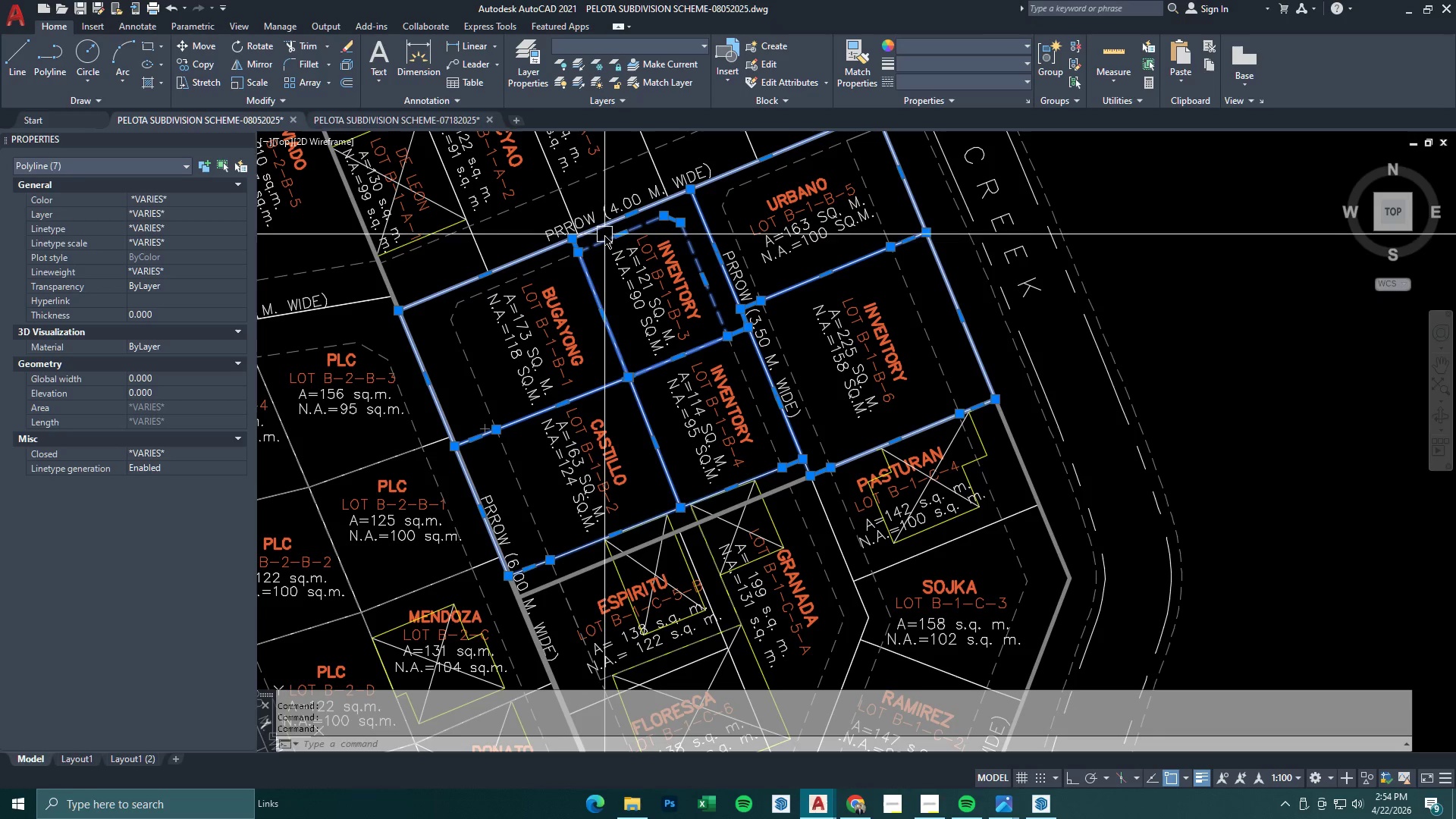 
hold_key(key=ShiftLeft, duration=0.53)
left_click([603, 248])
 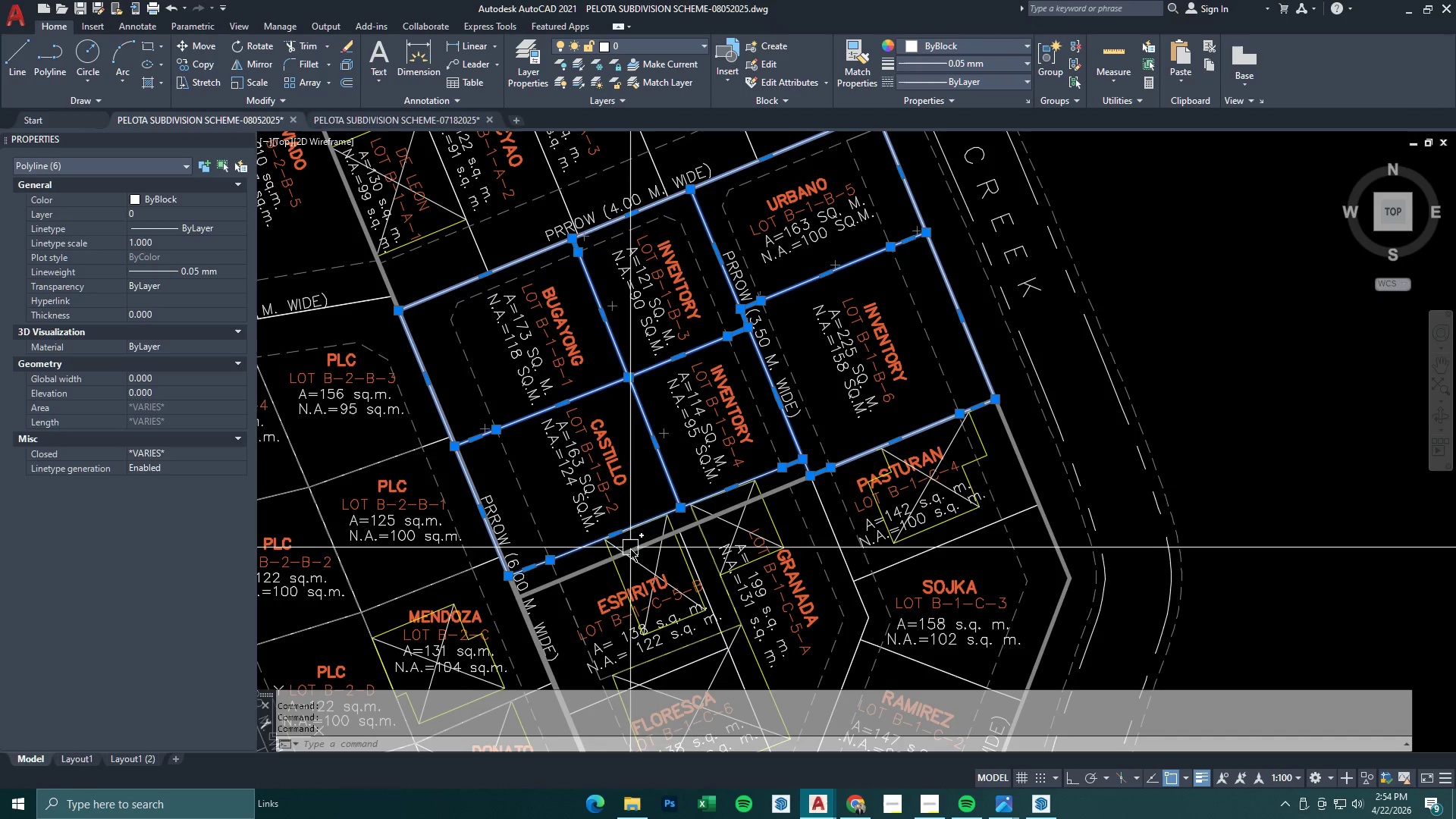 
left_click([625, 553])
 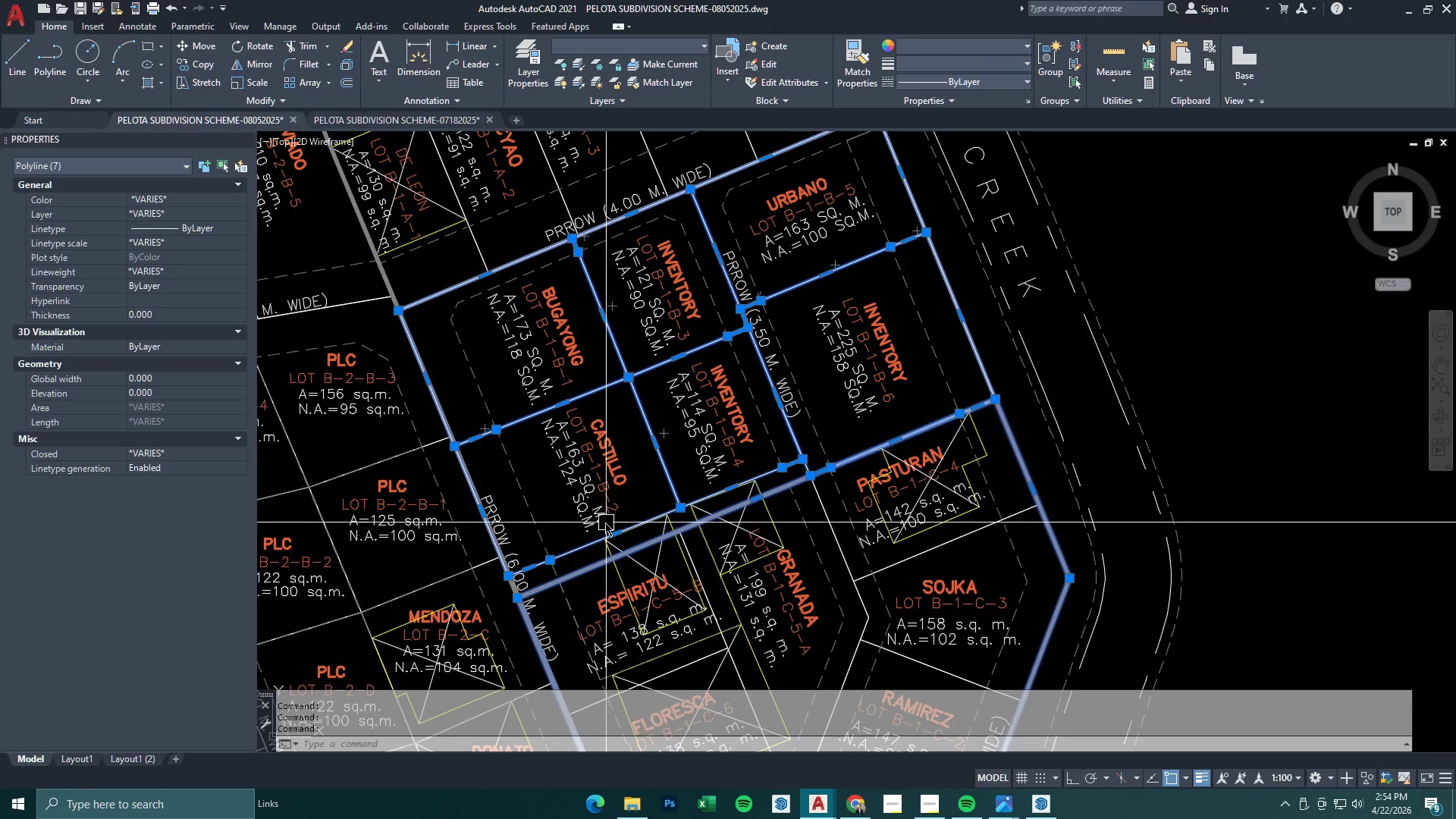 
left_click([497, 585])
 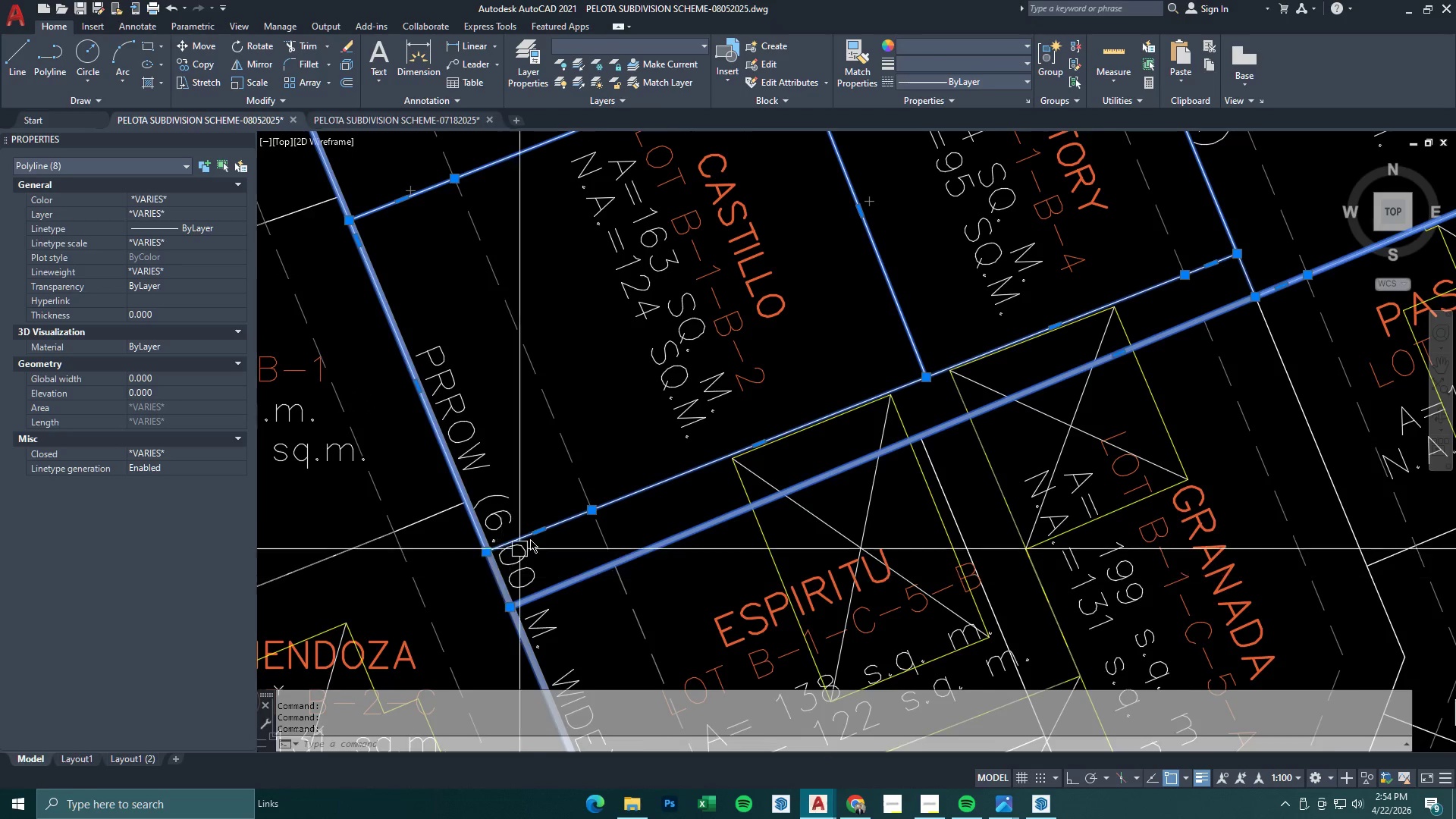 
scroll: coordinate [521, 592], scroll_direction: up, amount: 2.0
 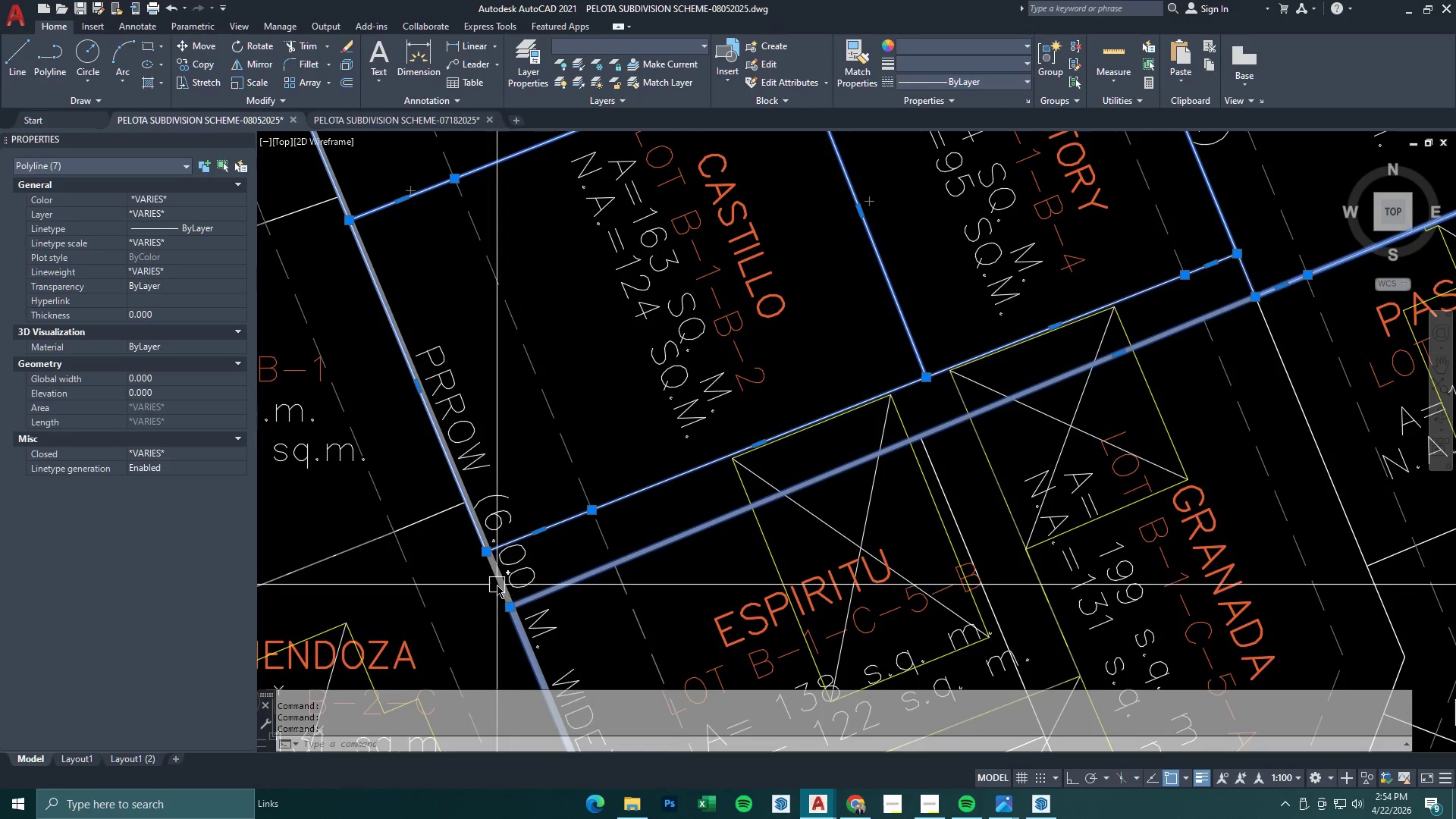 
scroll: coordinate [557, 522], scroll_direction: down, amount: 2.0
 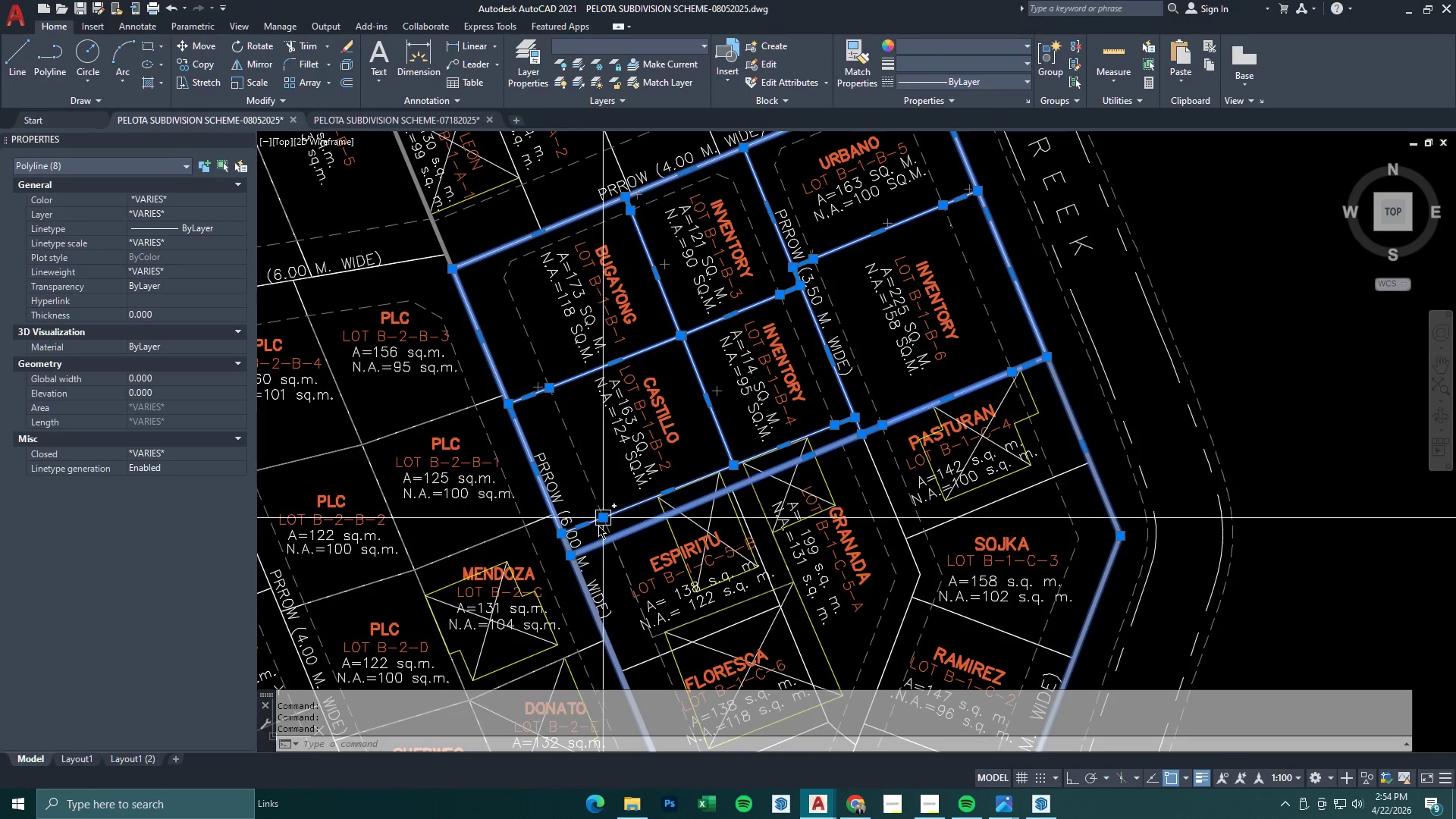 
hold_key(key=ShiftLeft, duration=0.52)
left_click([584, 597])
 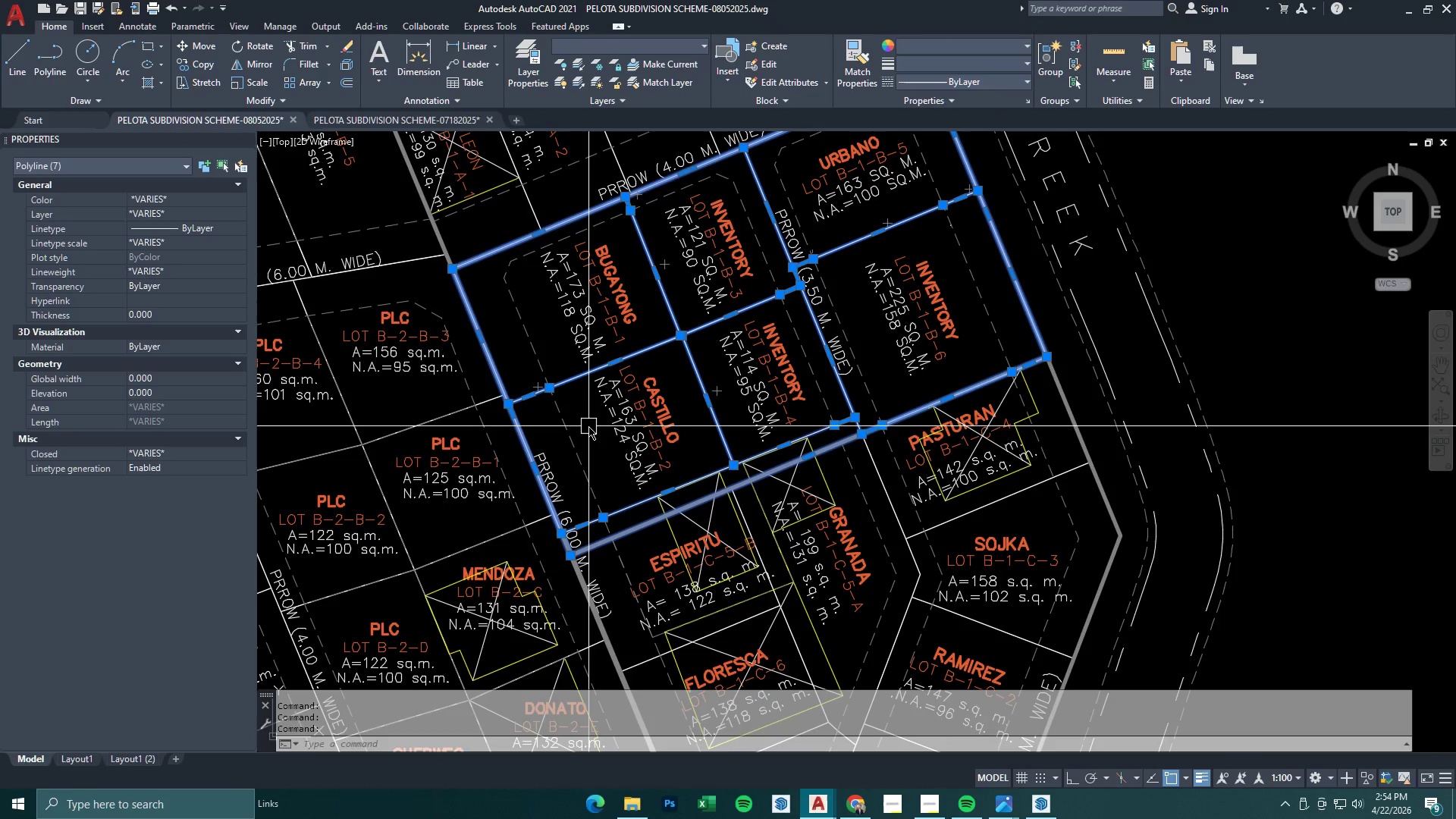 
key(Control+Shift+C)
 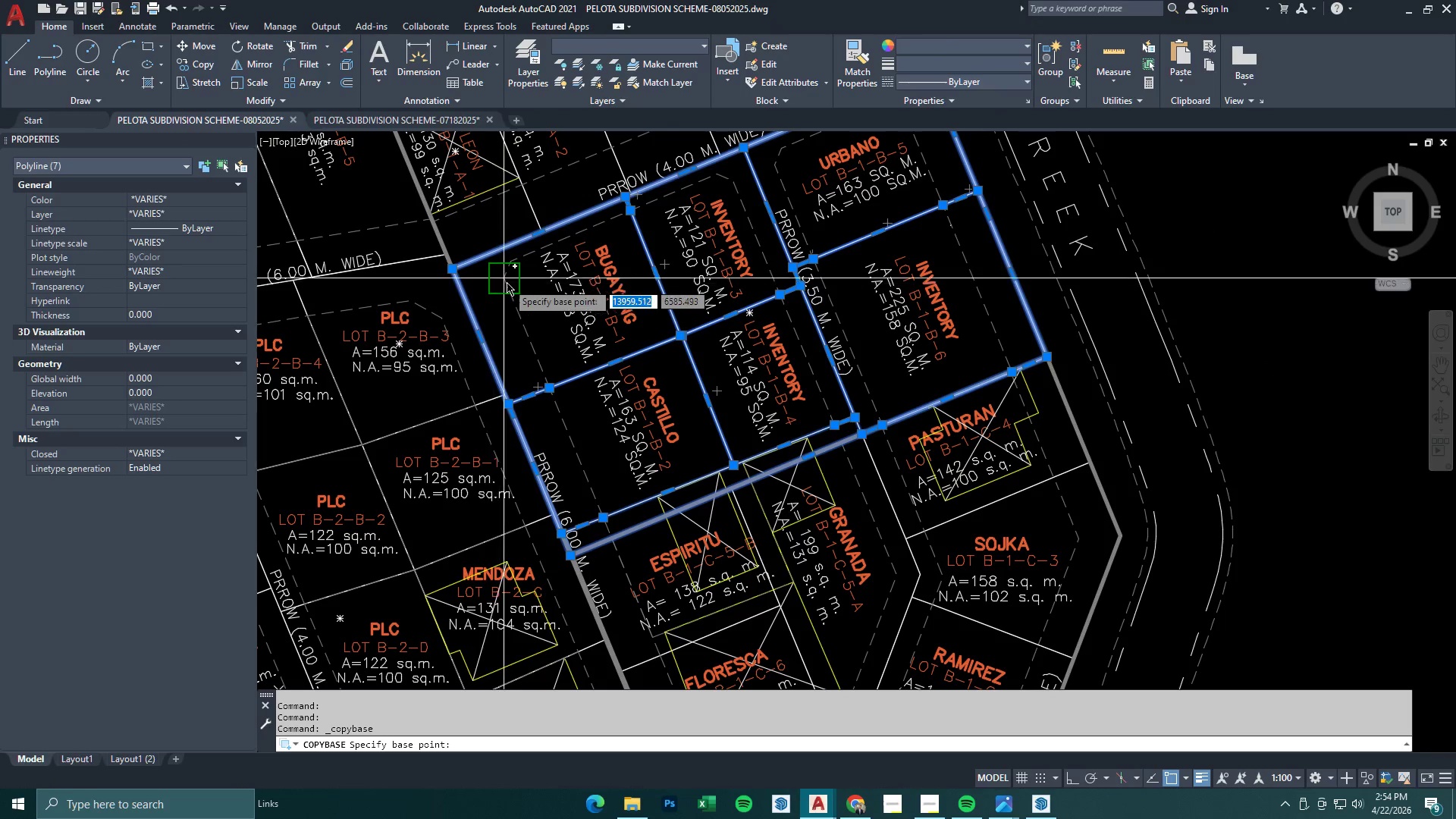 
left_click([507, 278])
 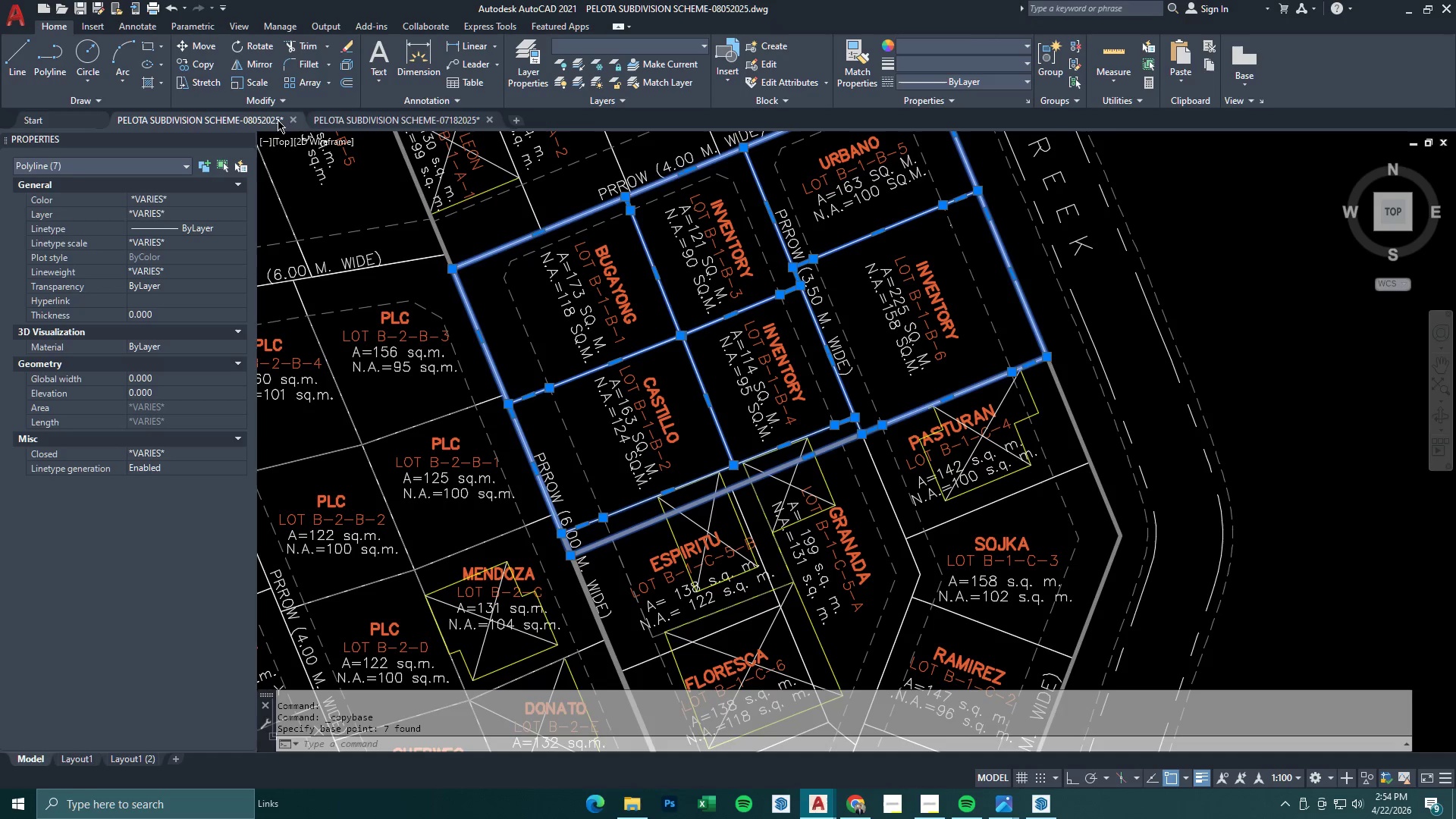 
left_click([344, 115])
 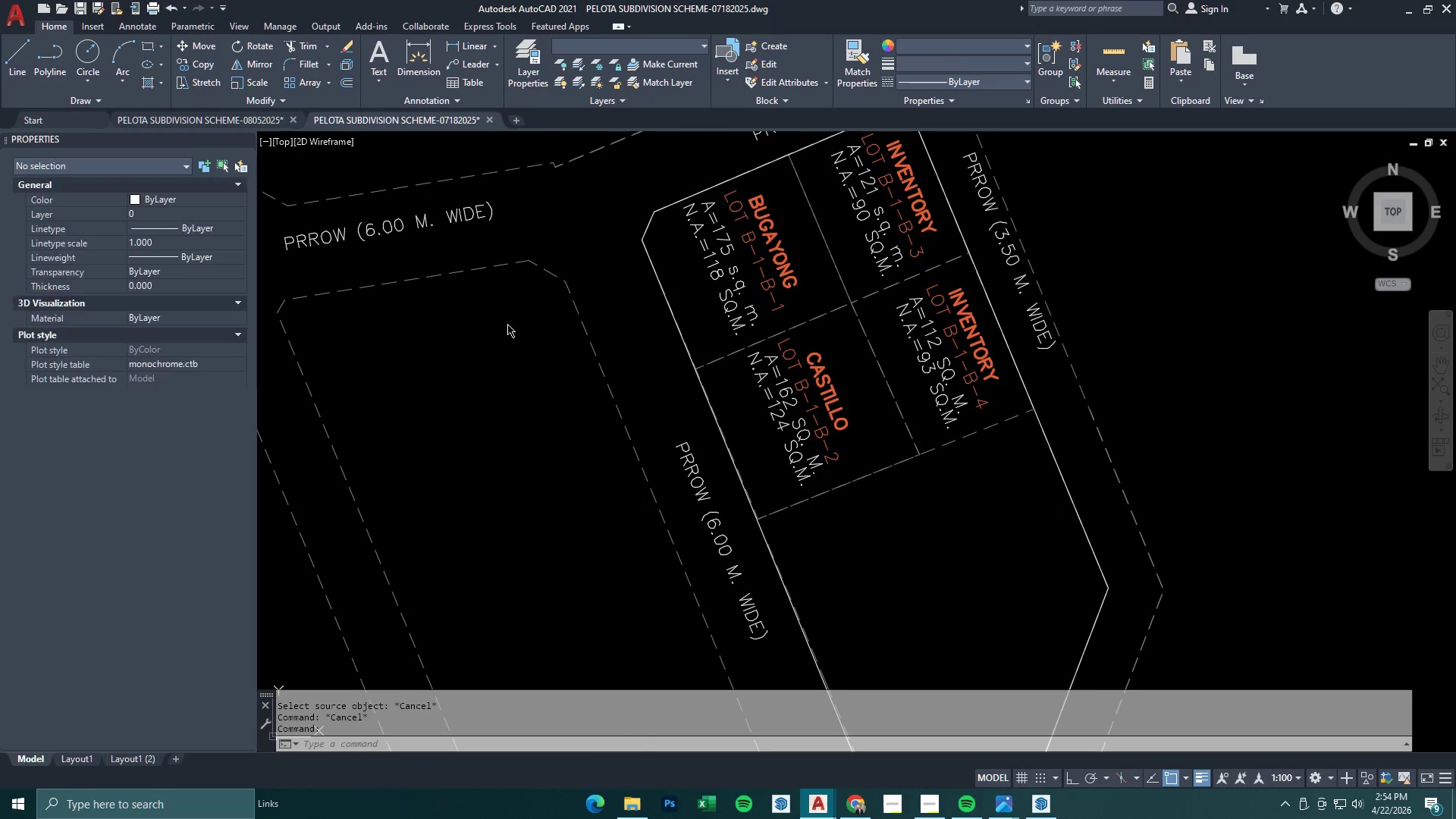 
key(Control+Shift+V)
 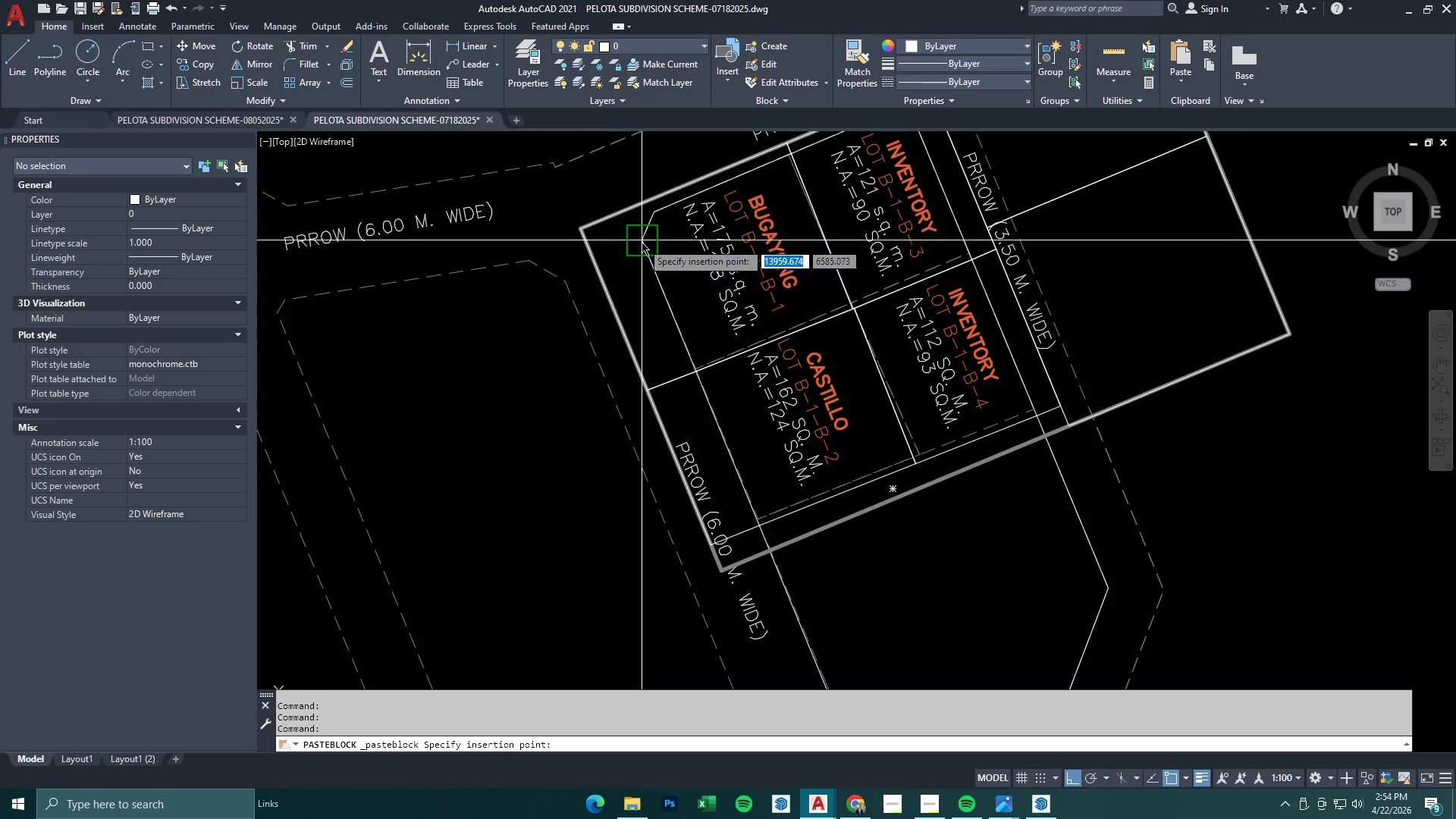 
left_click([641, 239])
 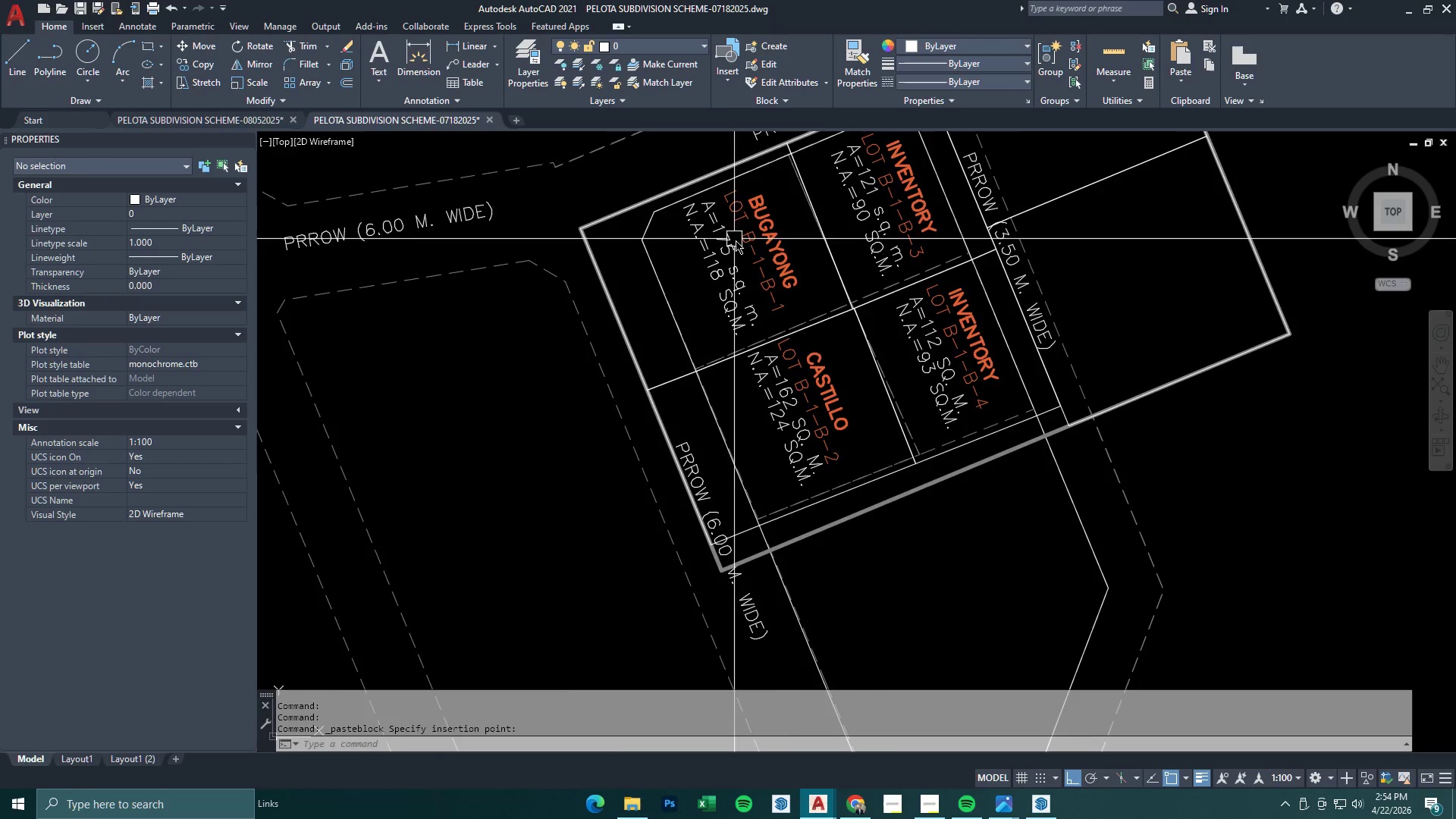 
key(Escape)
 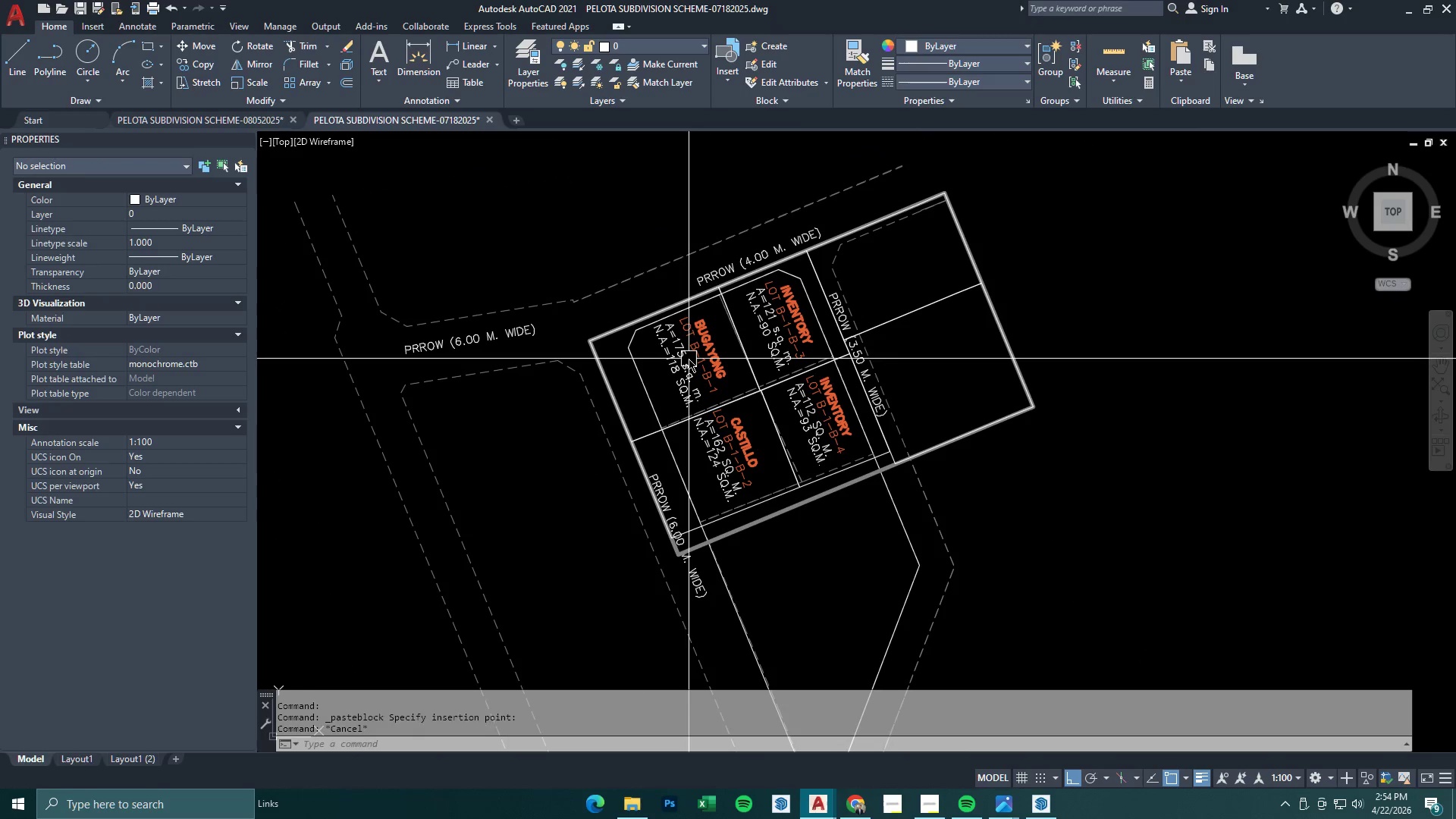 
key(Escape)
 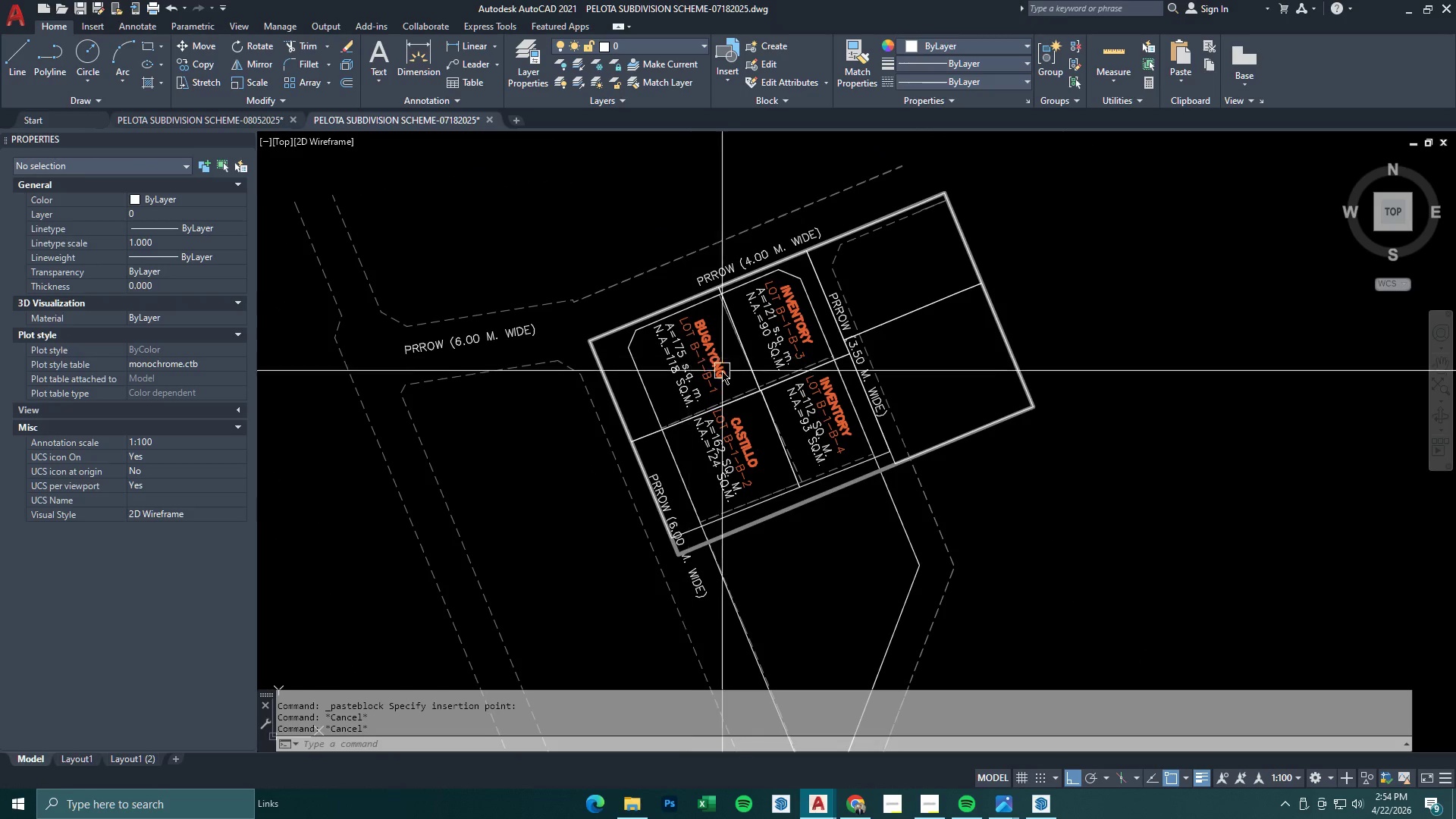 
scroll: coordinate [733, 374], scroll_direction: down, amount: 2.0
 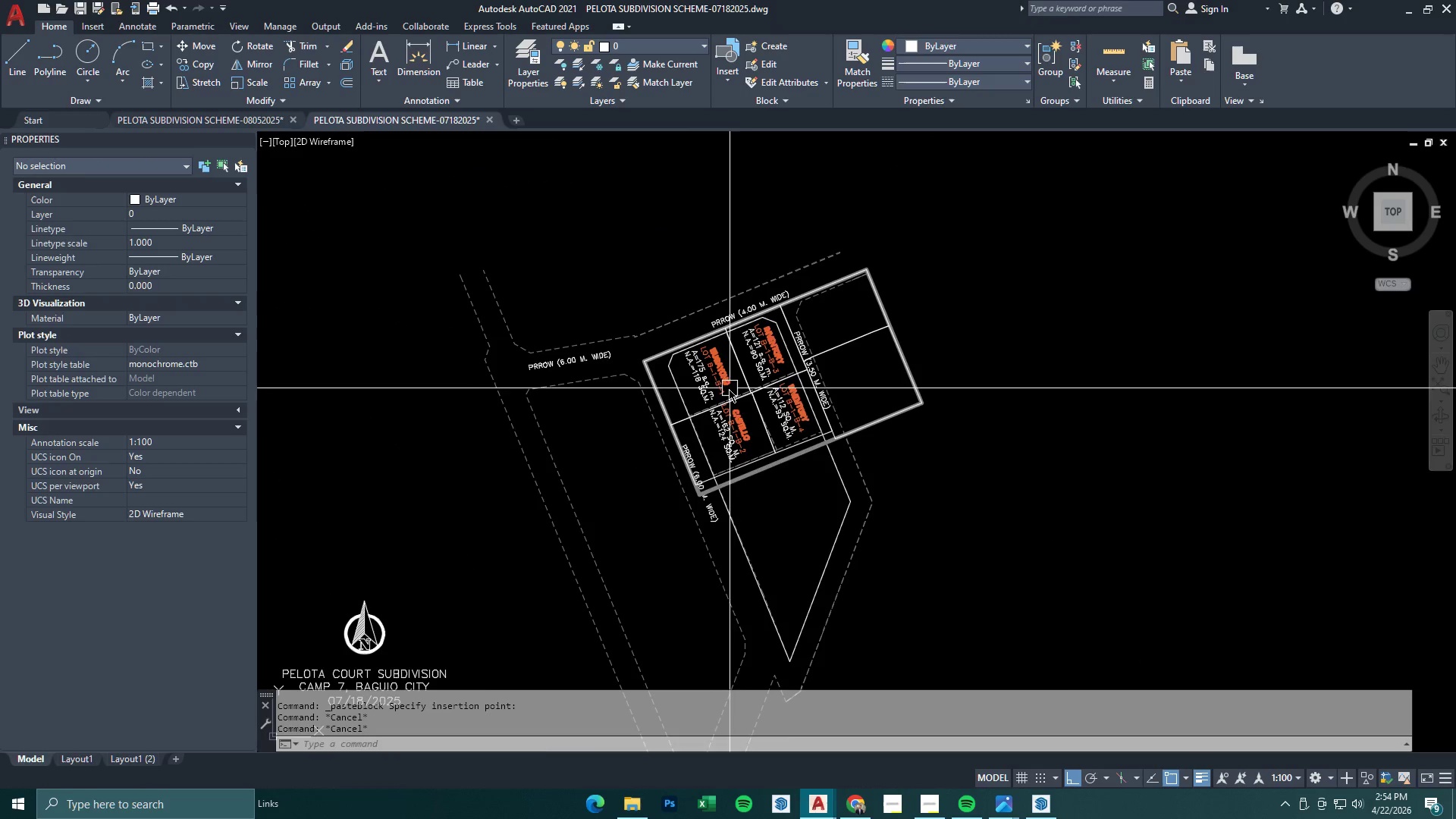 
scroll: coordinate [756, 460], scroll_direction: up, amount: 2.0
 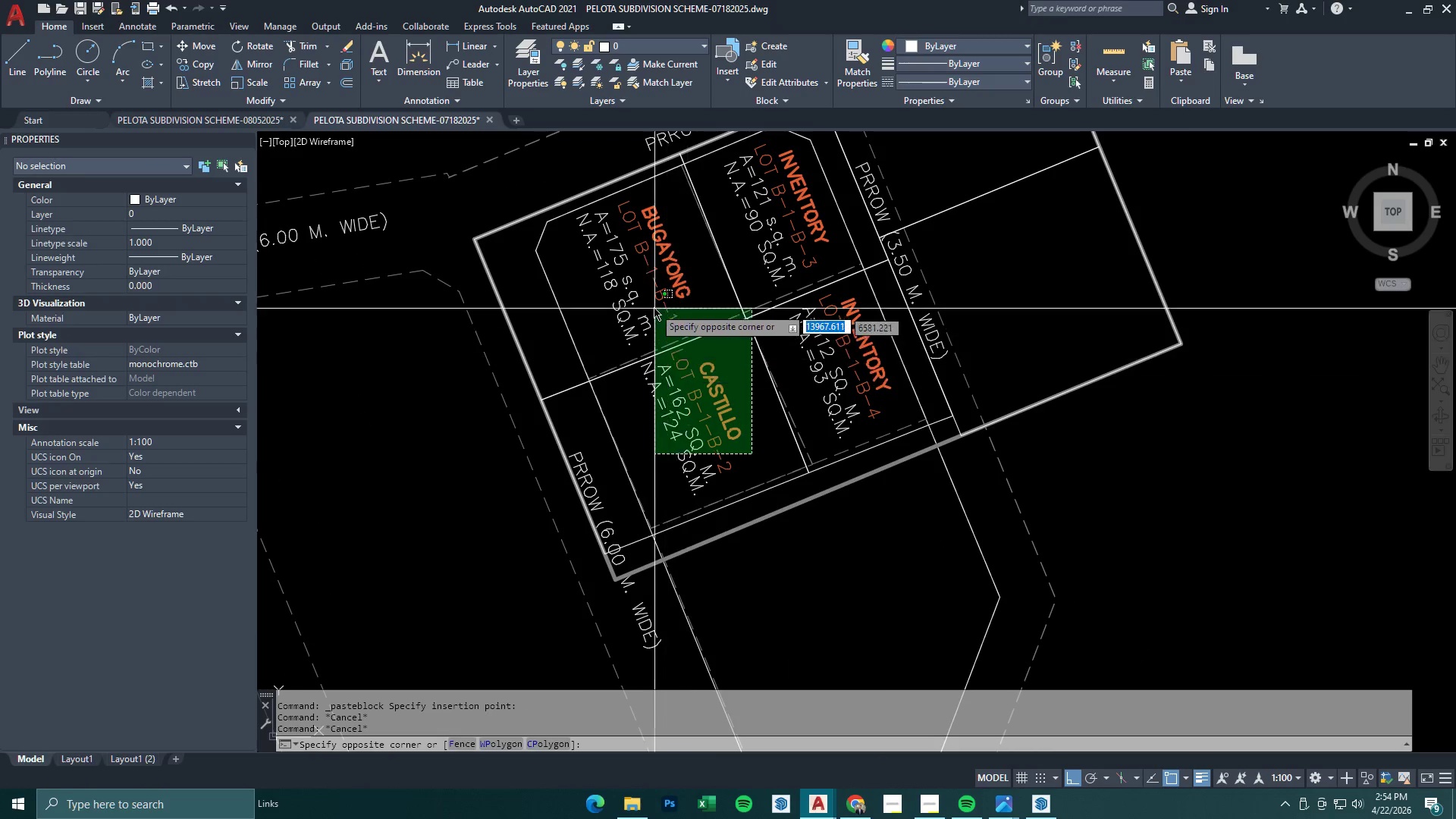 
left_click([650, 302])
 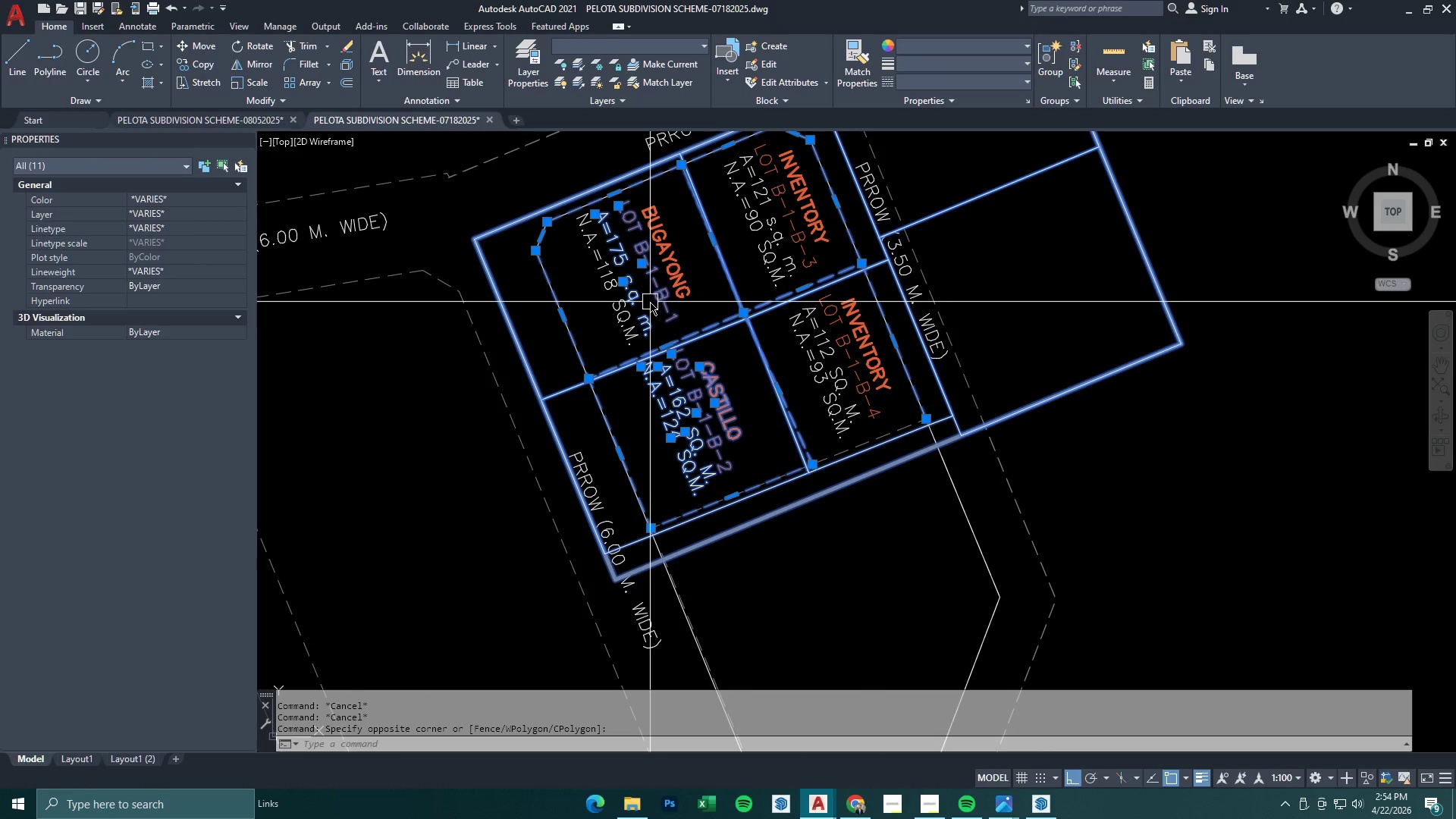 
key(E)
 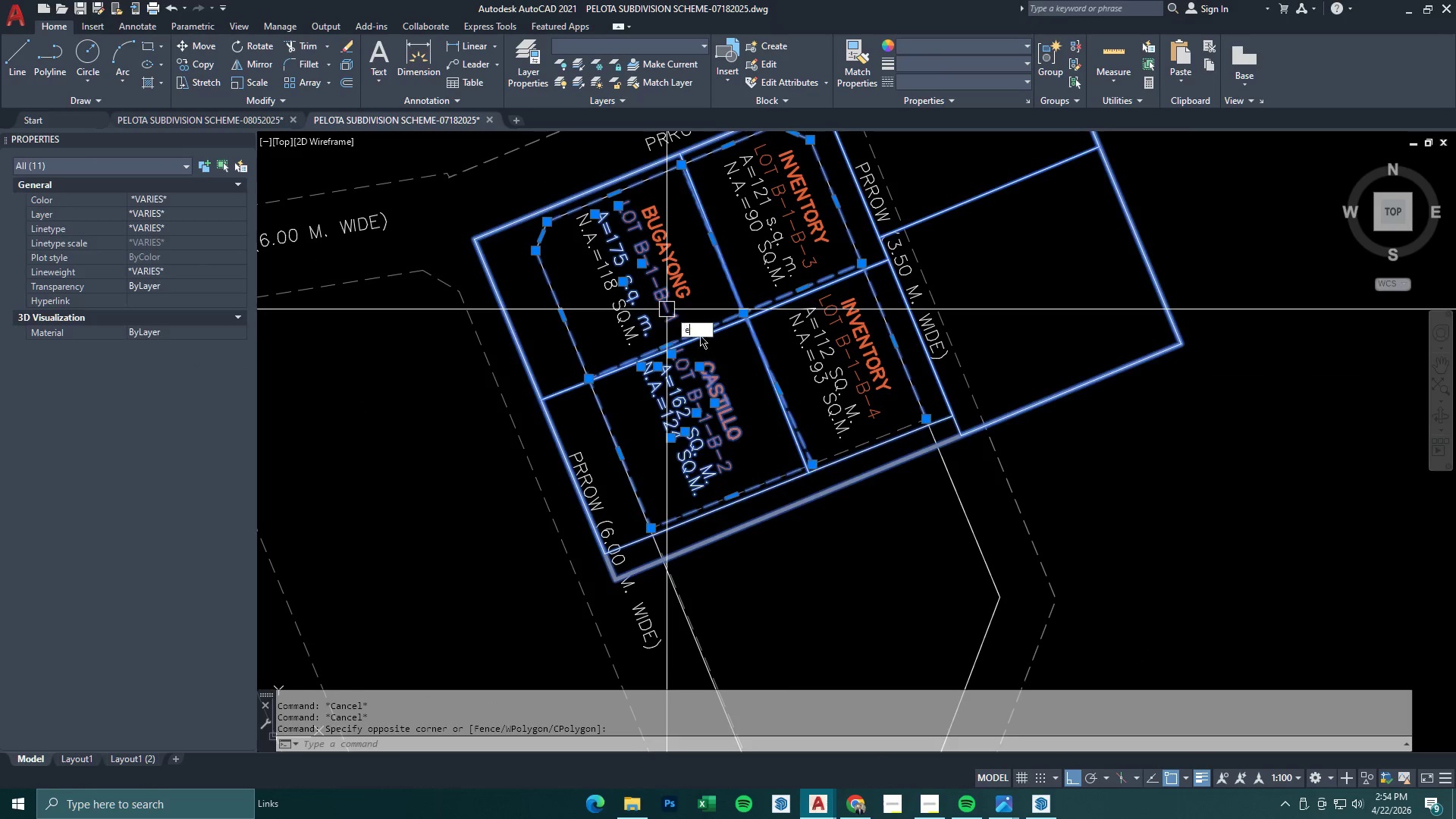 
key(Space)
 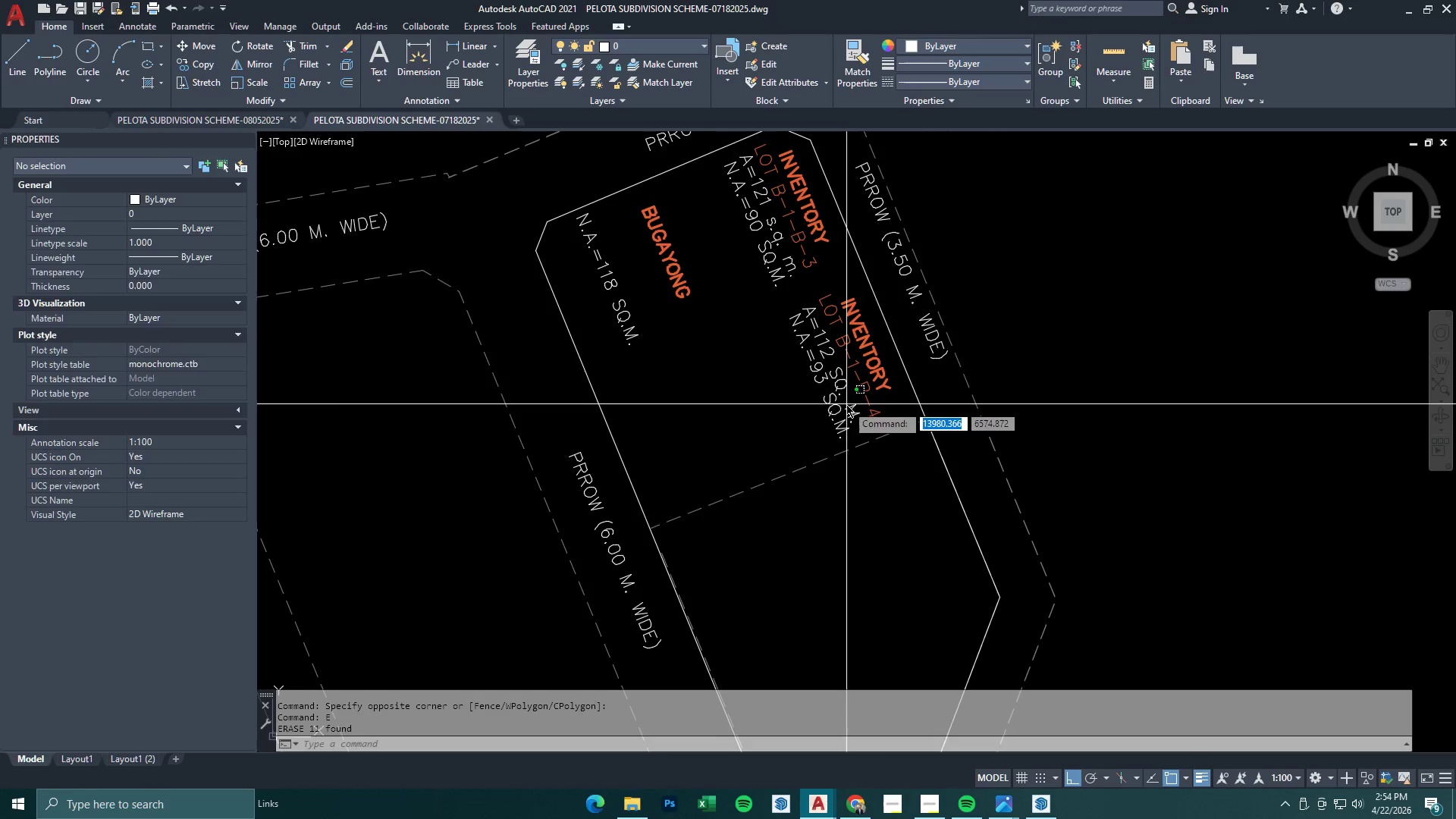 
double_click([746, 265])
 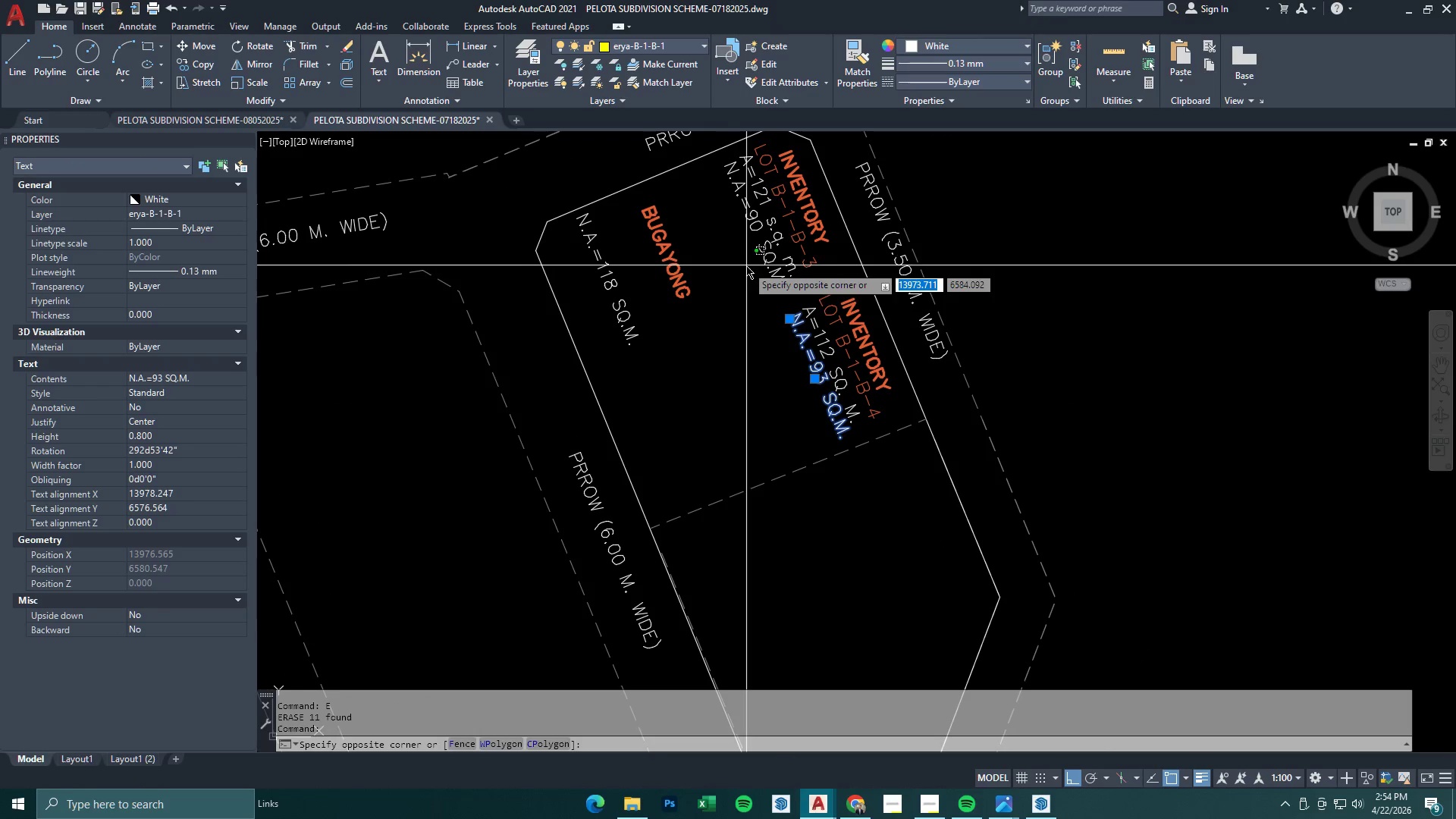 
key(Escape)
 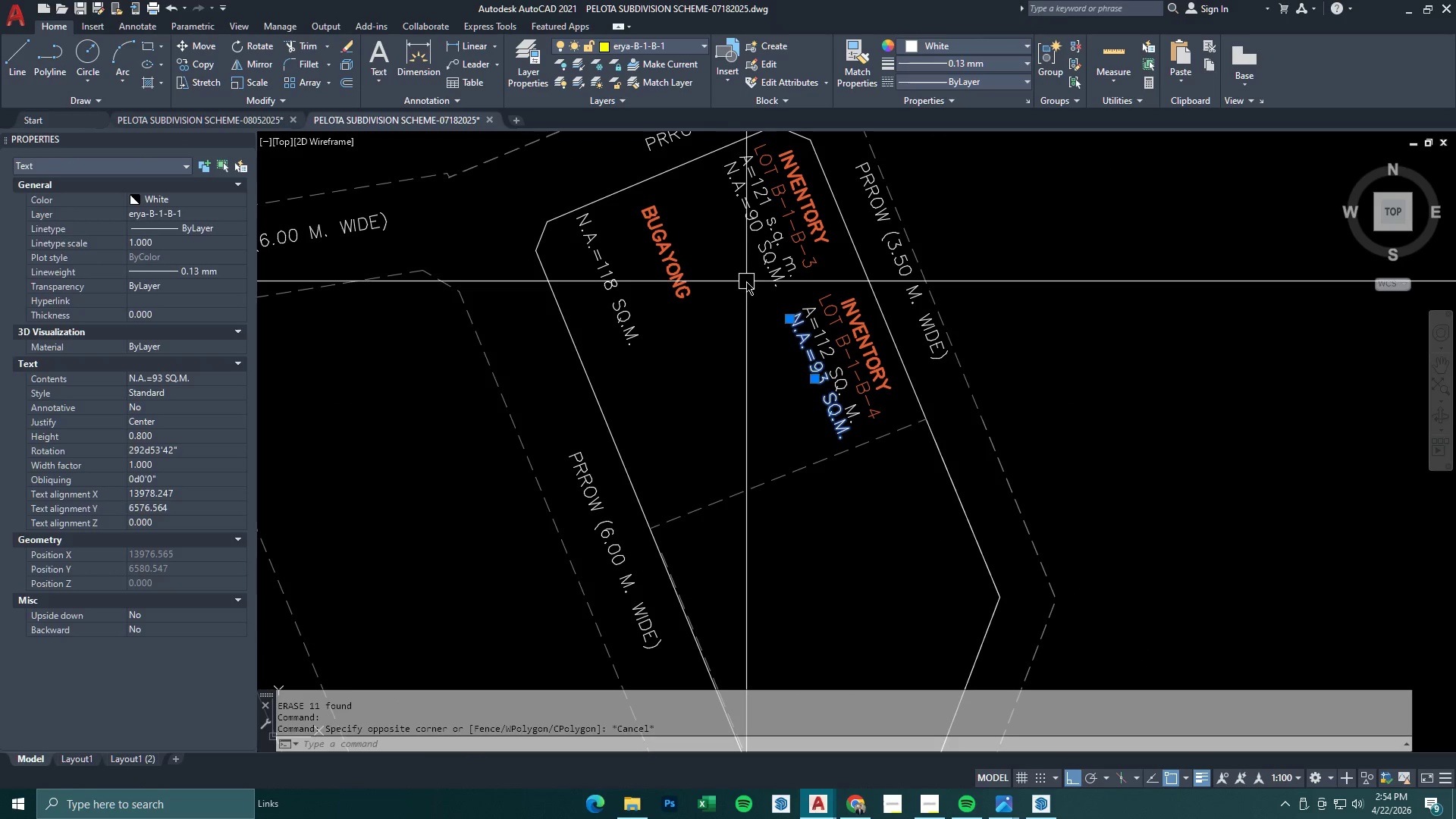 
key(Escape)
 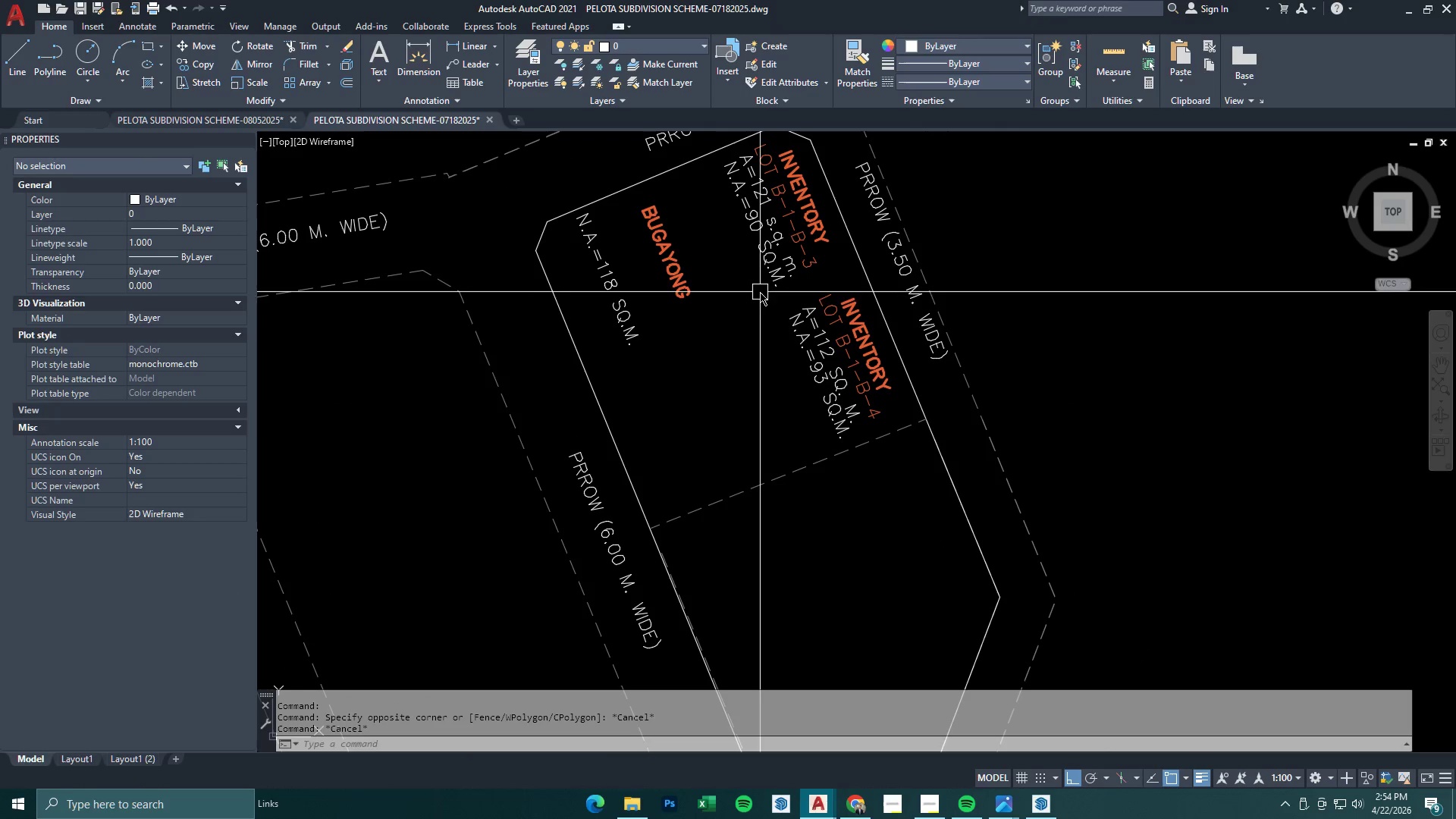 
key(Control+Z)
 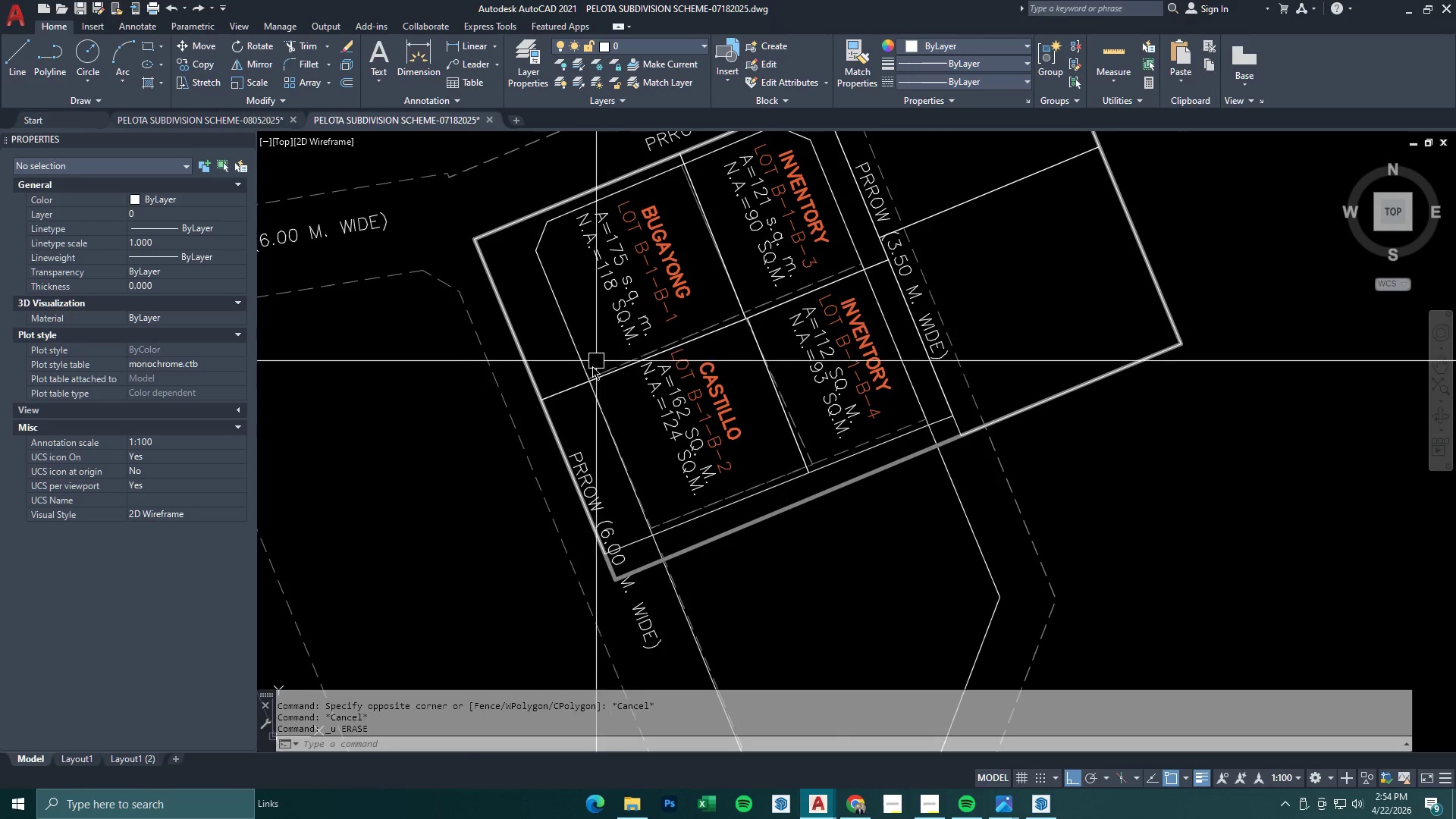 
left_click([565, 391])
 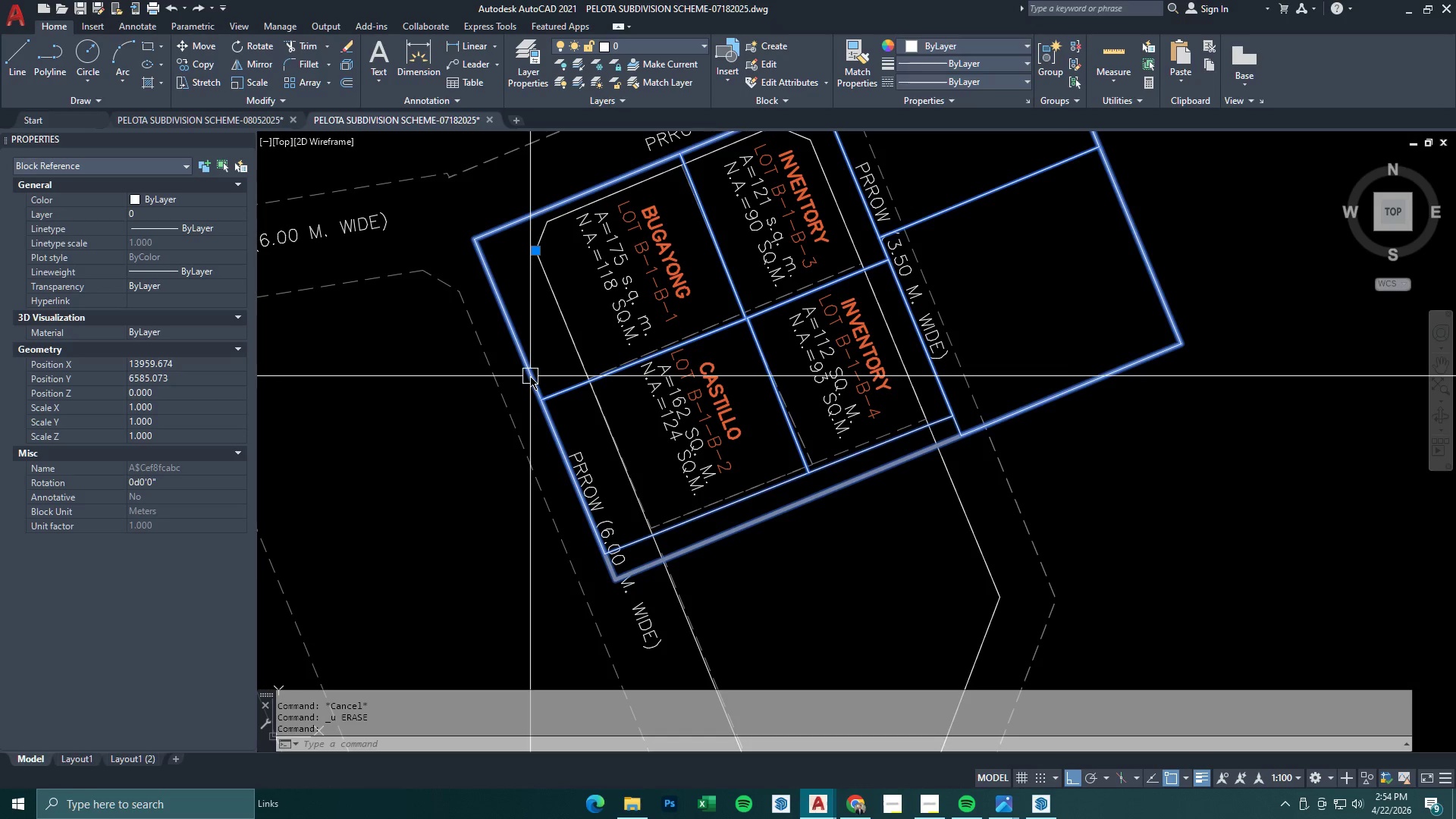 
key(X)
 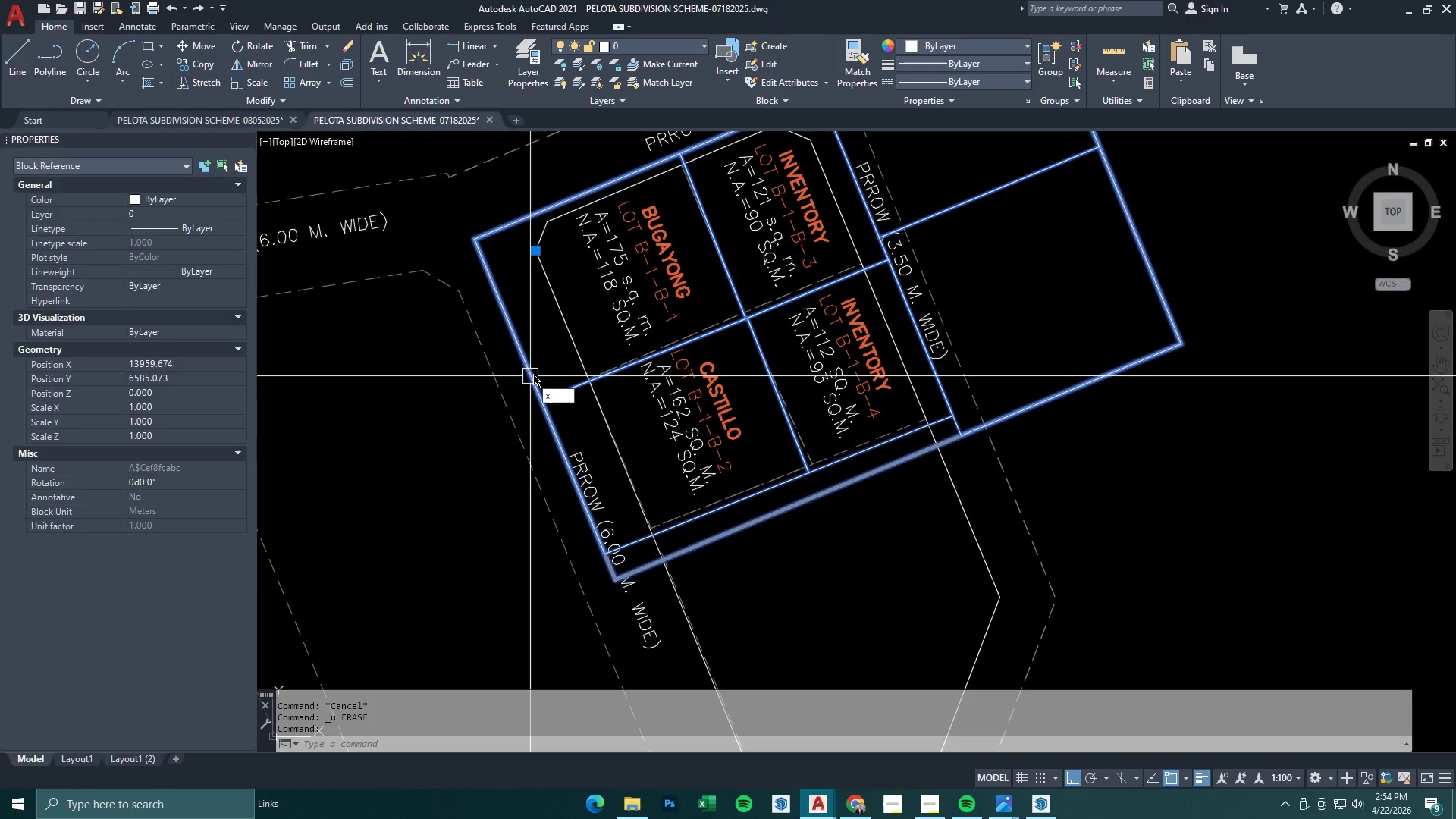 
key(Space)
 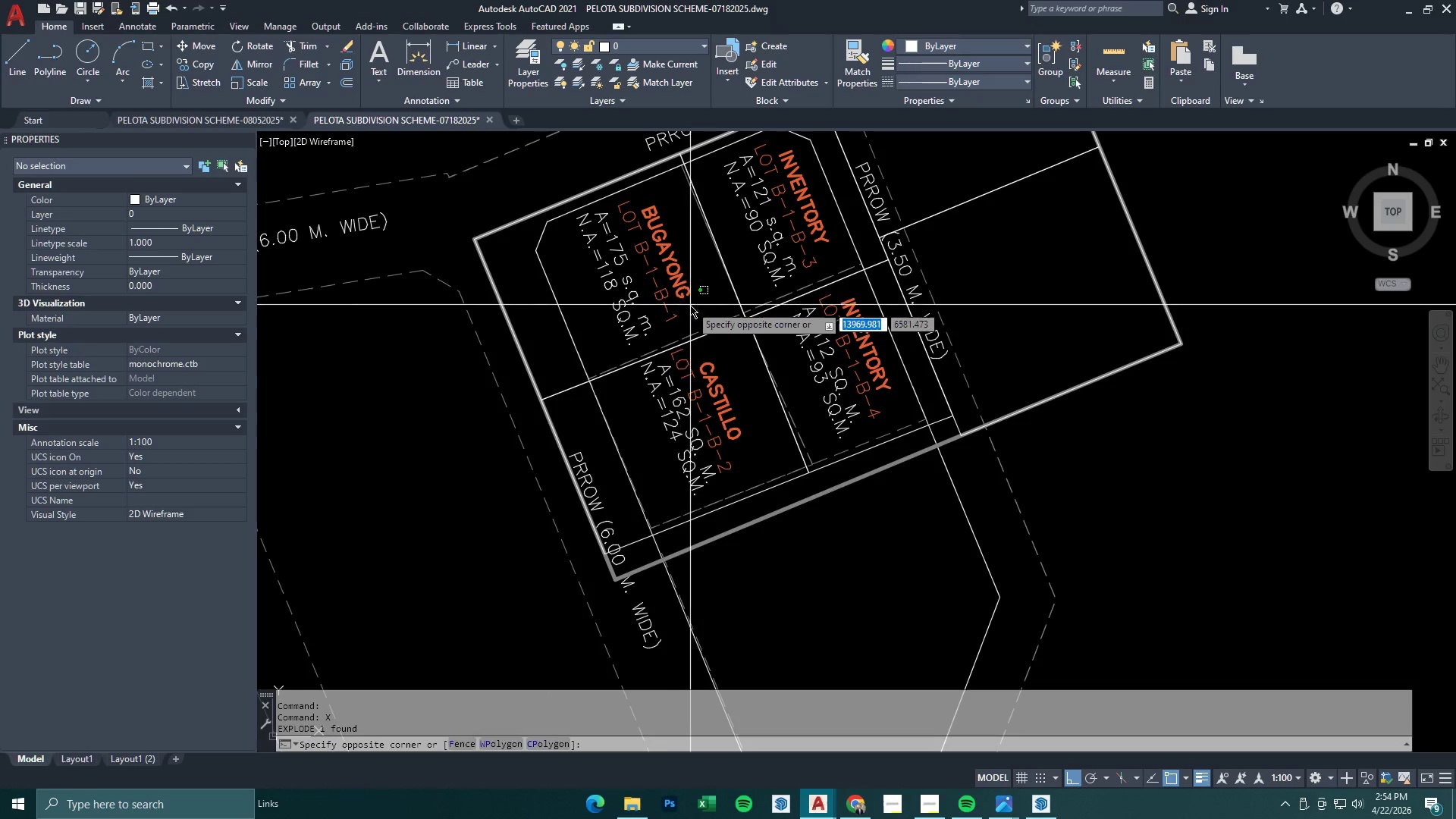 
double_click([623, 261])
 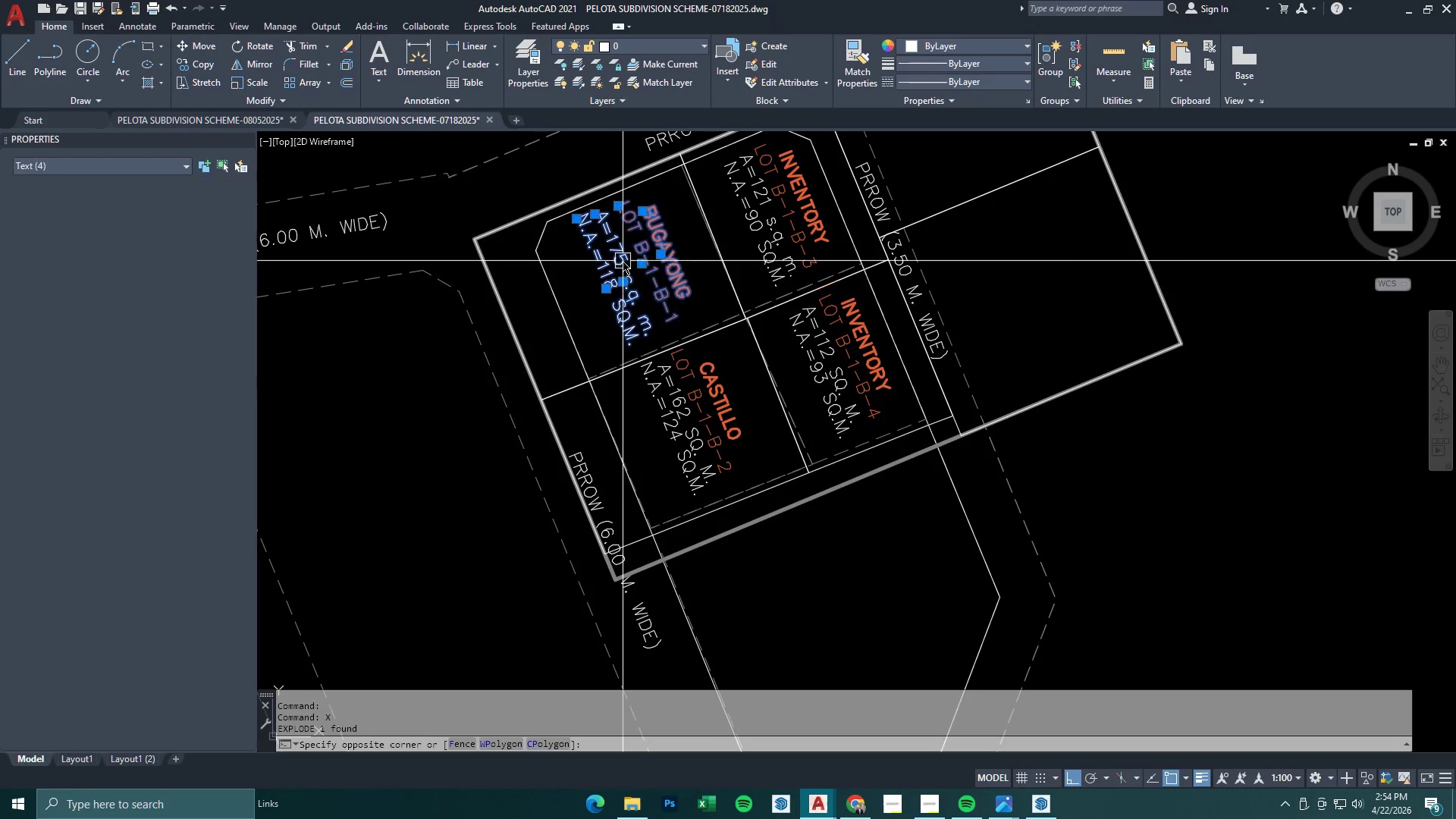 
key(E)
 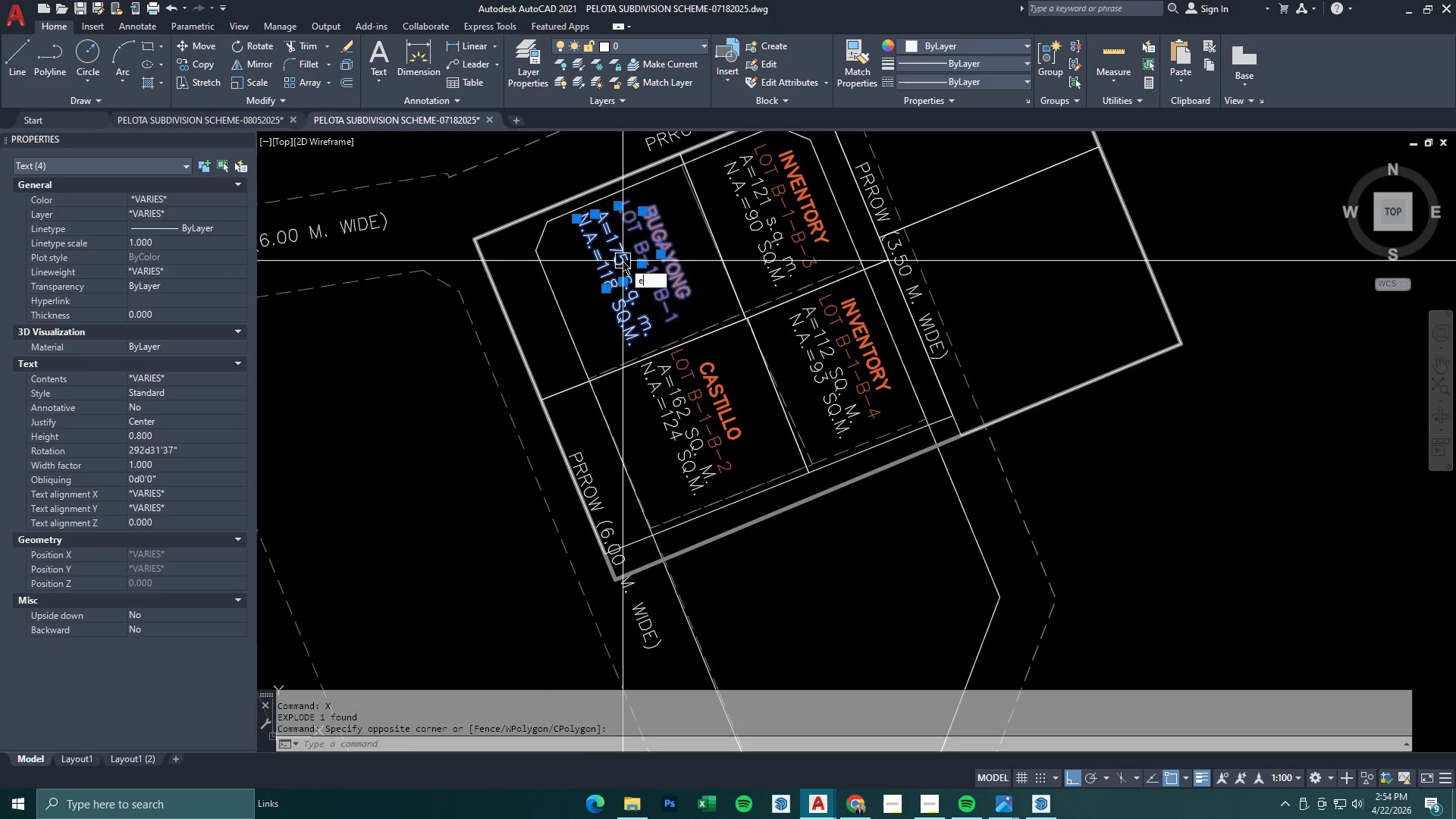 
key(Space)
 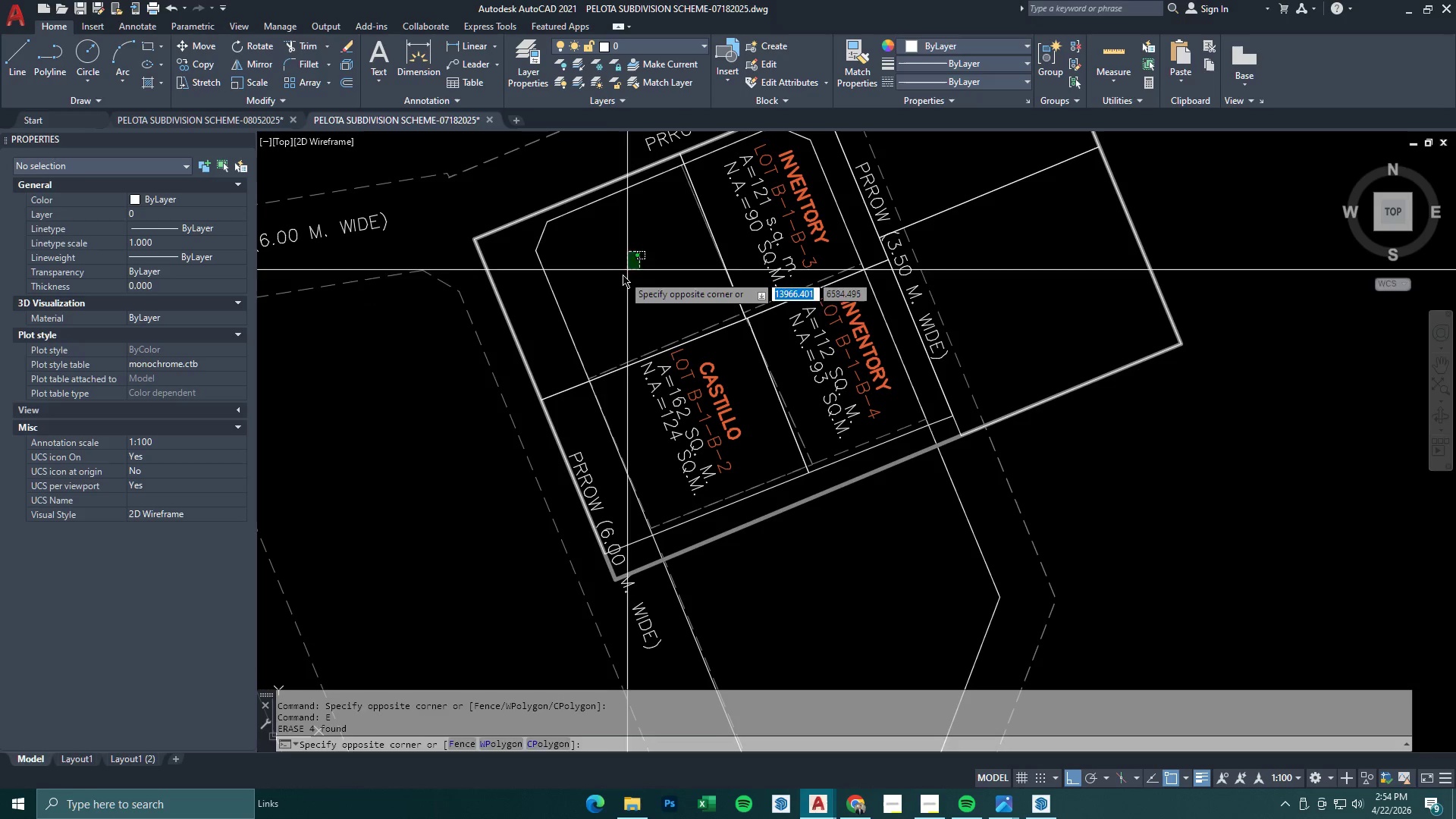 
triple_click([603, 291])
 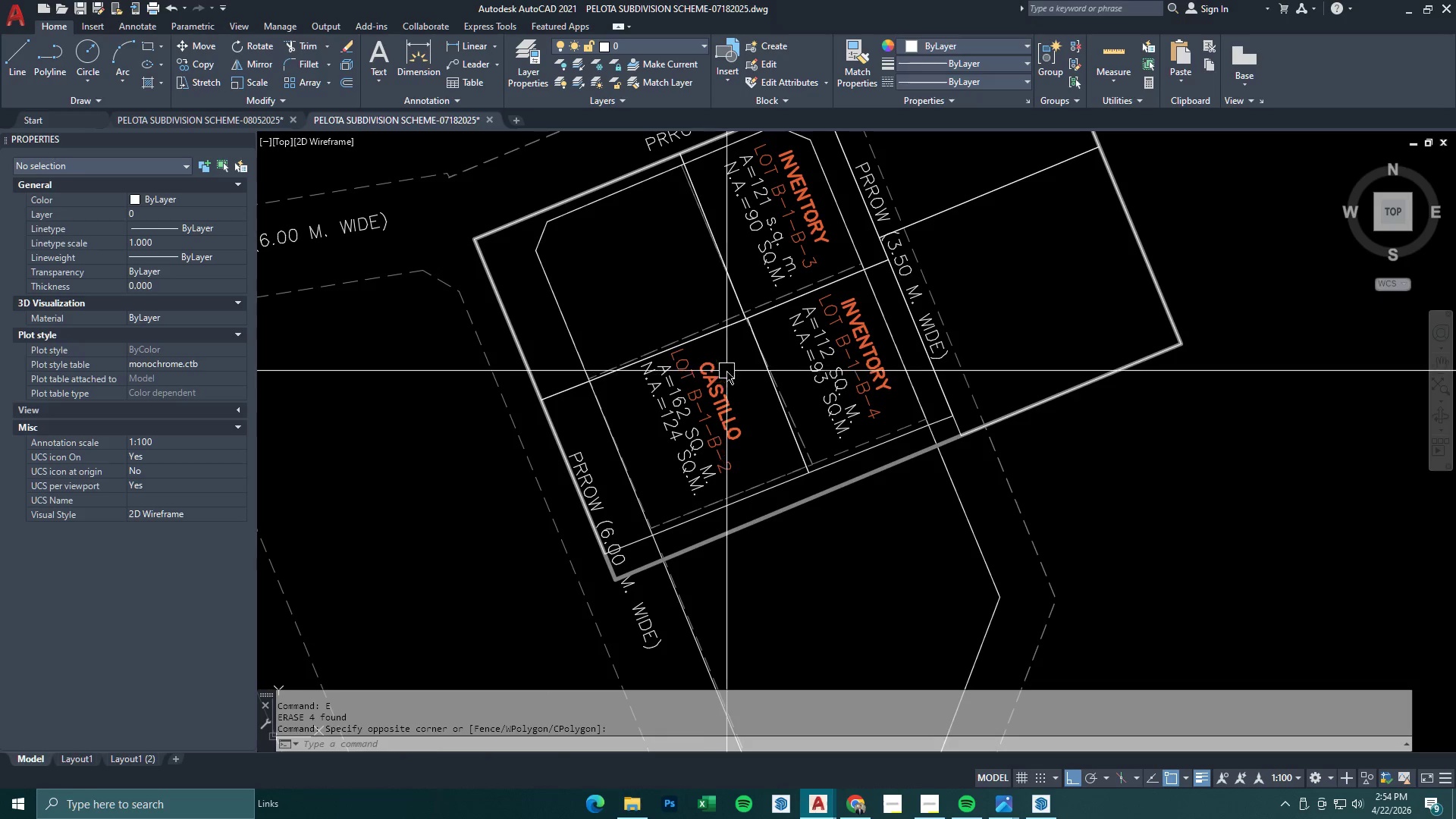 
key(E)
 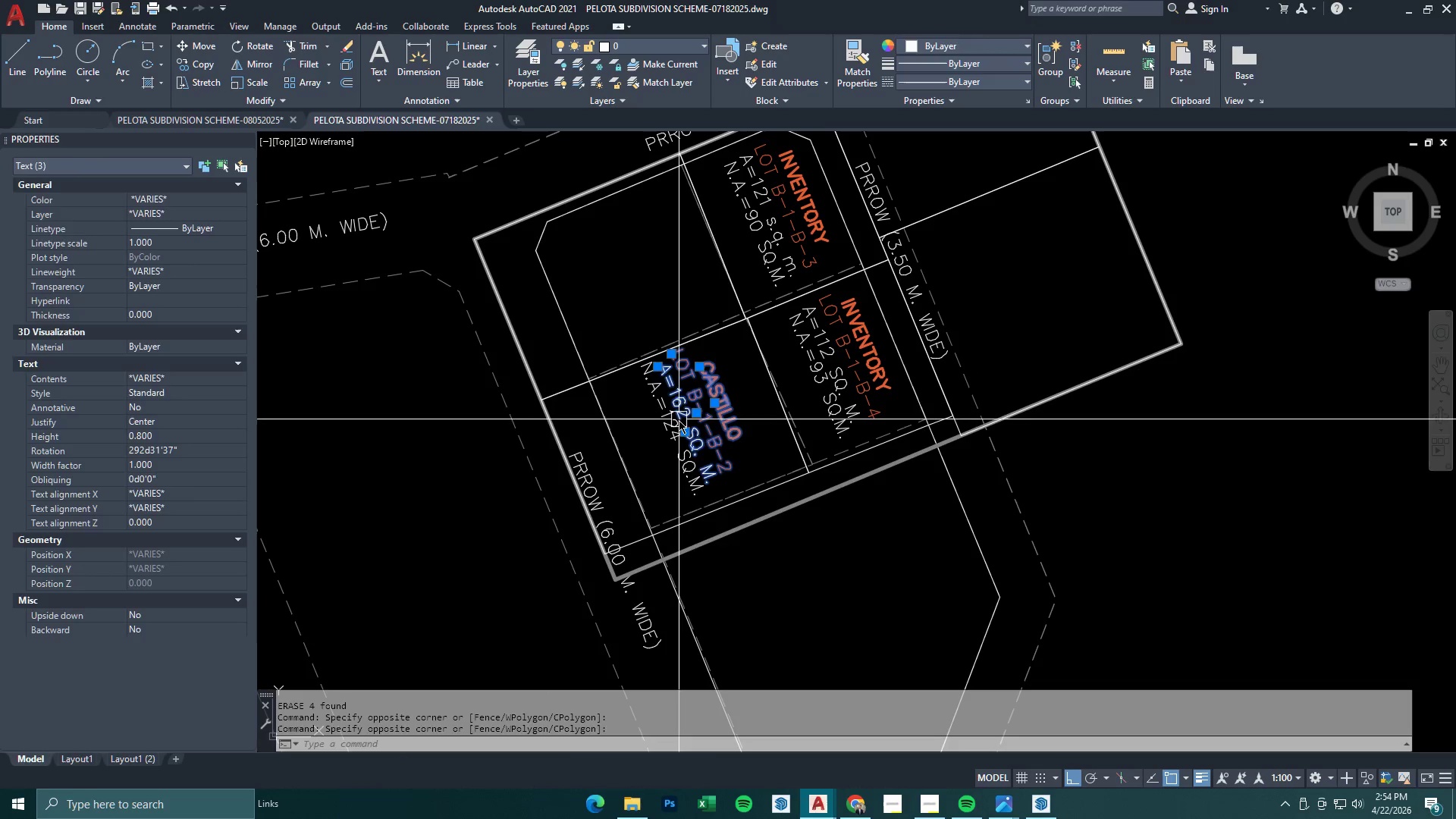 
key(Space)
 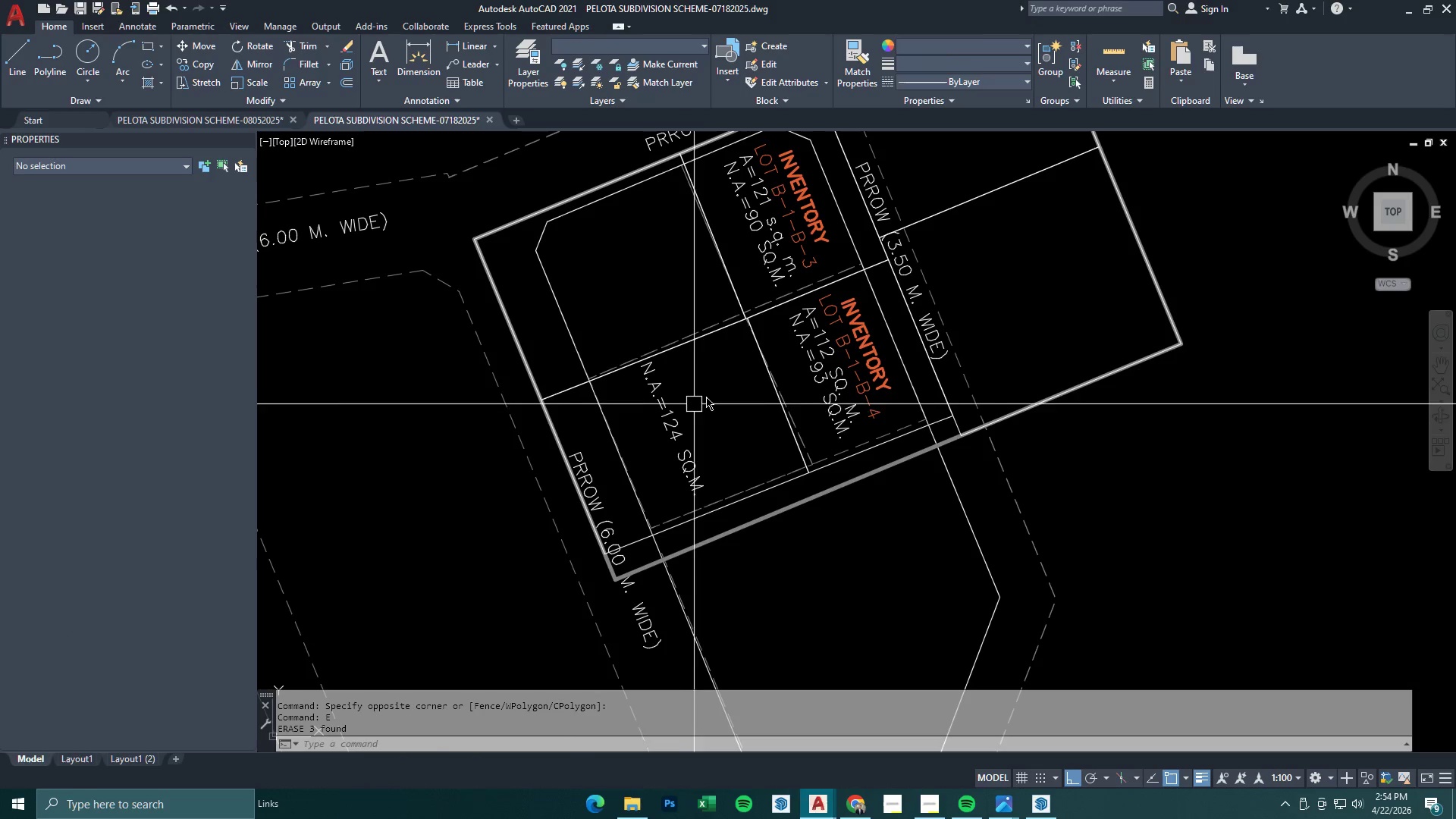 
left_click_drag(start_coordinate=[706, 395], to_coordinate=[698, 403])
 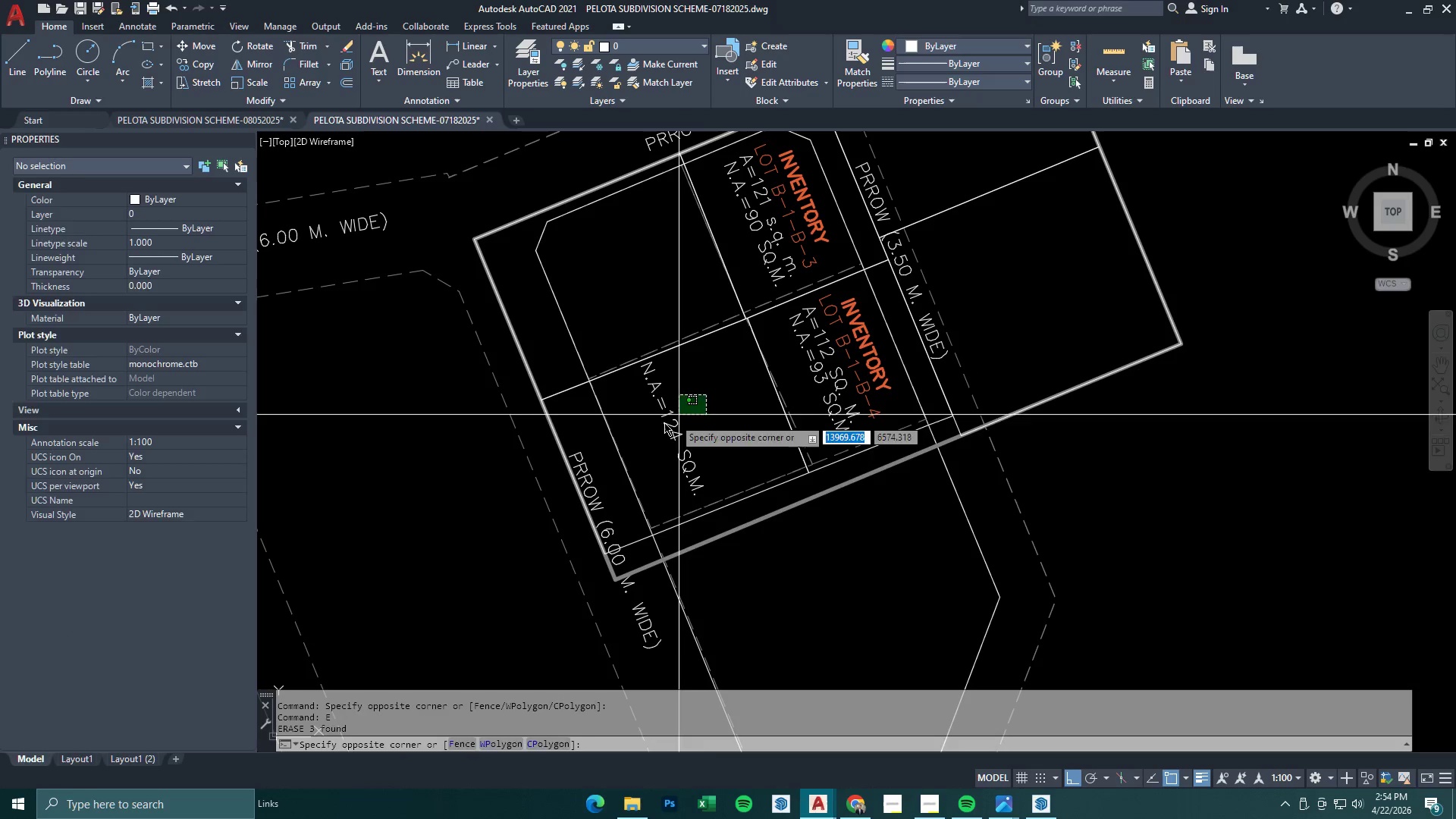 
triple_click([660, 427])
 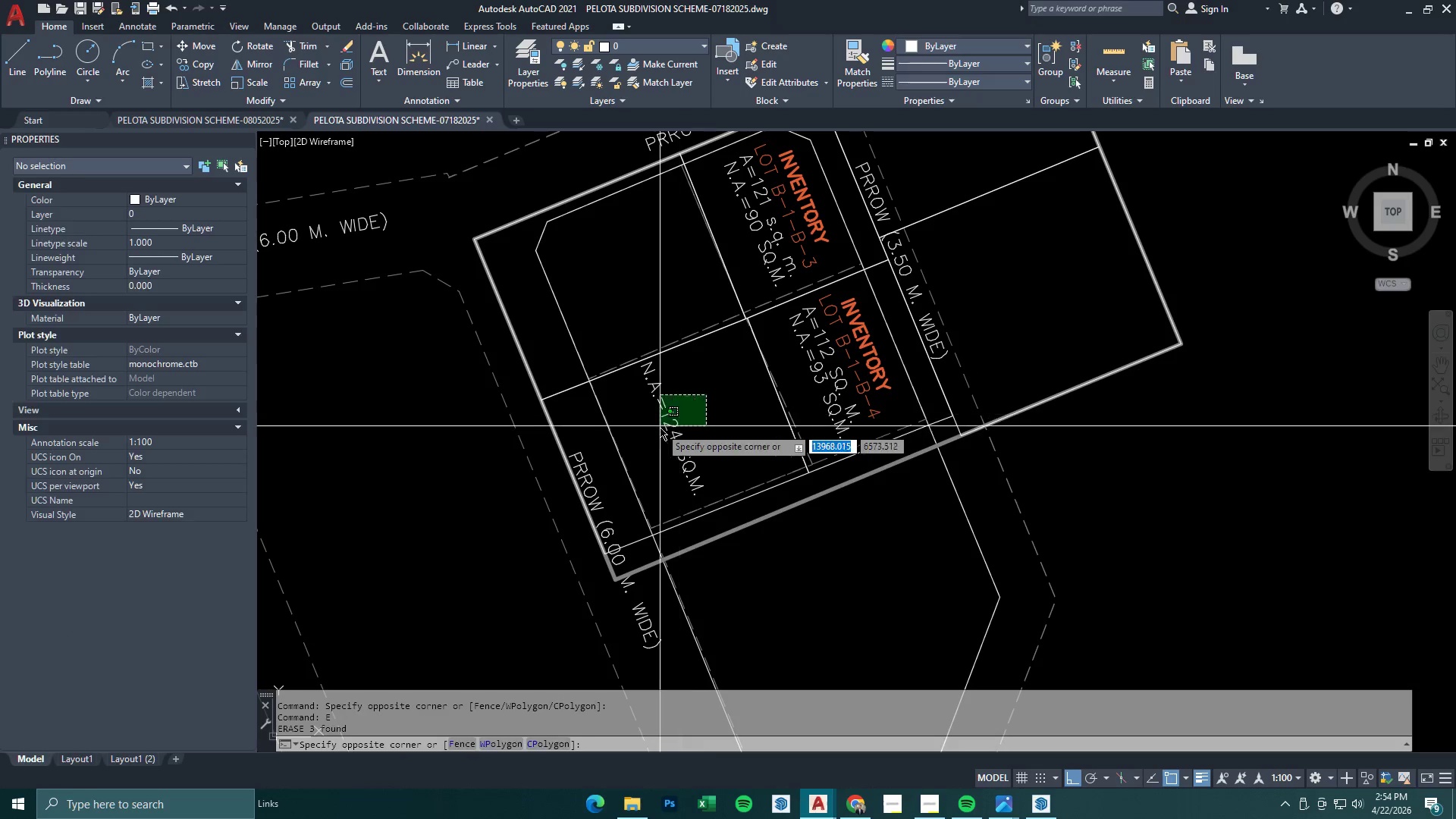 
key(E)
 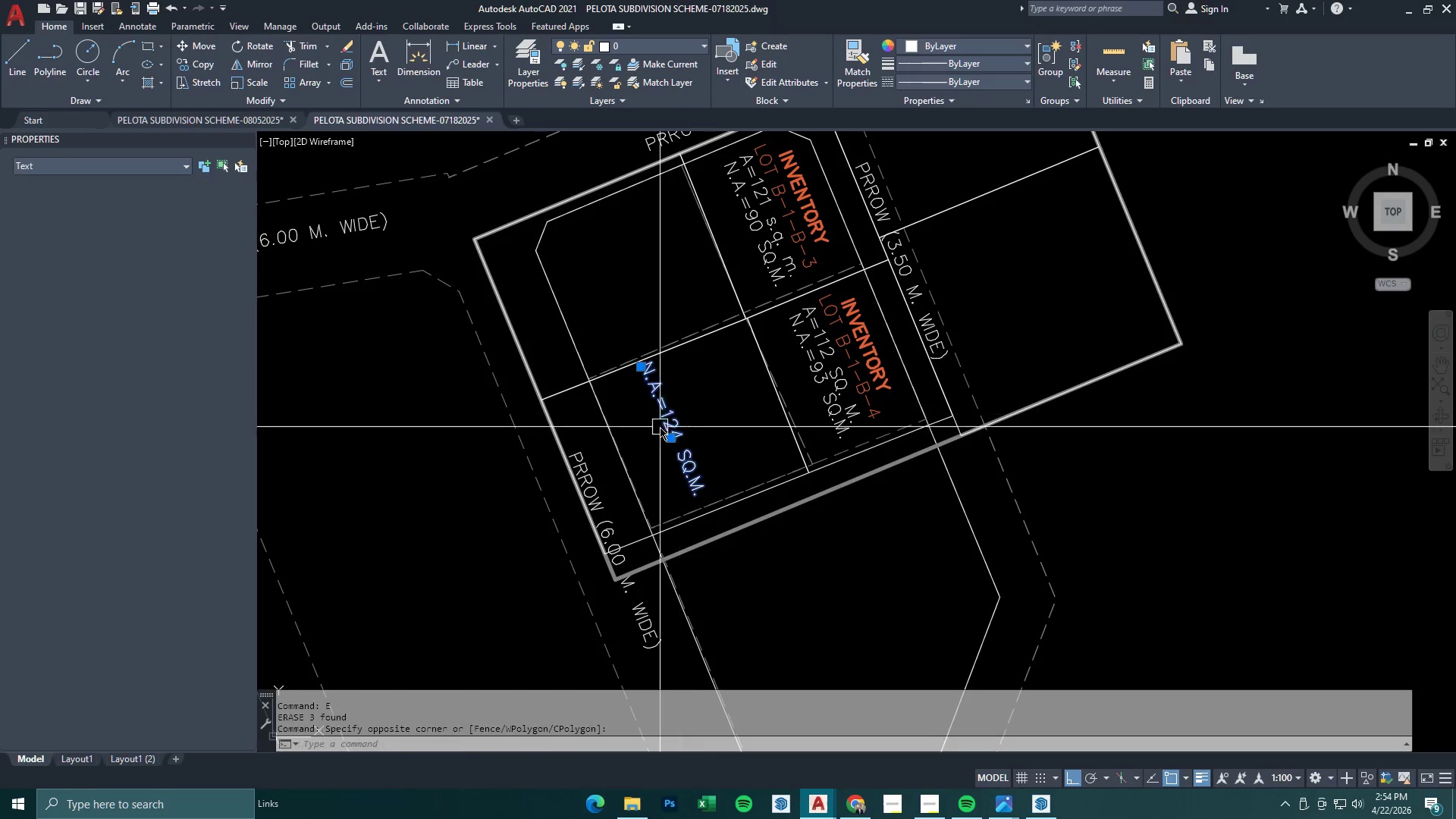 
key(Space)
 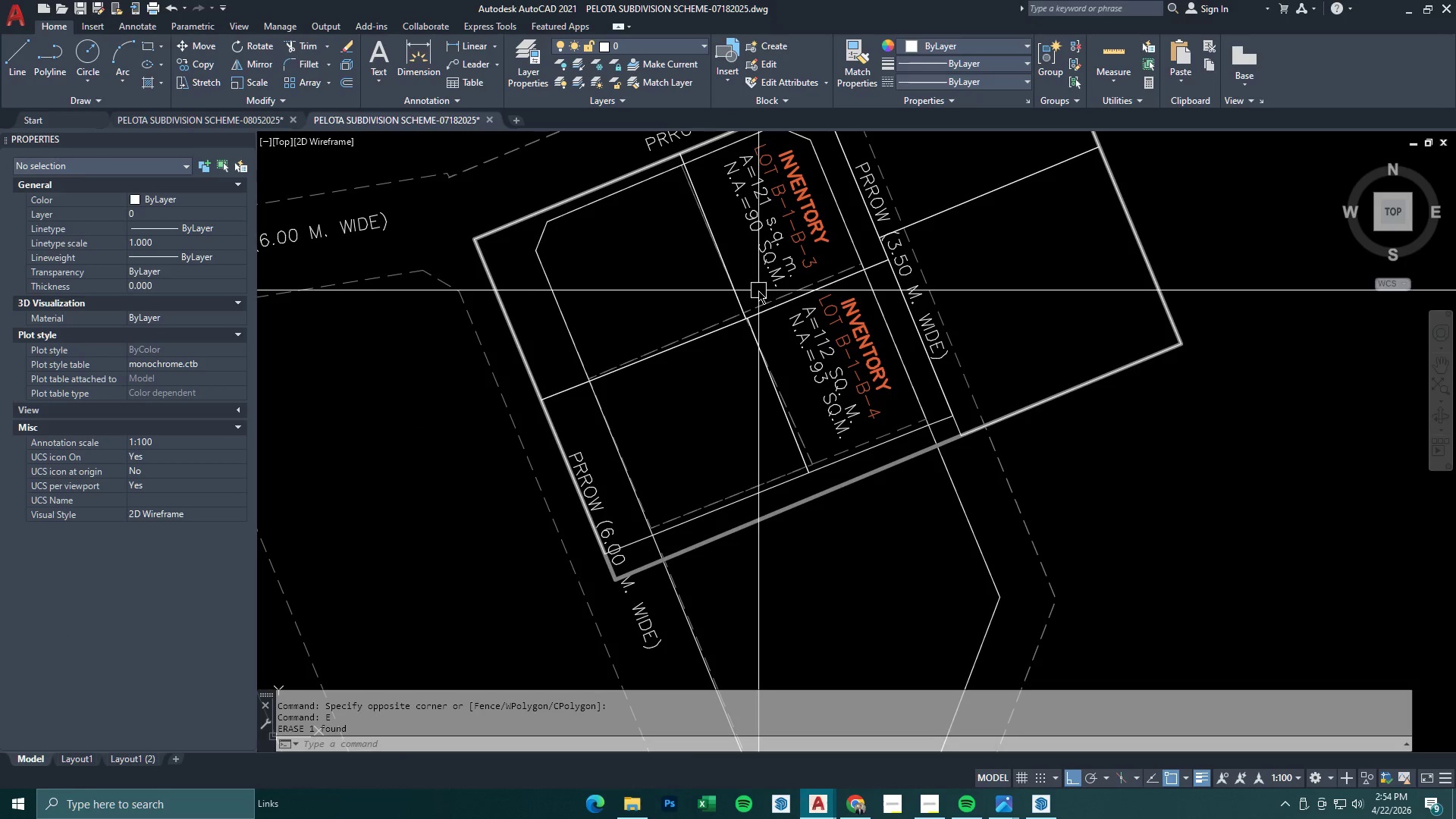 
left_click([773, 297])
 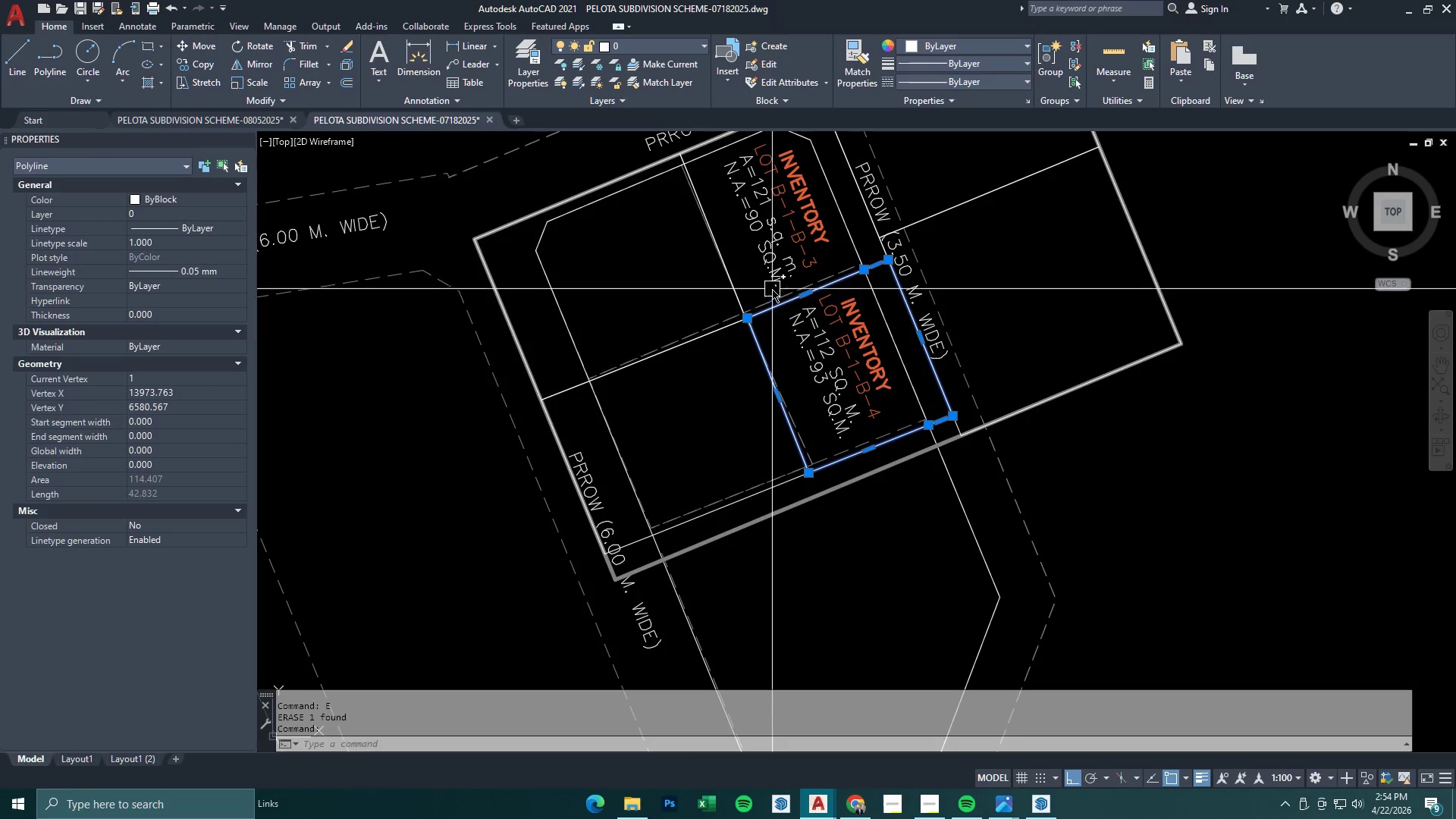 
key(E)
 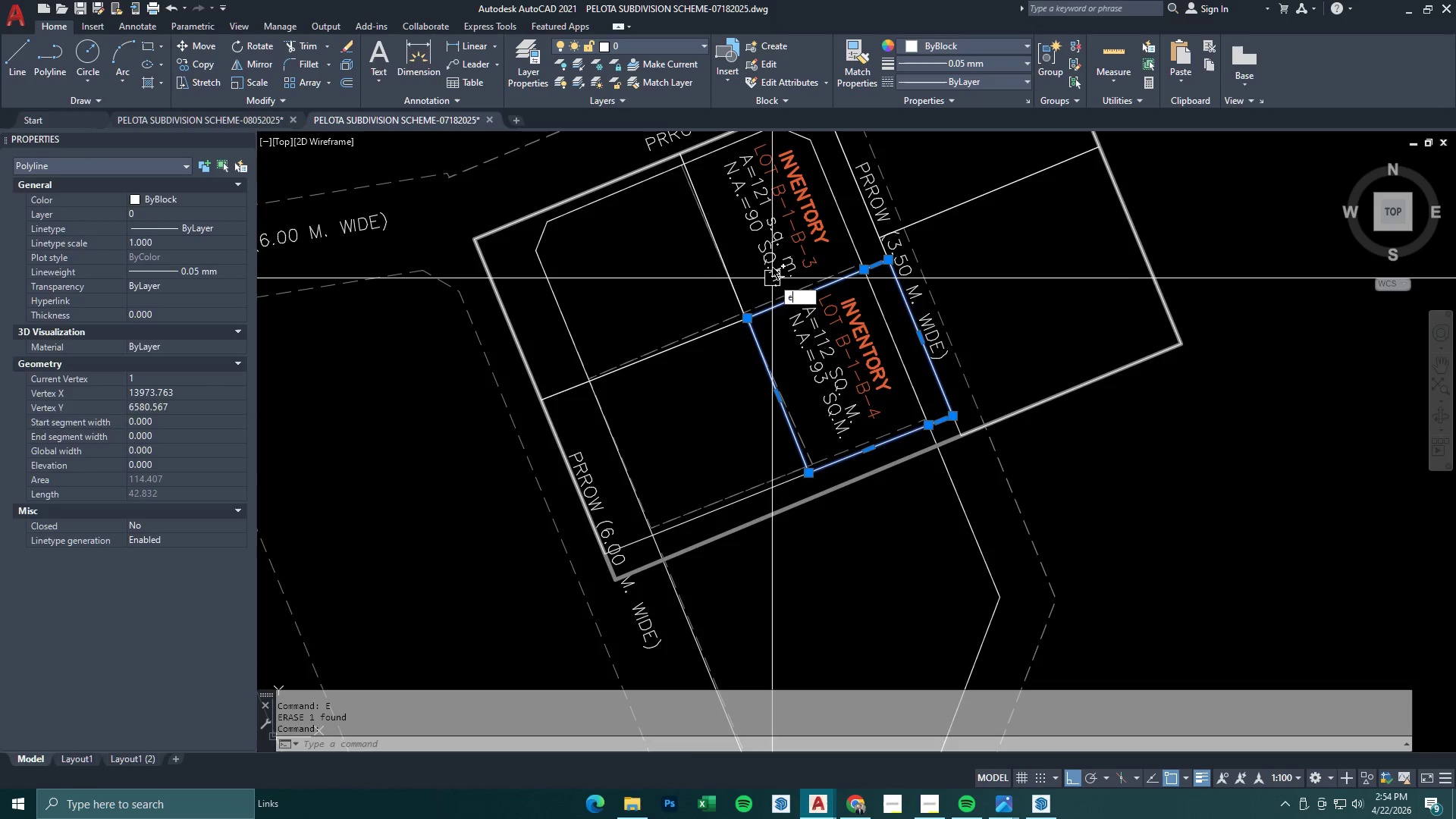 
key(Space)
 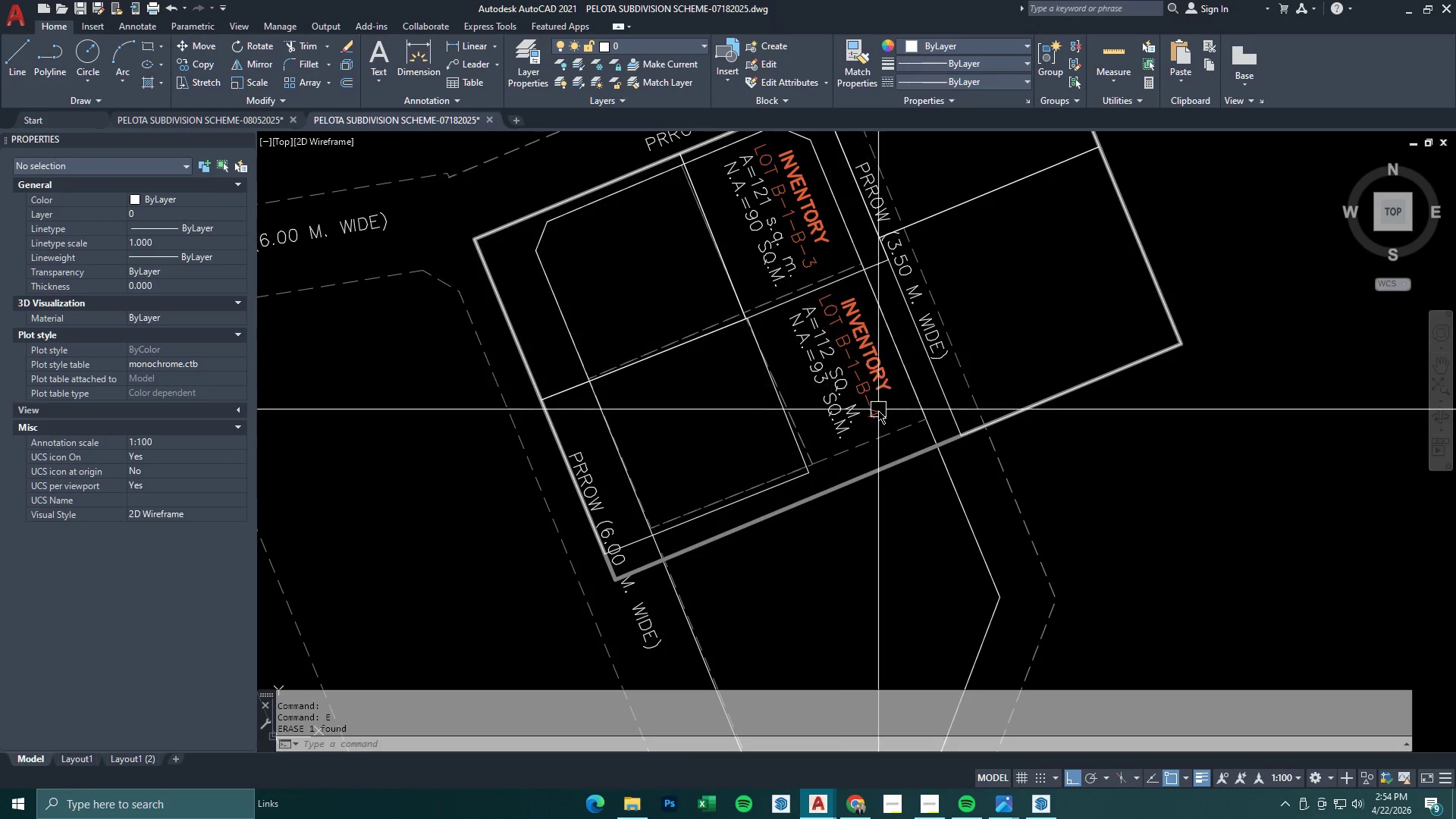 
key(E)
 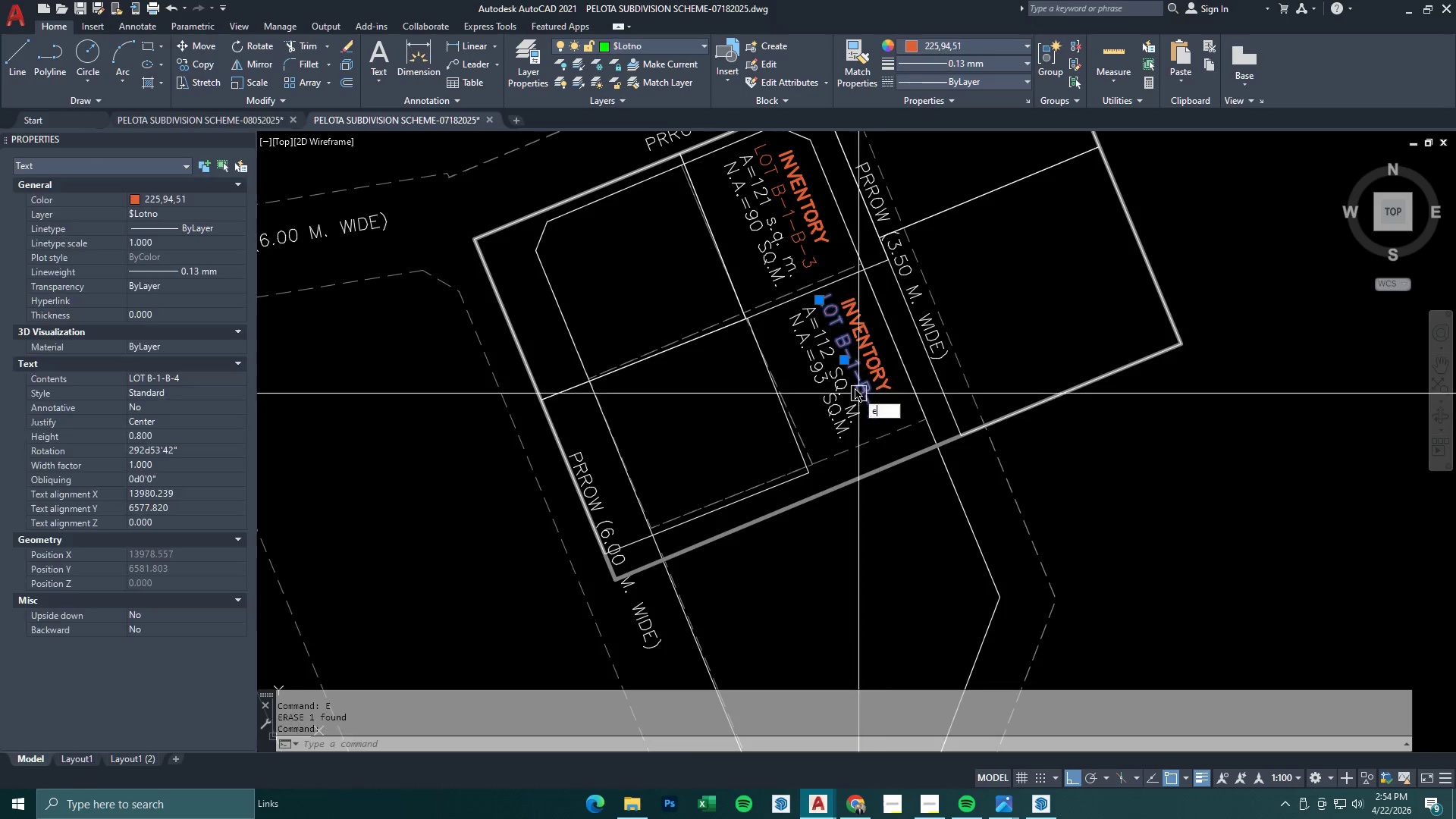 
key(Space)
 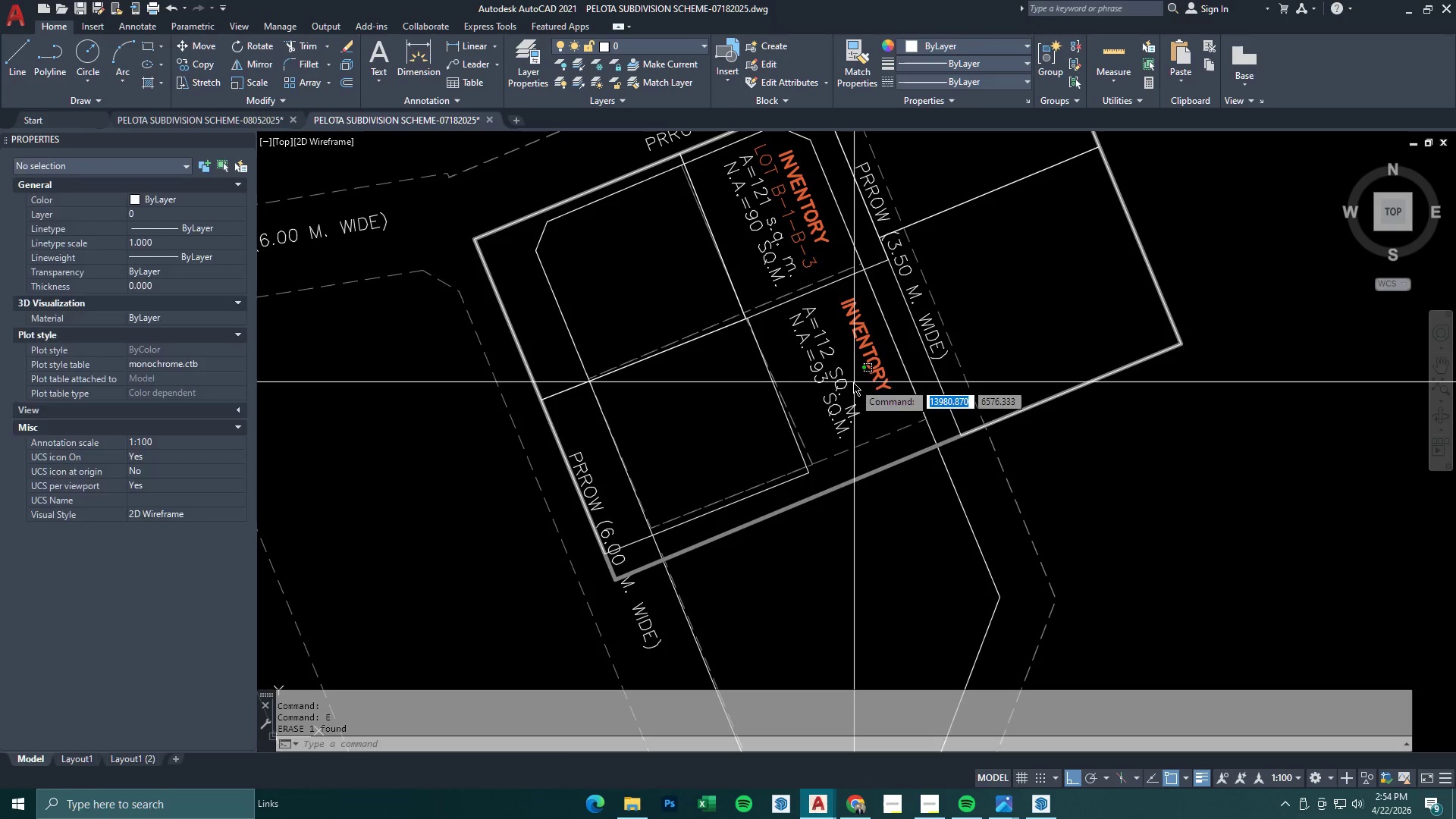 
key(Space)
 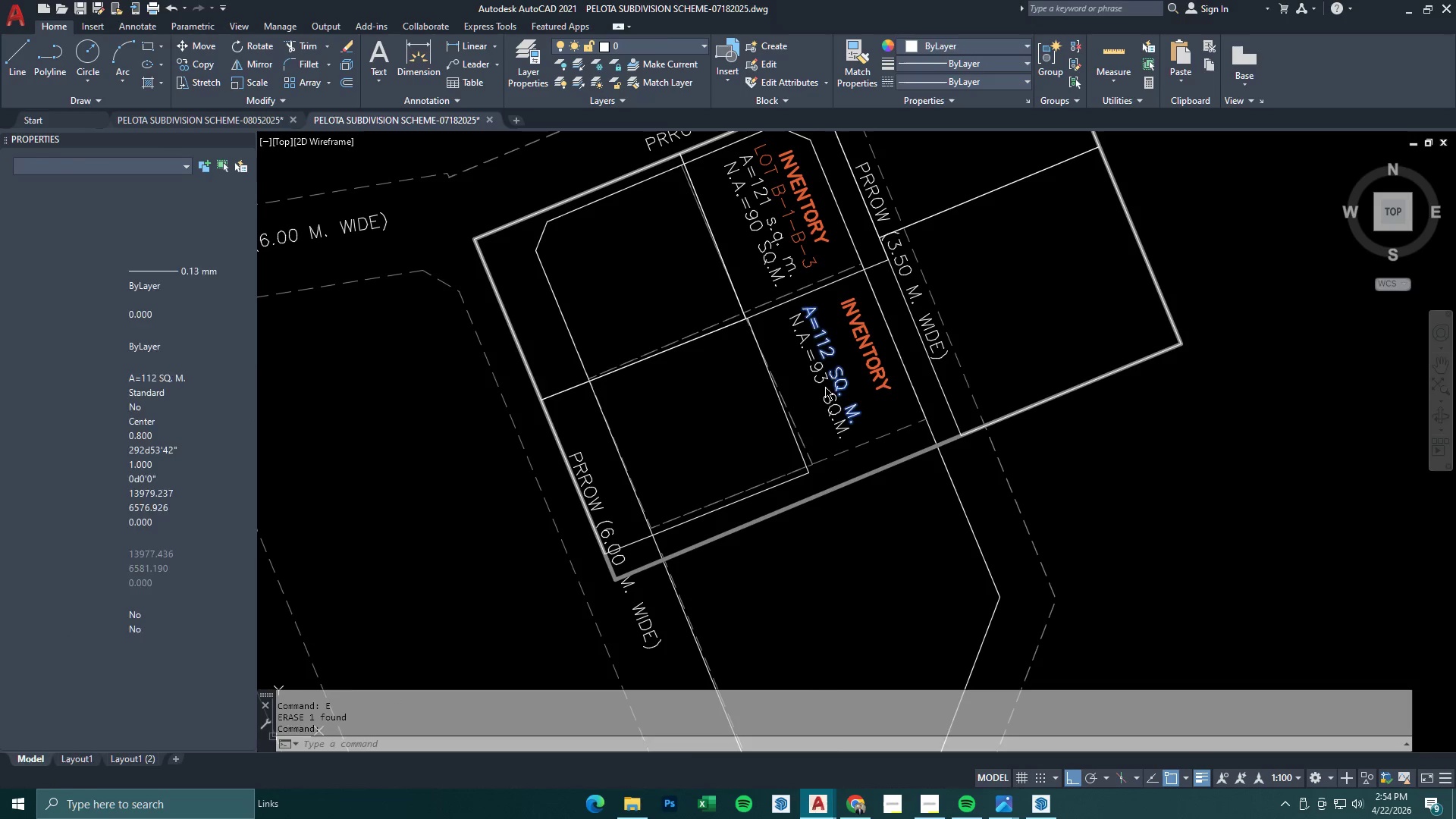 
triple_click([825, 387])
 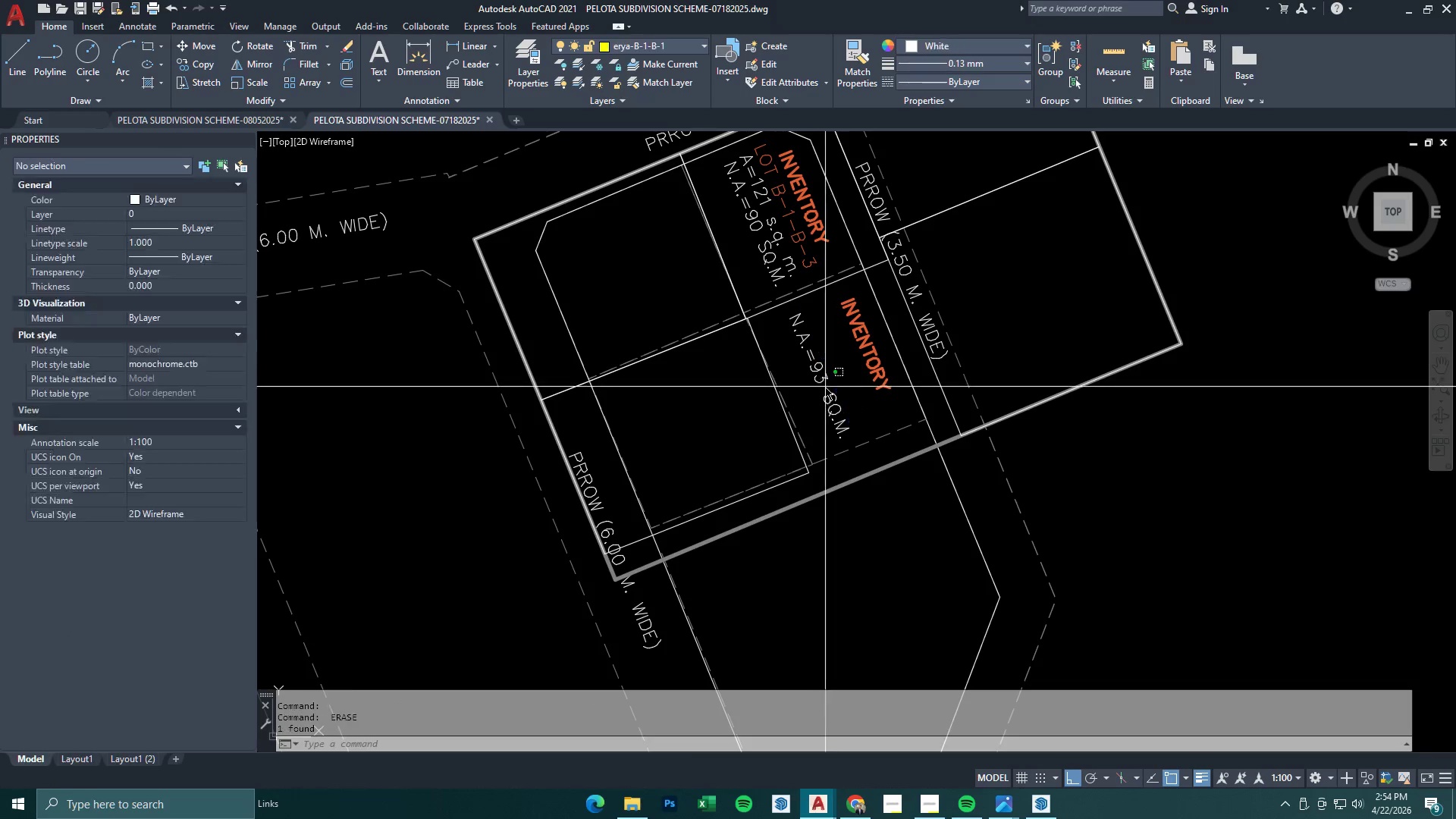 
key(Space)
 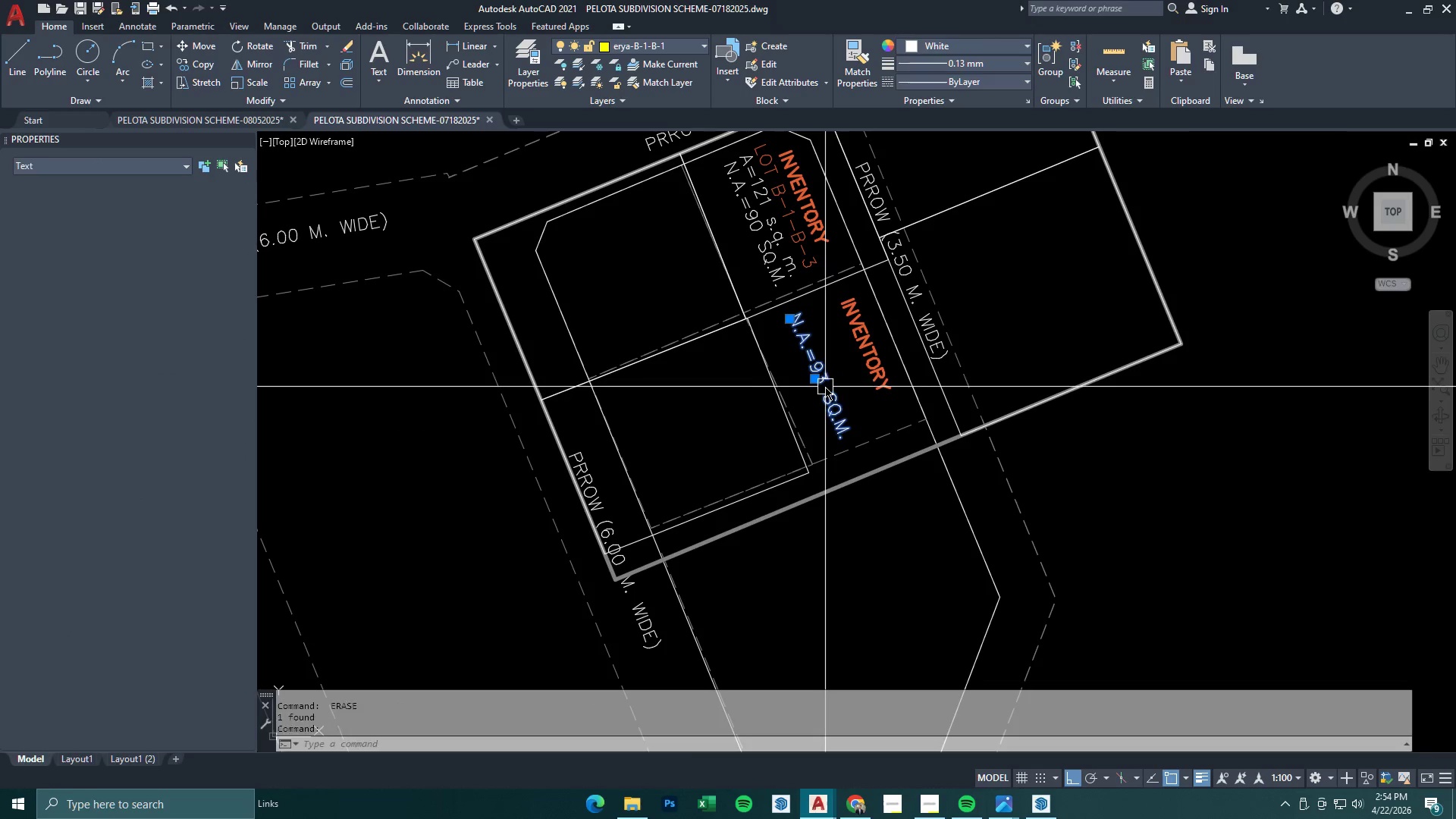 
triple_click([825, 387])
 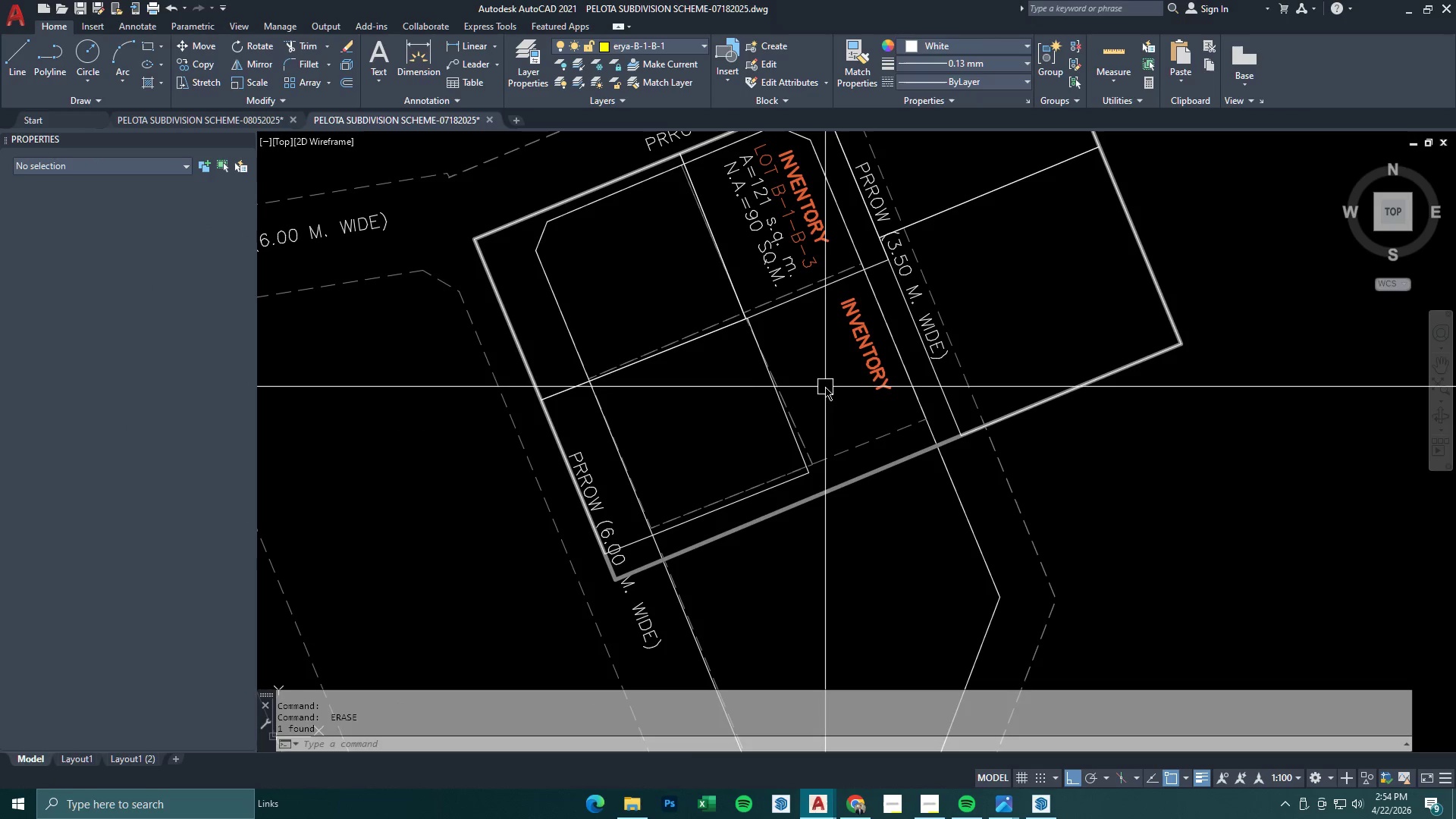 
key(Space)
 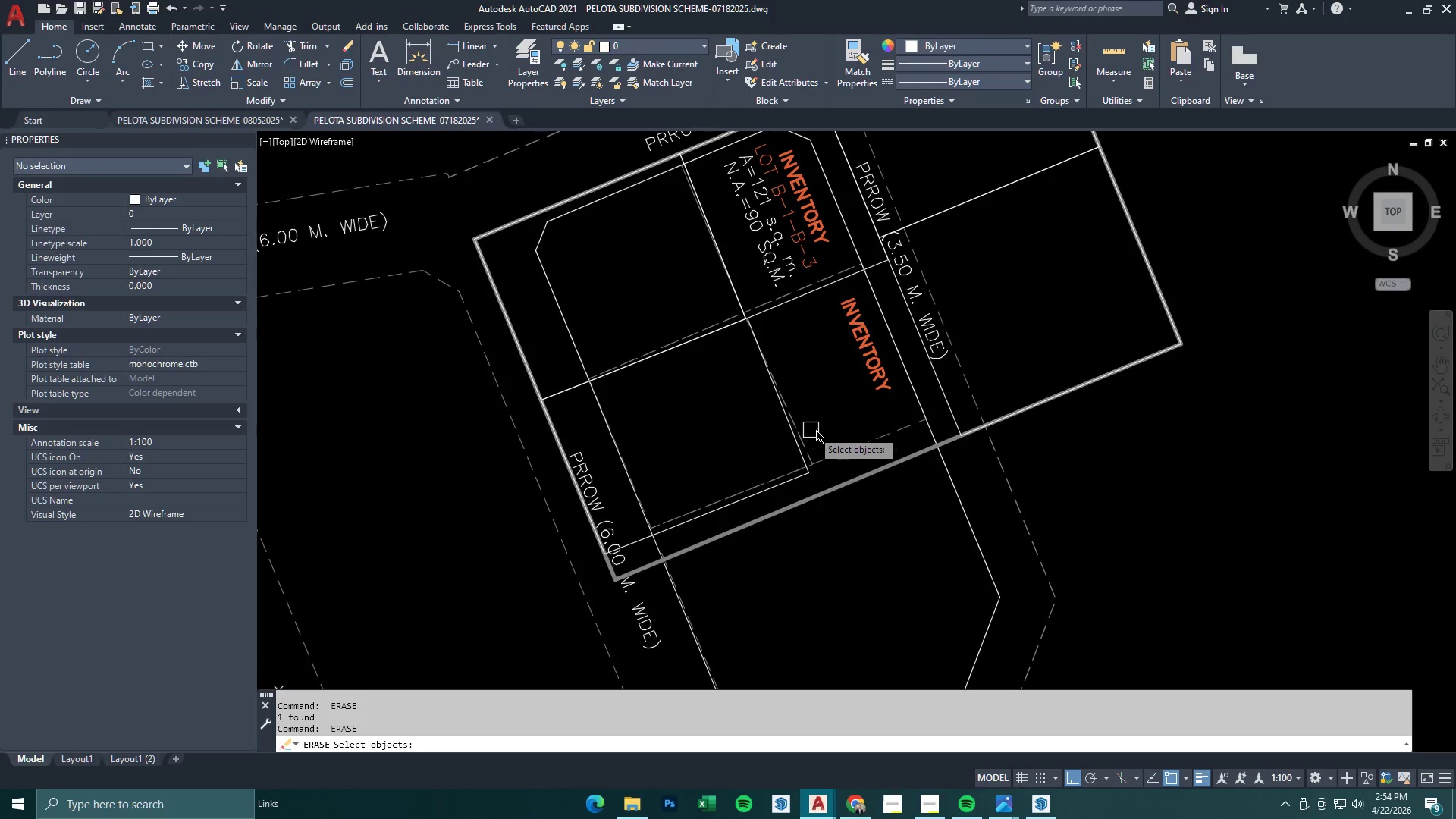 
left_click([824, 430])
 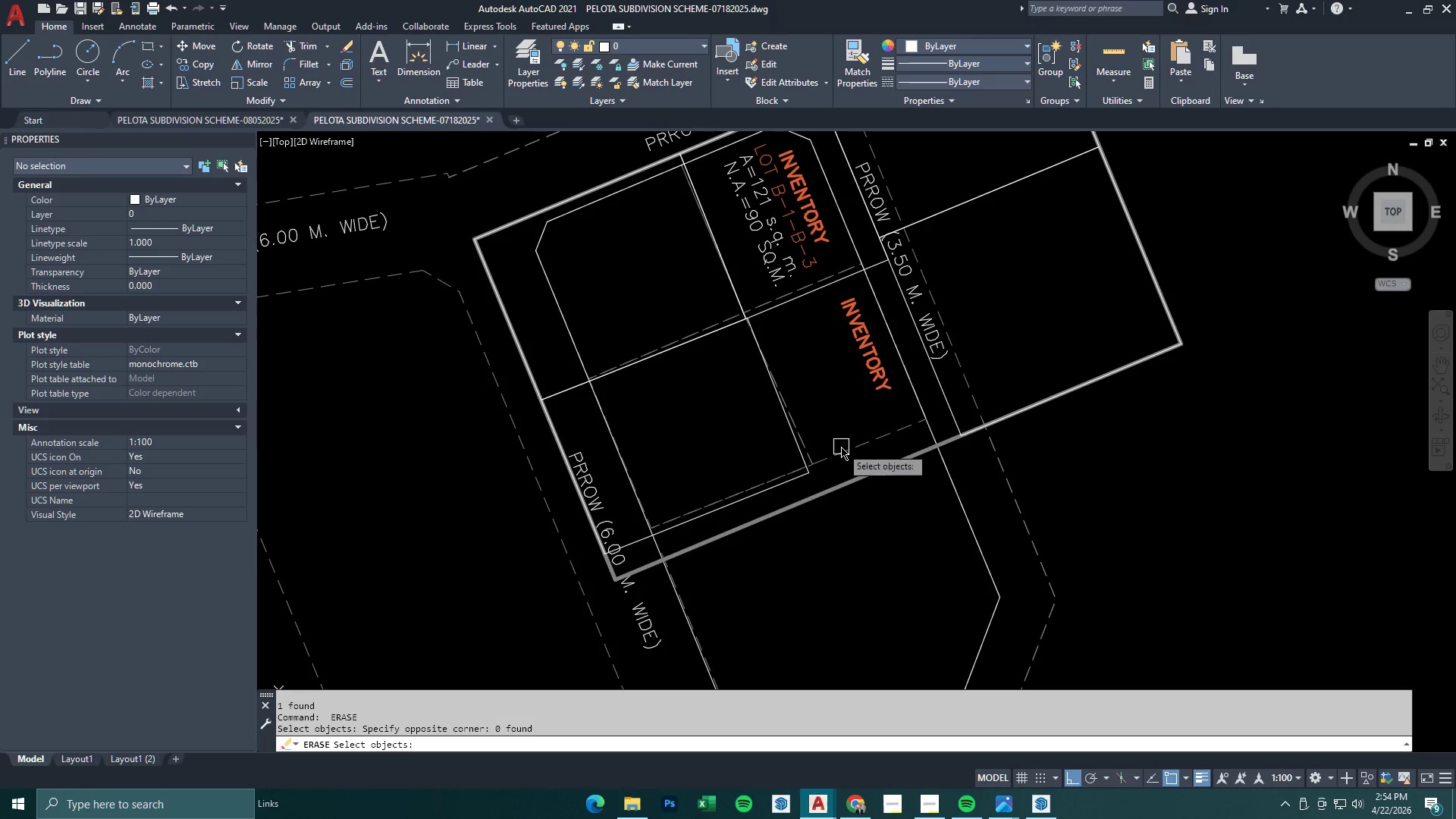 
triple_click([843, 451])
 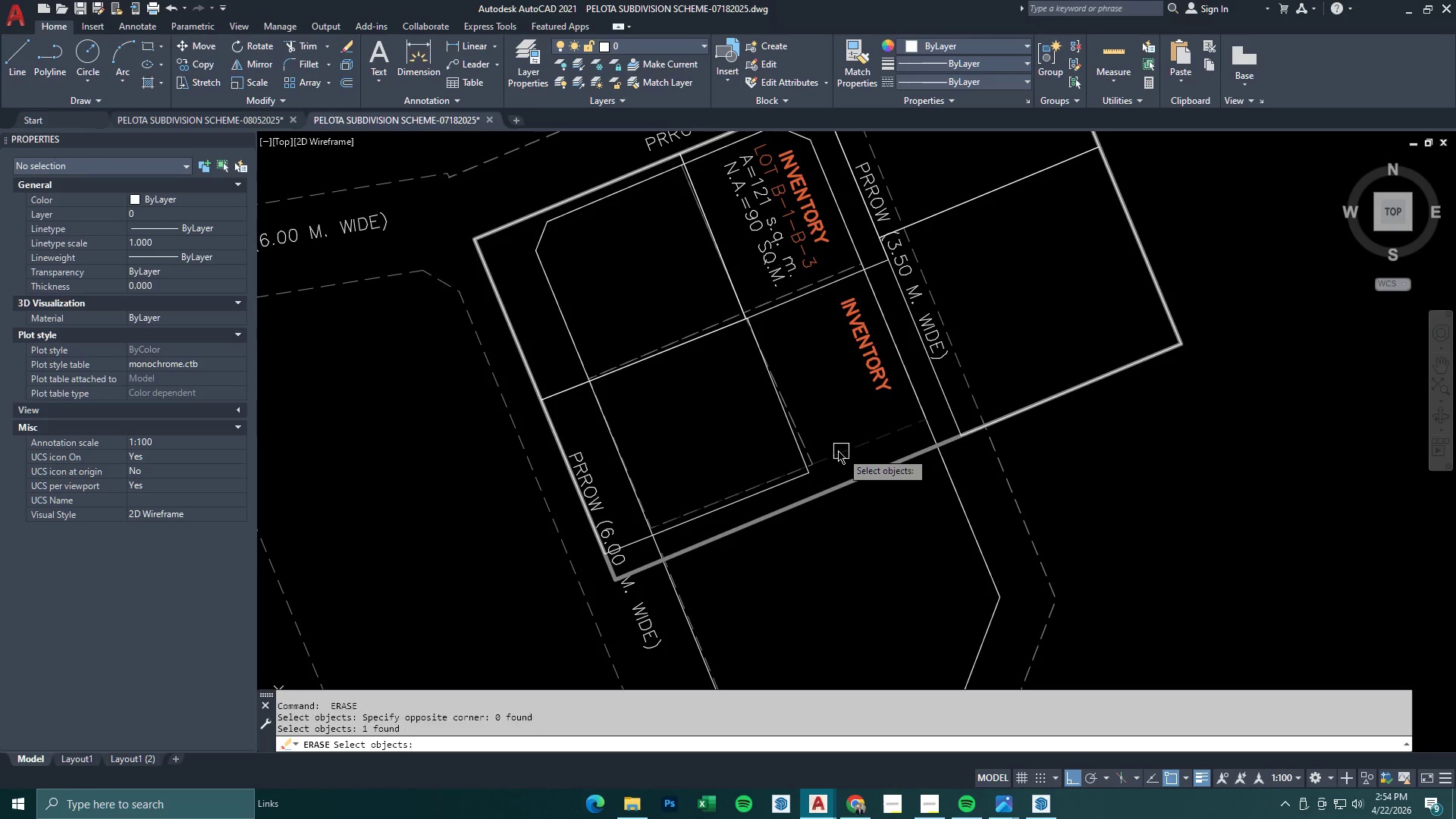 
key(Space)
 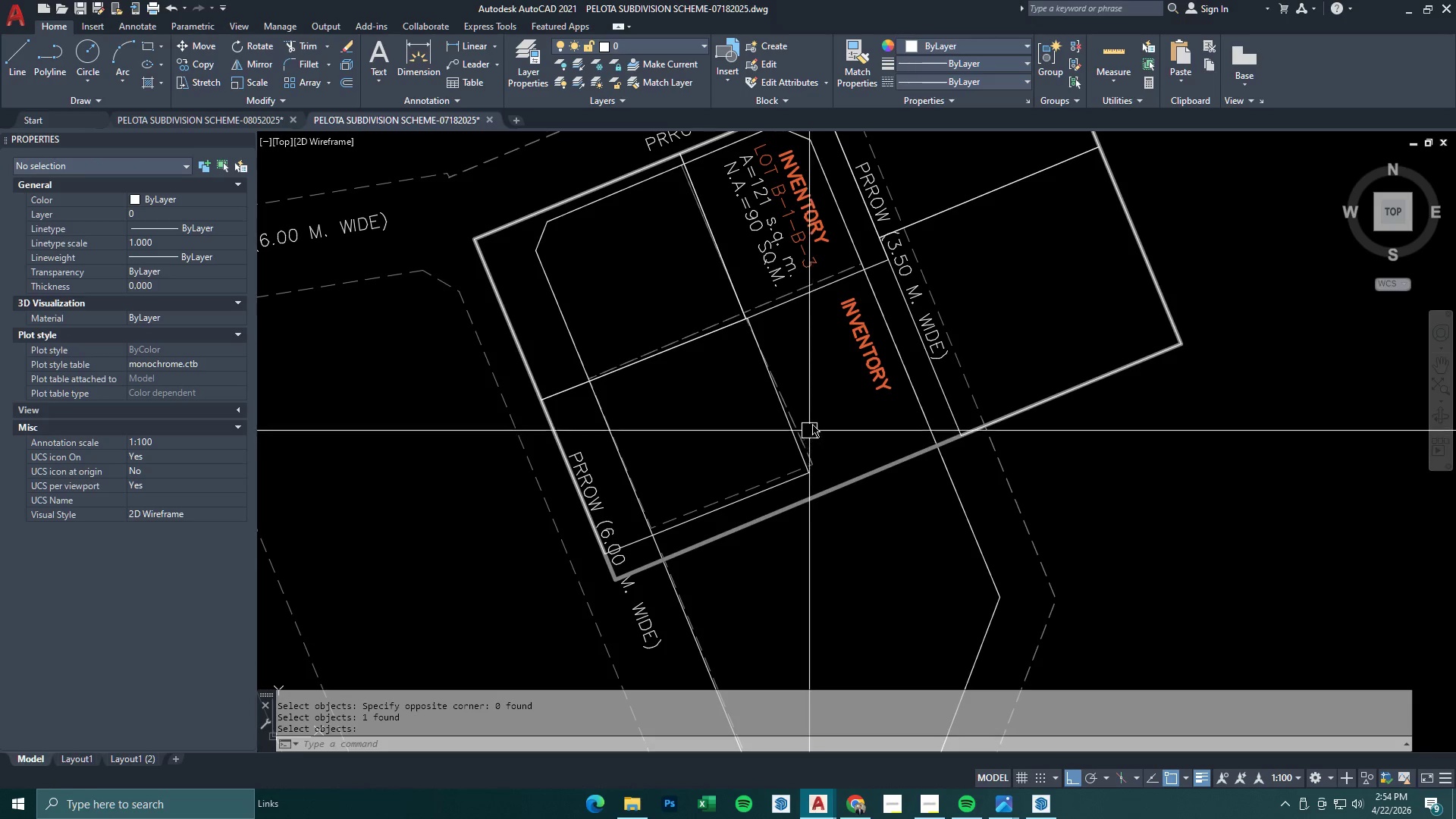 
left_click_drag(start_coordinate=[814, 413], to_coordinate=[794, 425])
 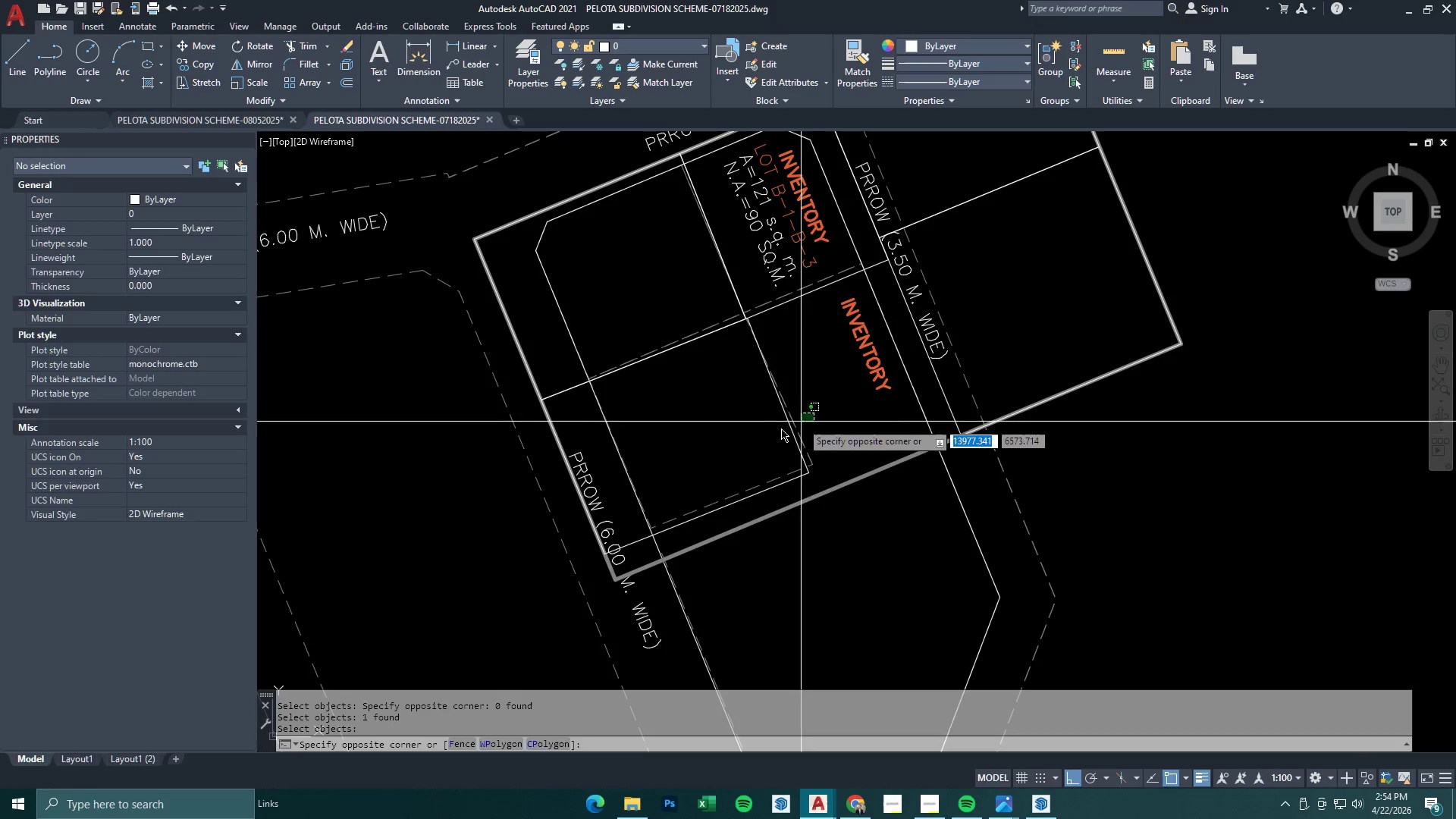 
double_click([758, 435])
 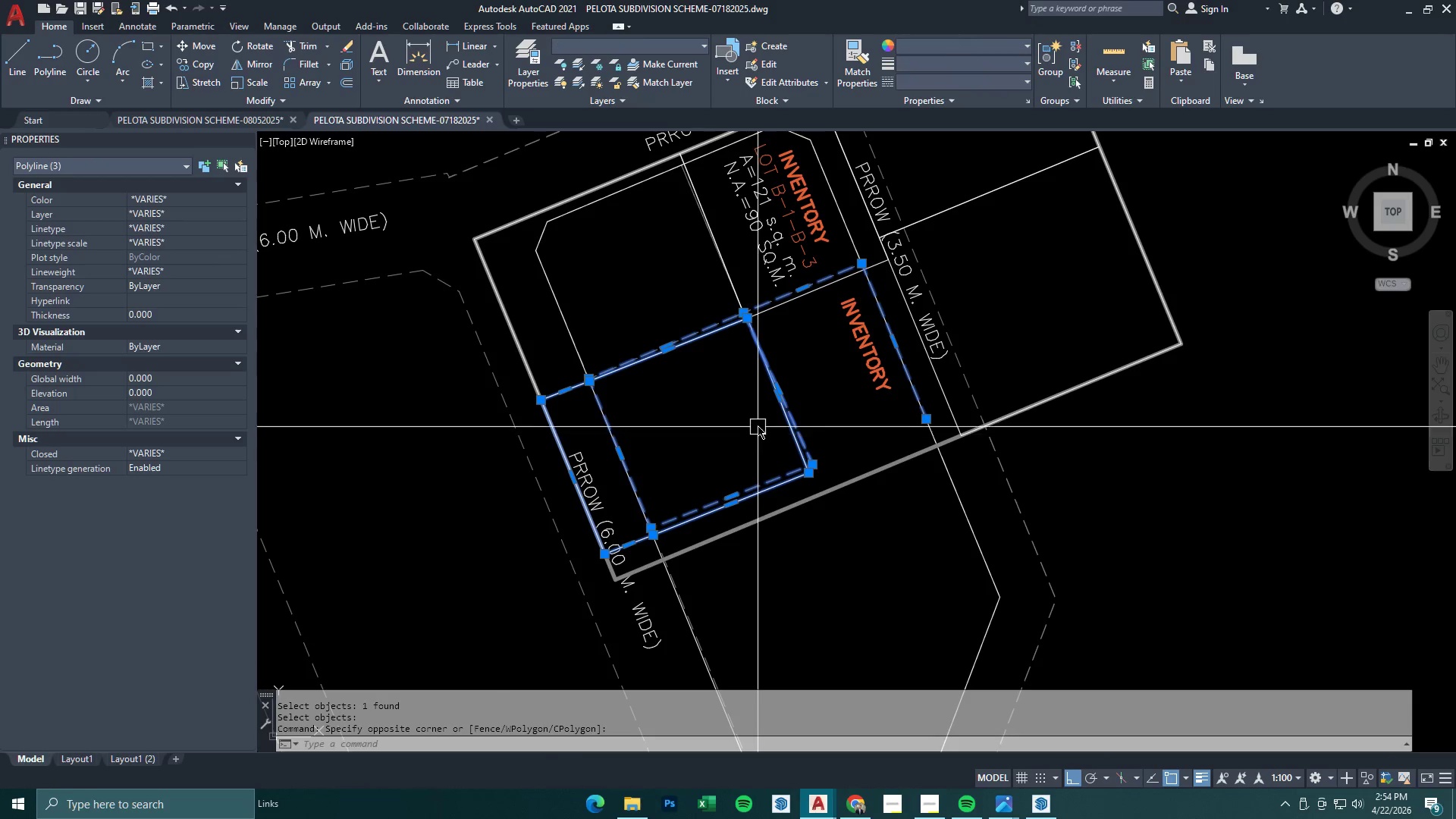 
key(E)
 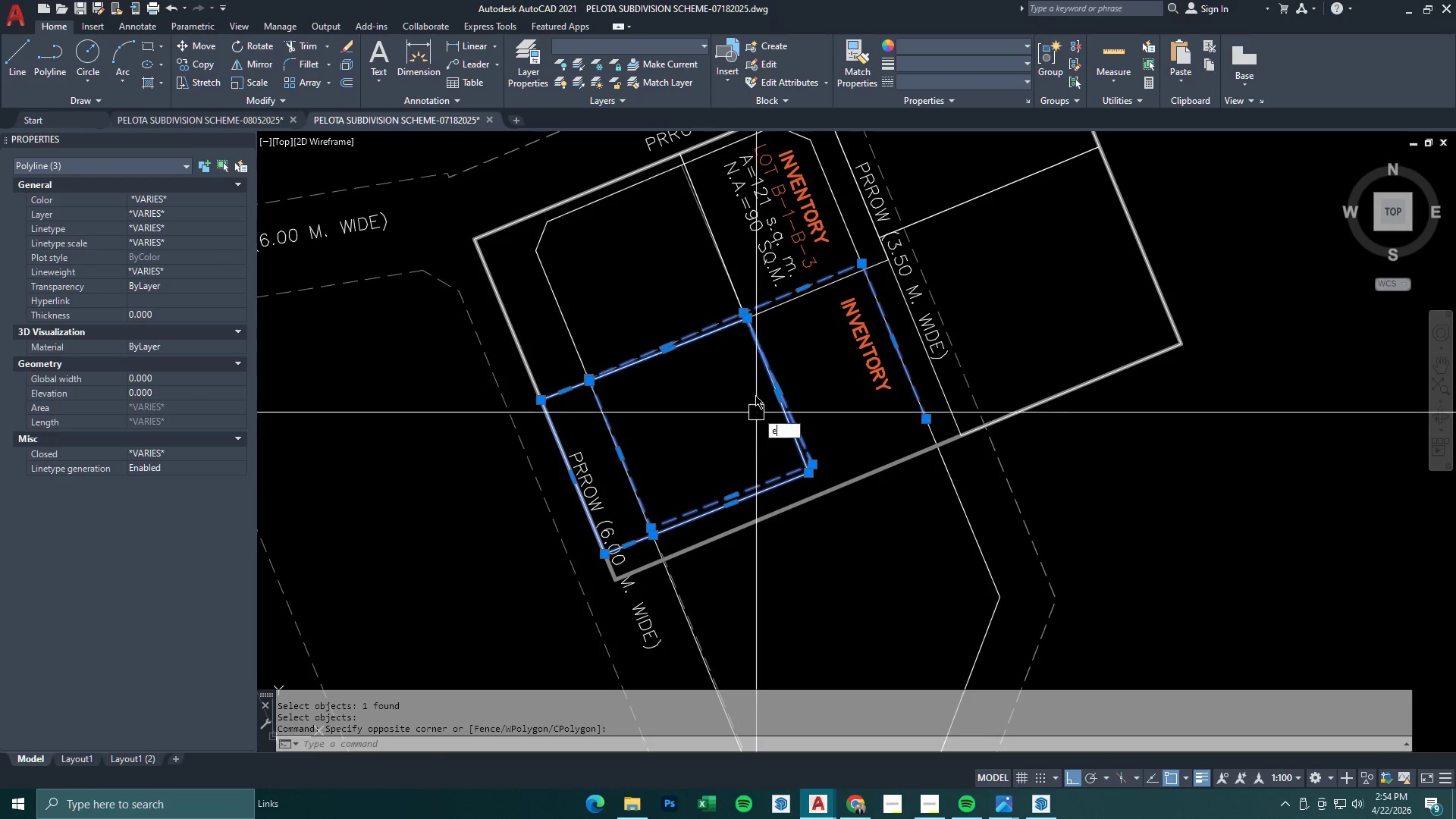 
key(Space)
 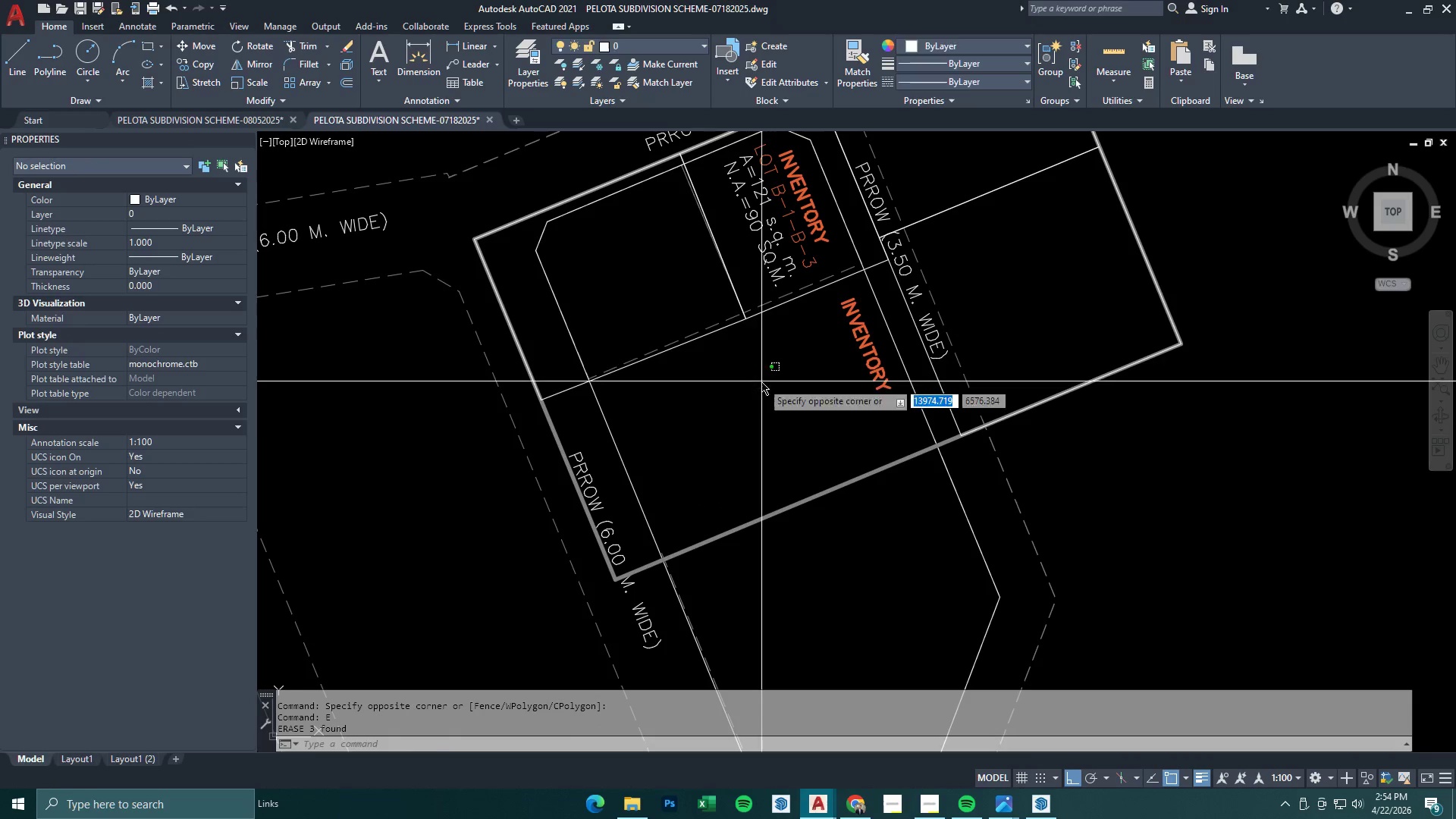 
double_click([700, 306])
 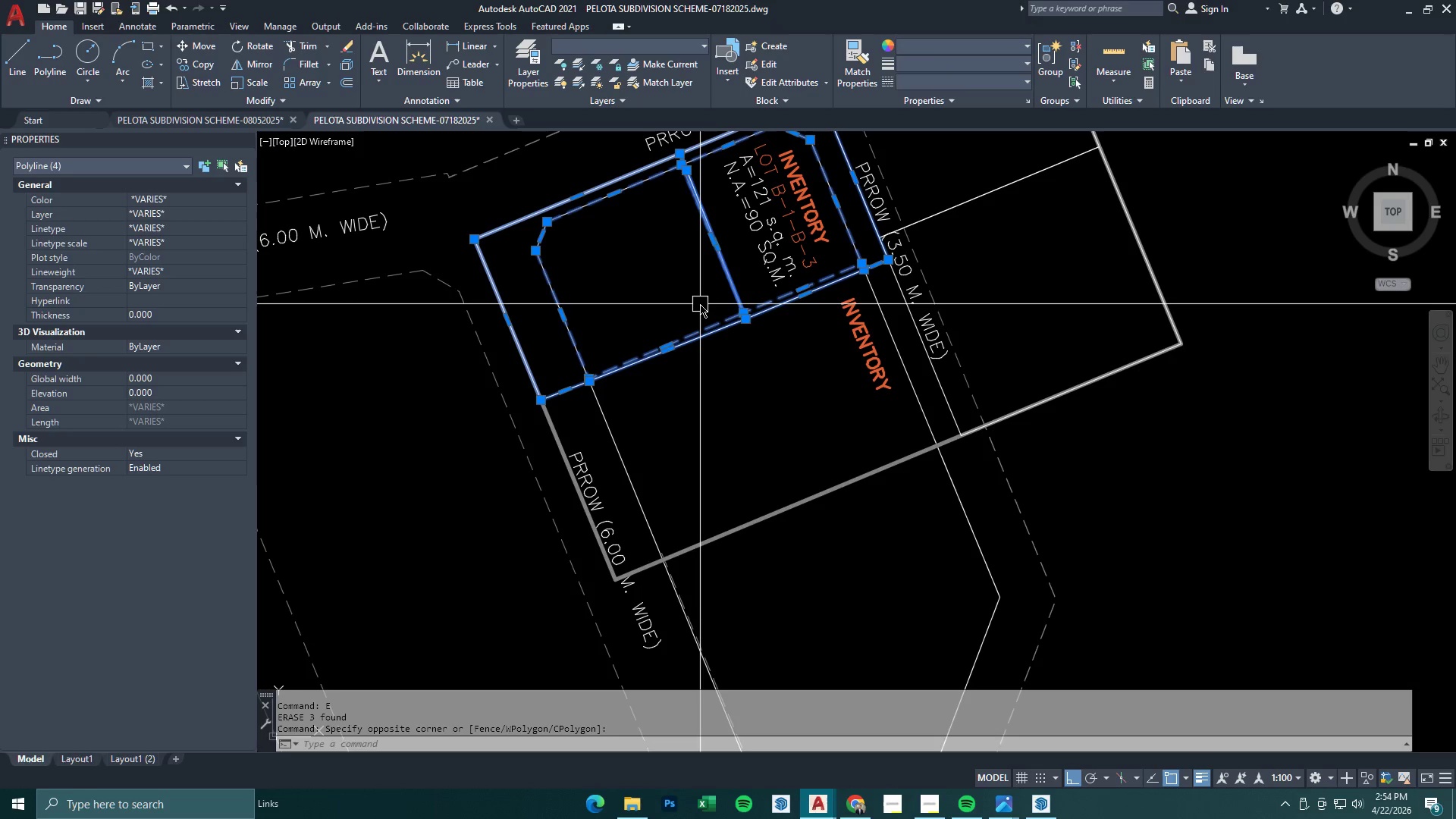 
key(E)
 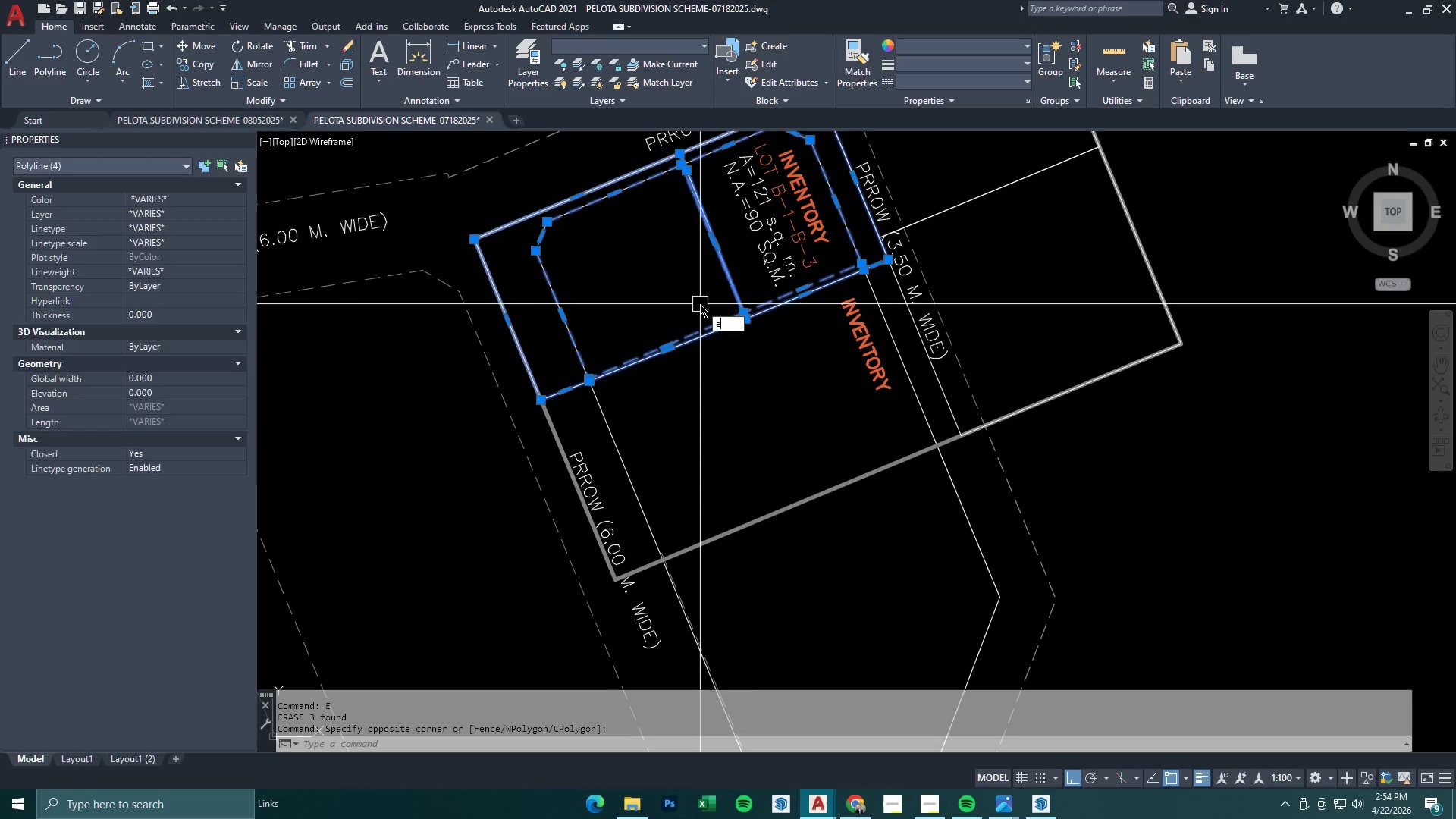 
key(Space)
 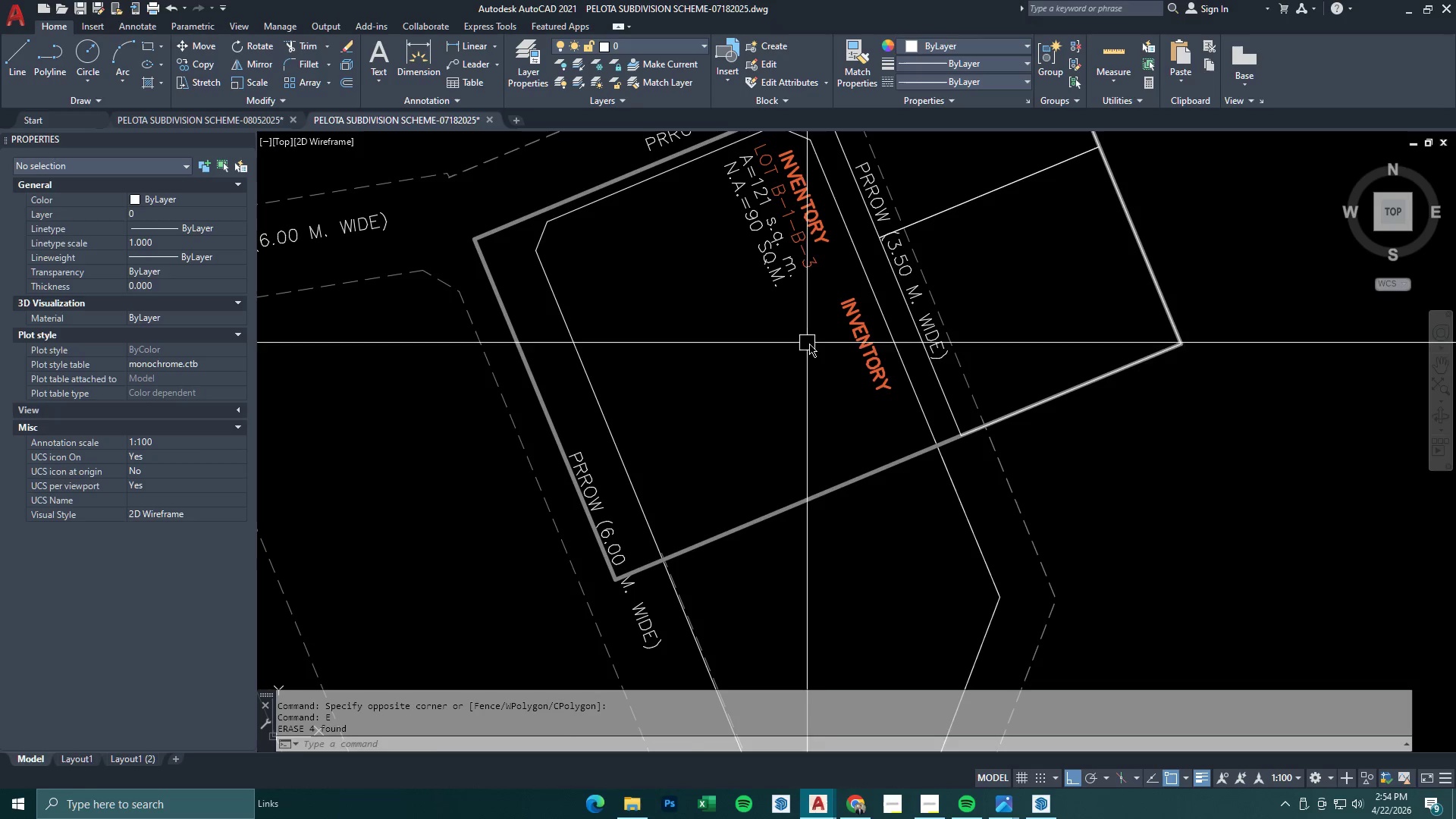 
left_click_drag(start_coordinate=[836, 353], to_coordinate=[799, 289])
 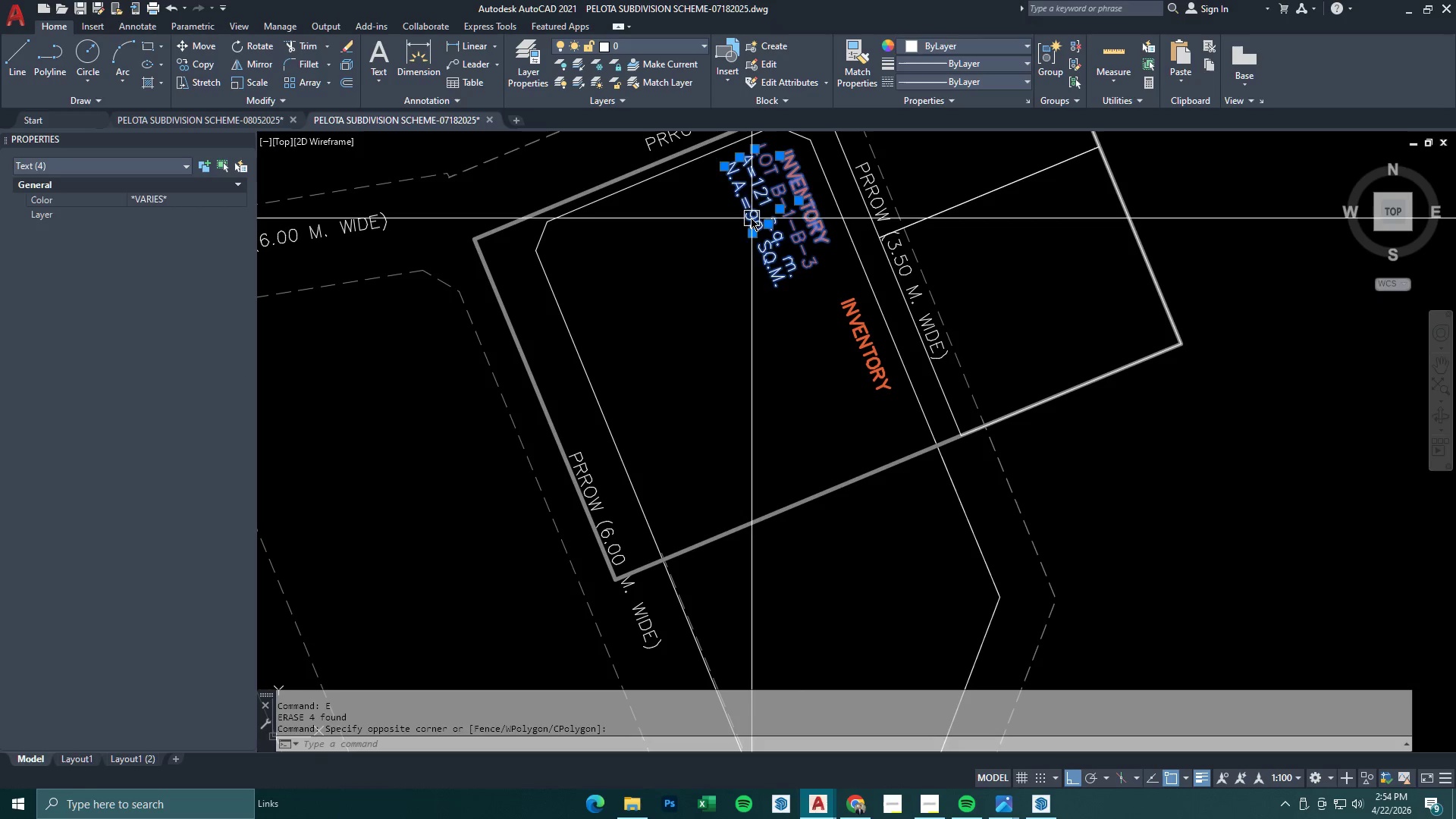 
key(E)
 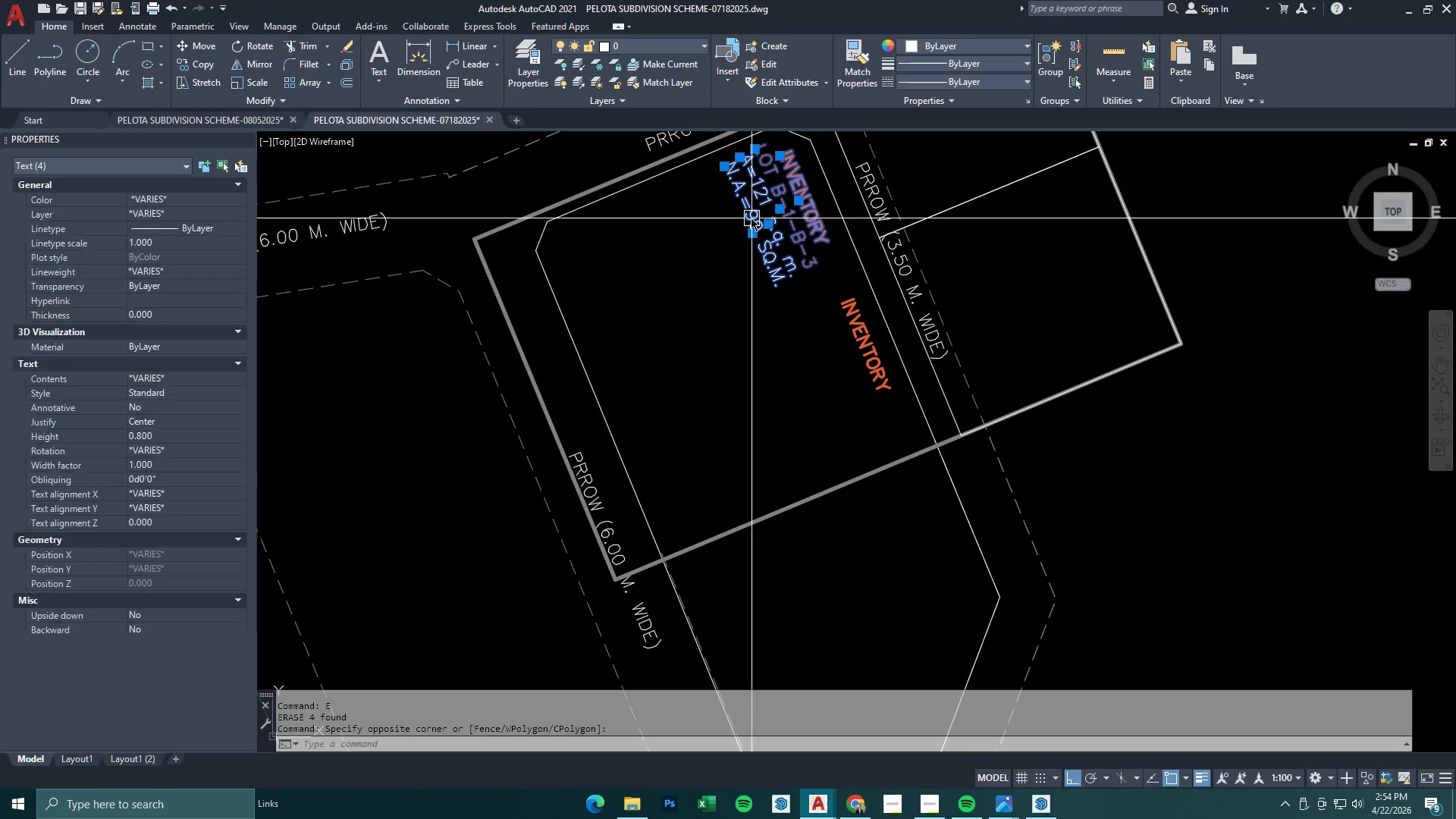 
key(Space)
 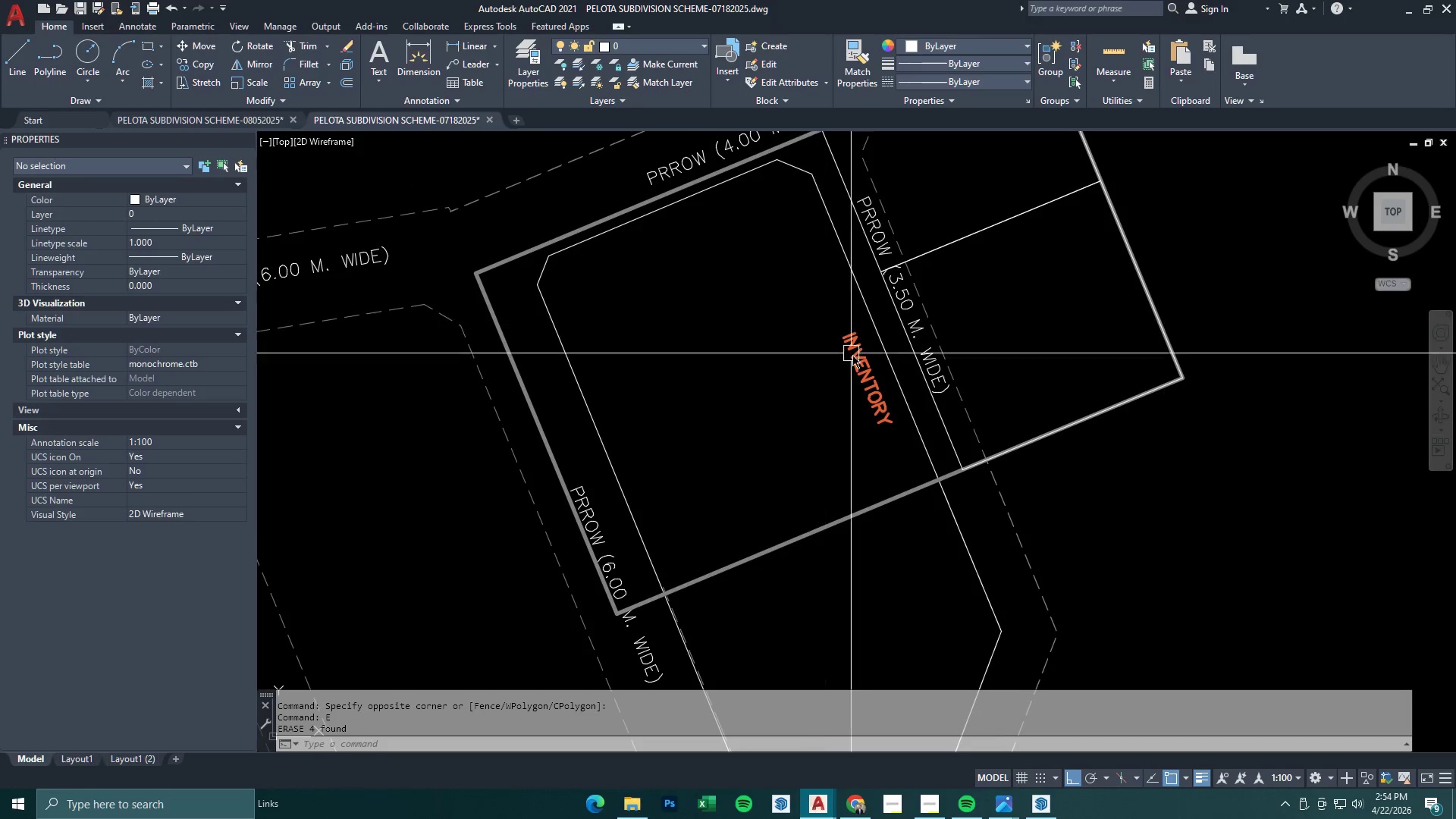 
key(E)
 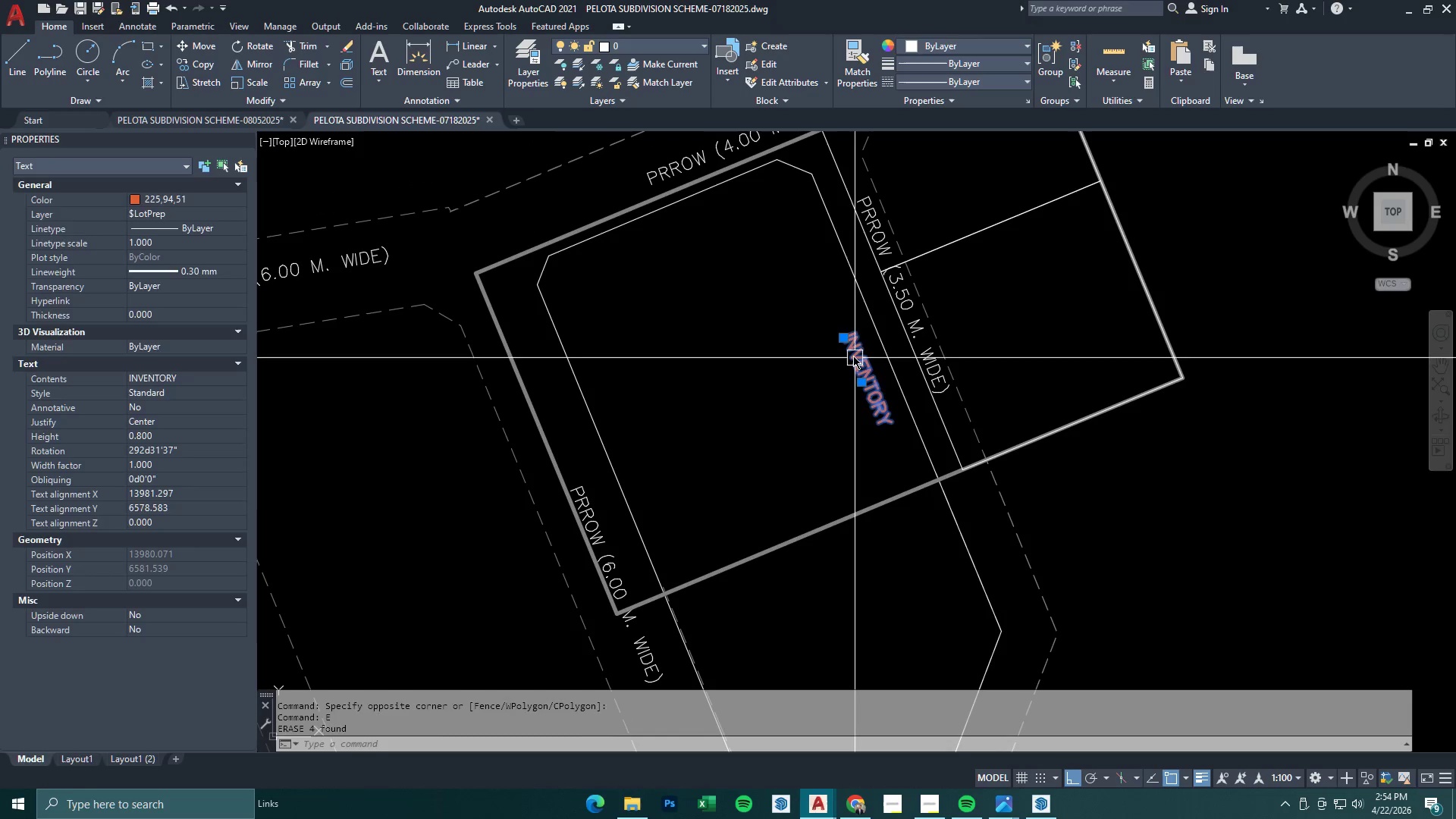 
key(Space)
 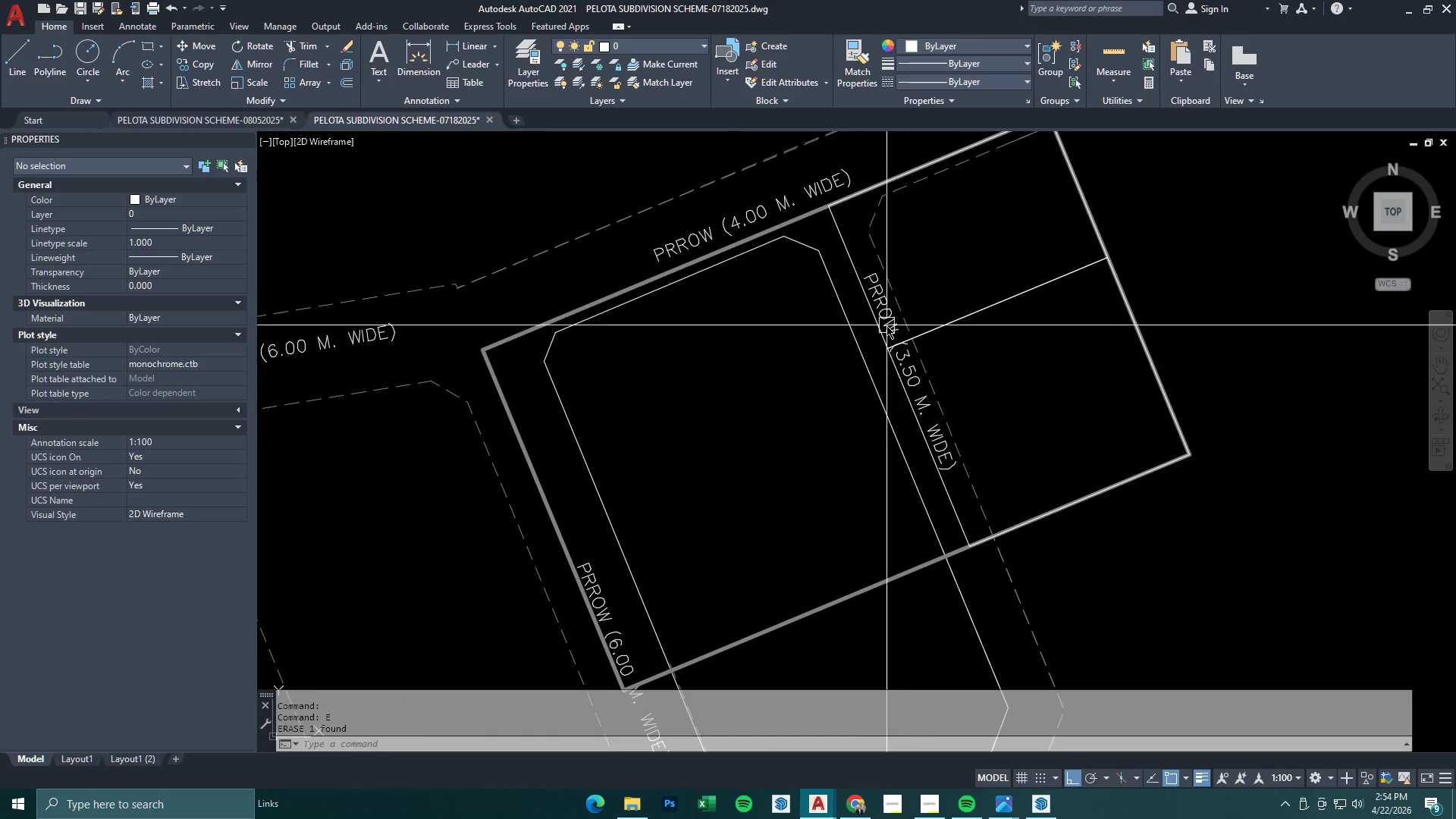 
left_click([861, 286])
 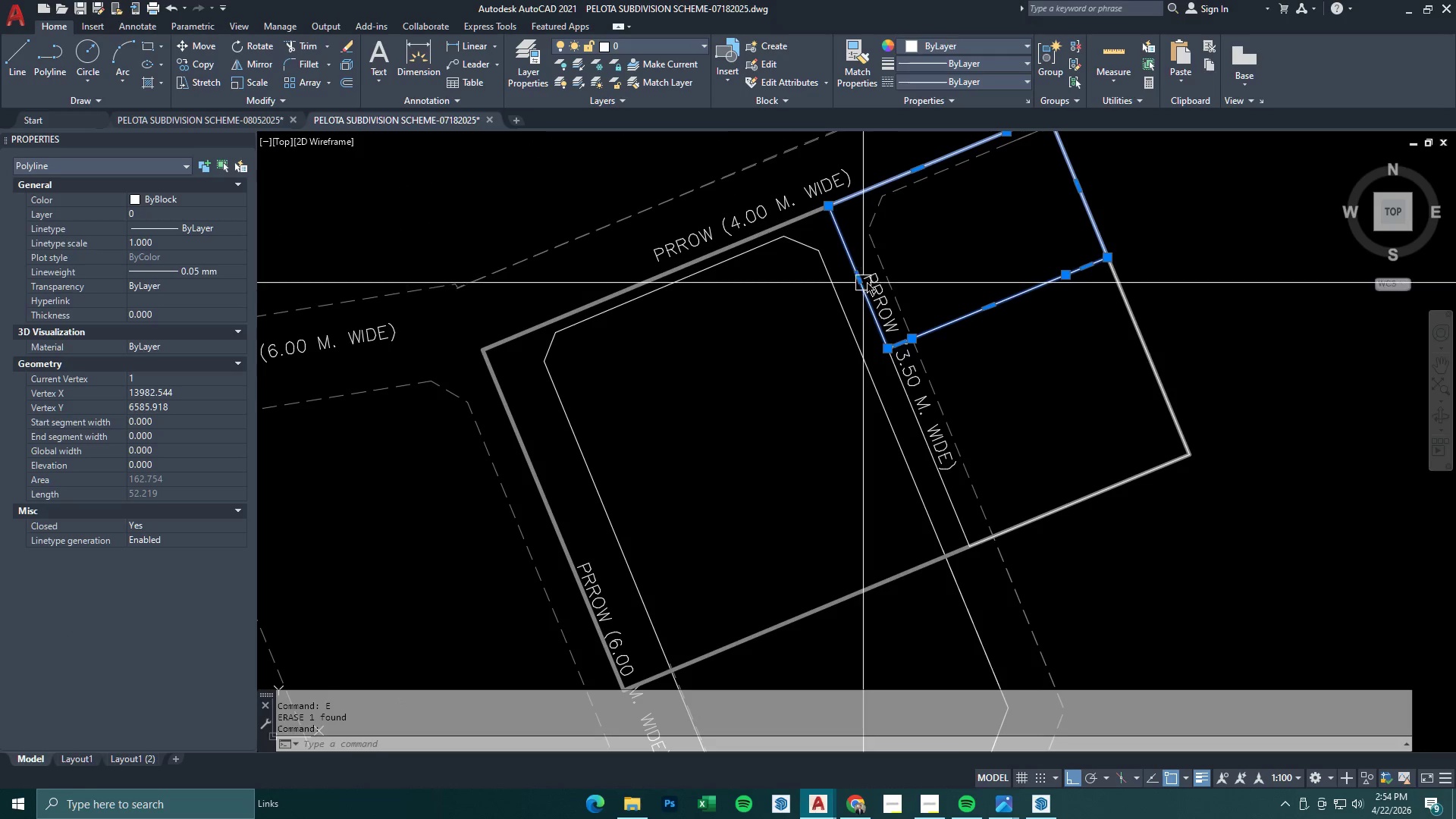 
key(E)
 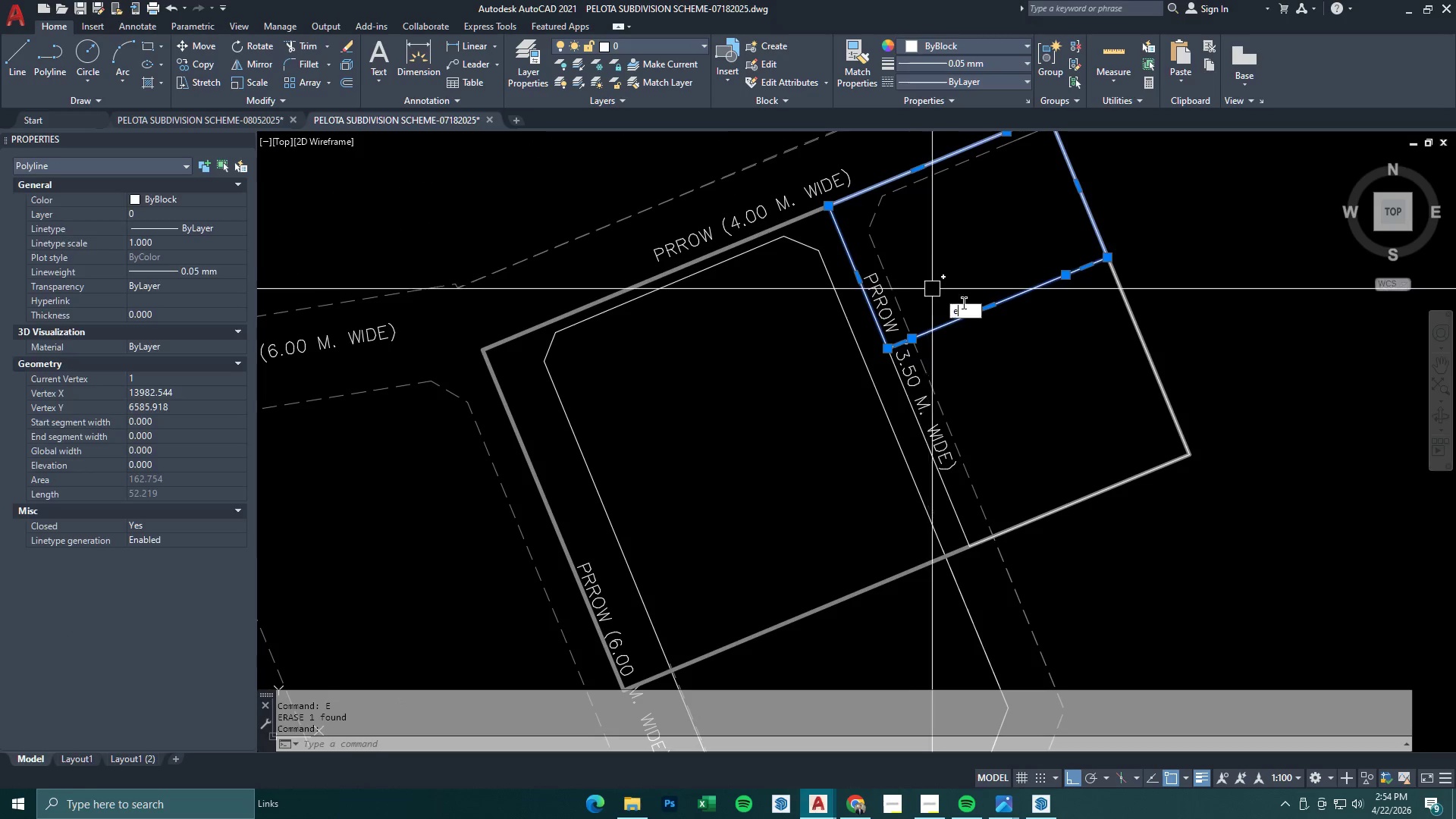 
key(Space)
 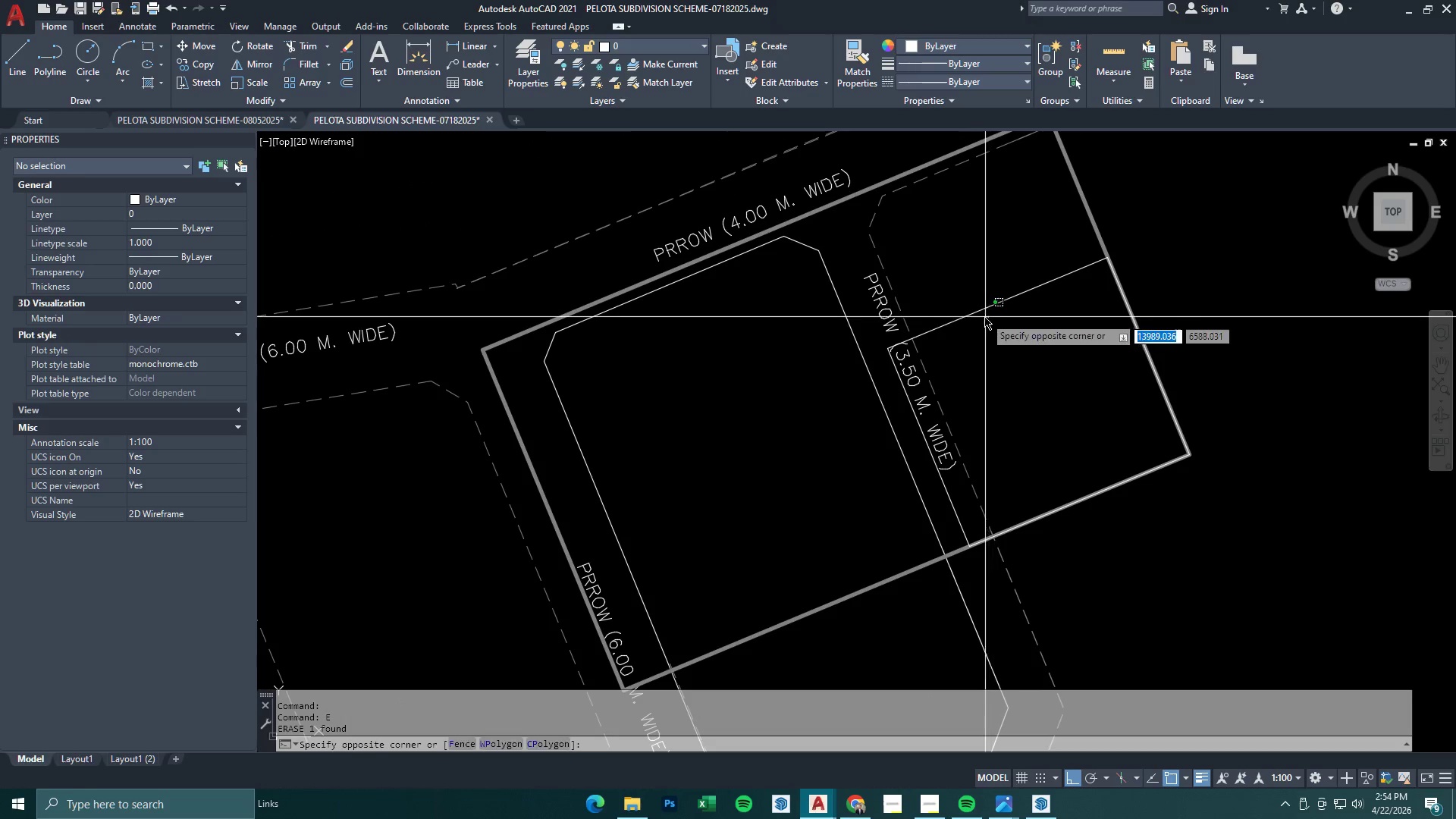 
double_click([963, 294])
 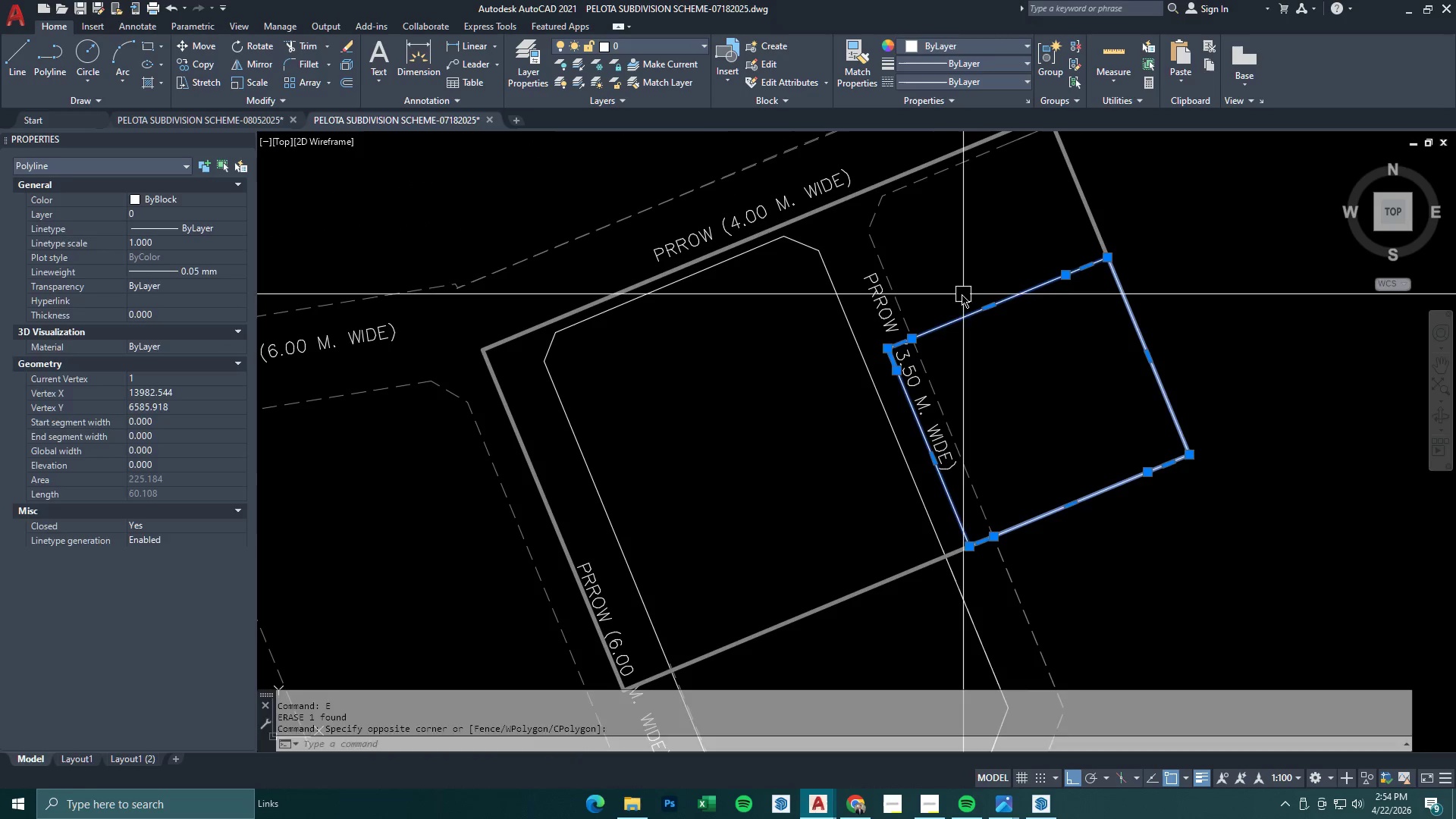 
key(Space)
 